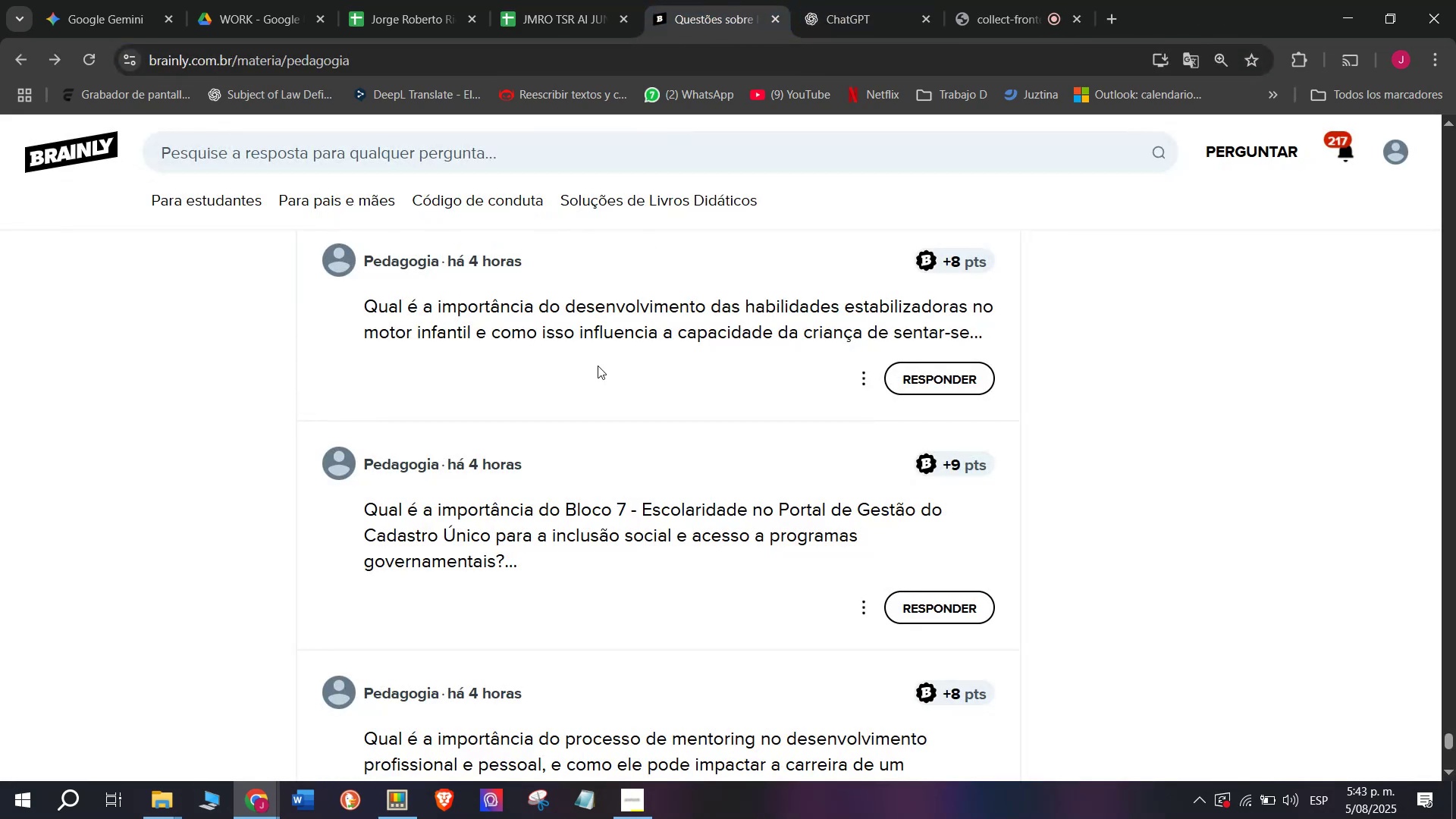 
scroll: coordinate [592, 376], scroll_direction: down, amount: 1.0
 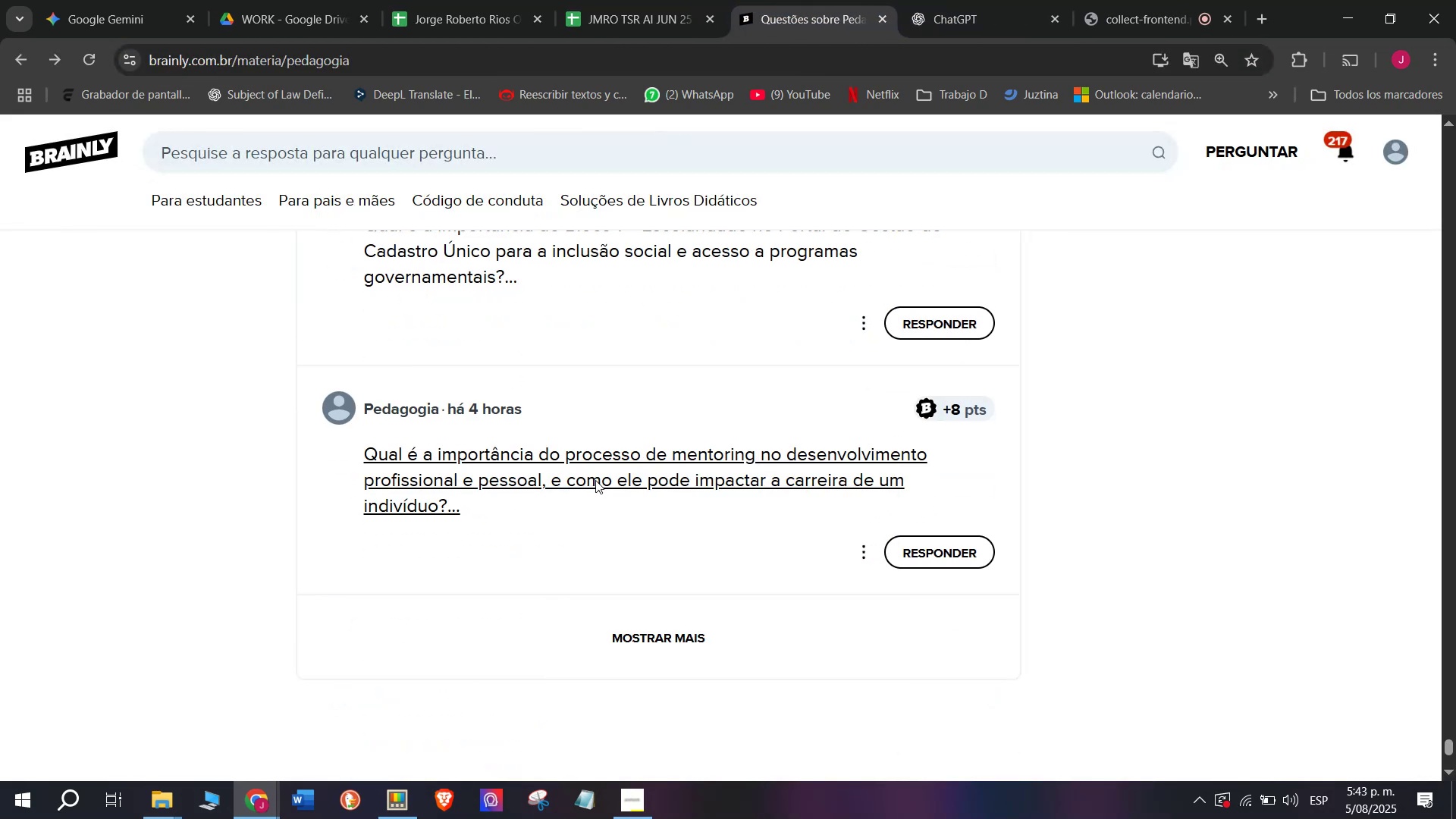 
left_click([843, 0])
 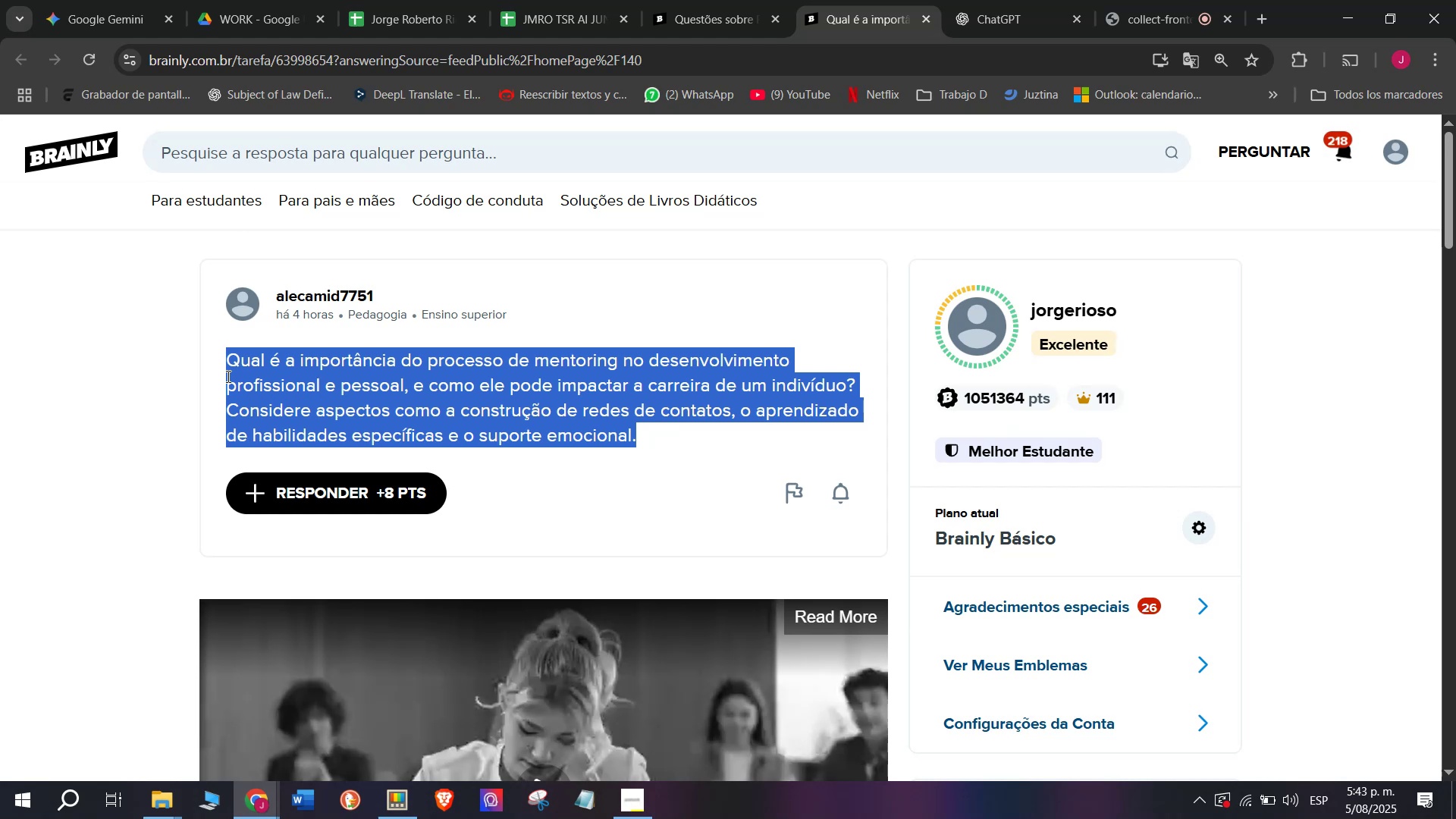 
key(Break)
 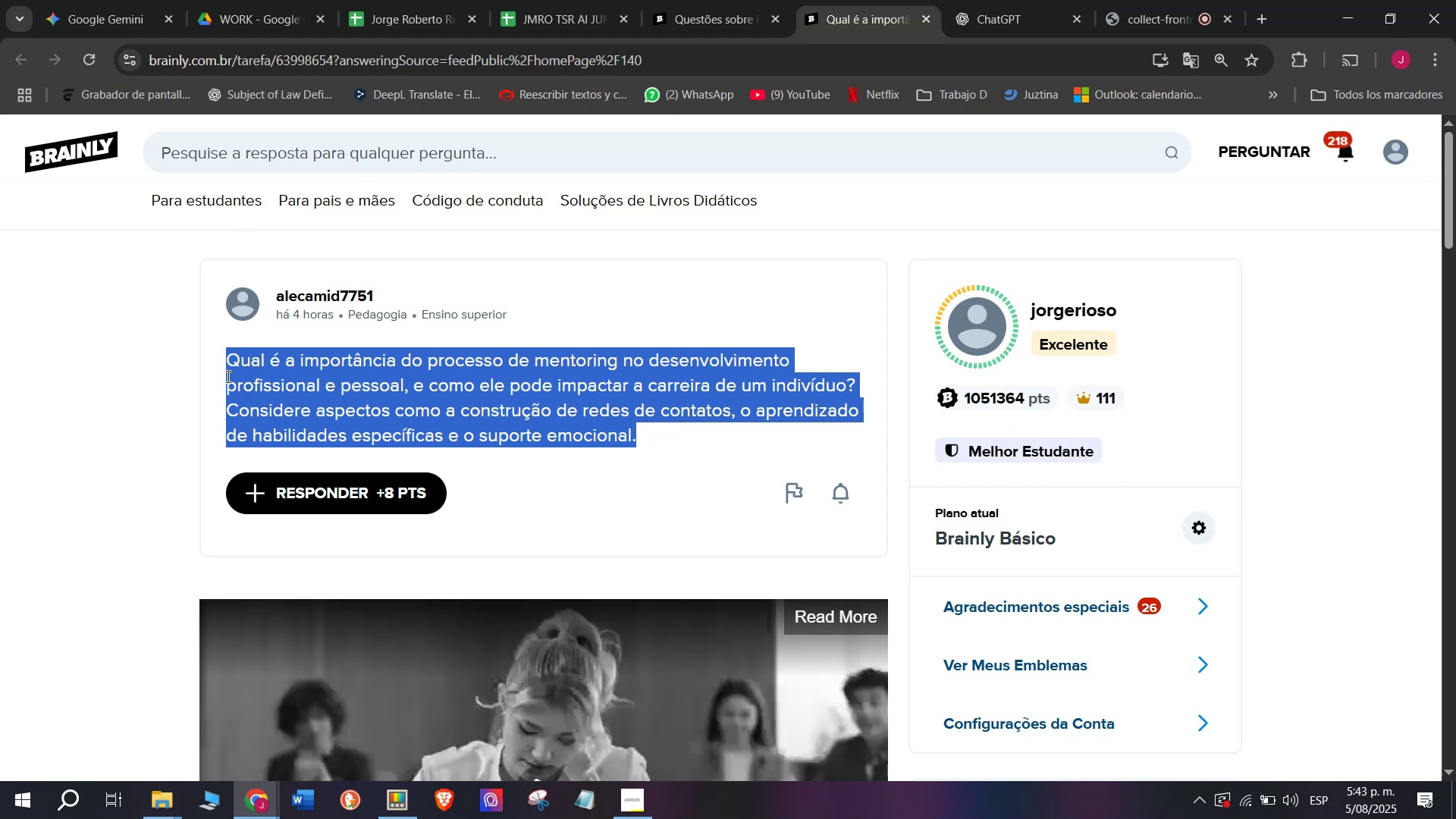 
key(Control+ControlLeft)
 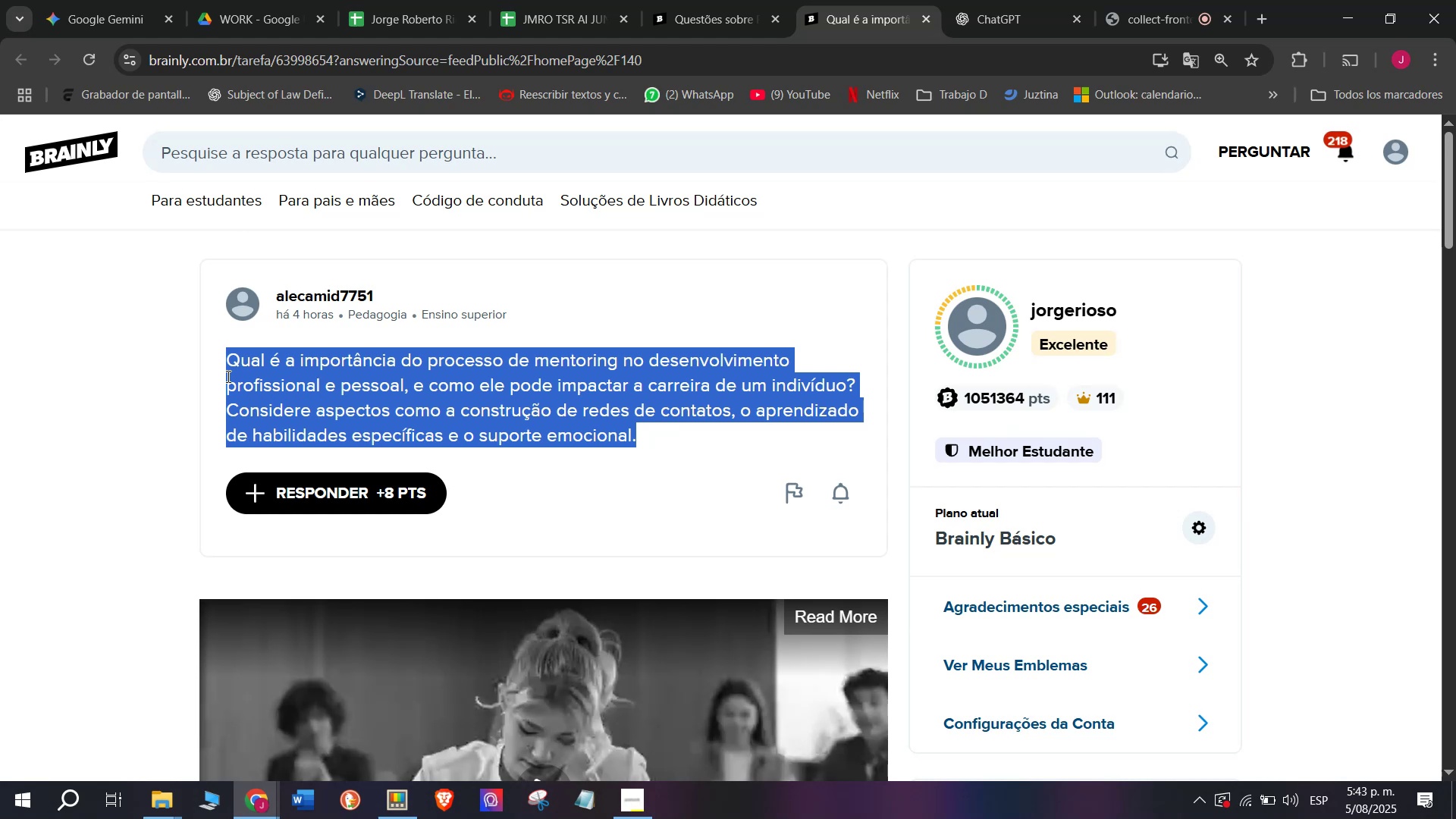 
key(Control+C)
 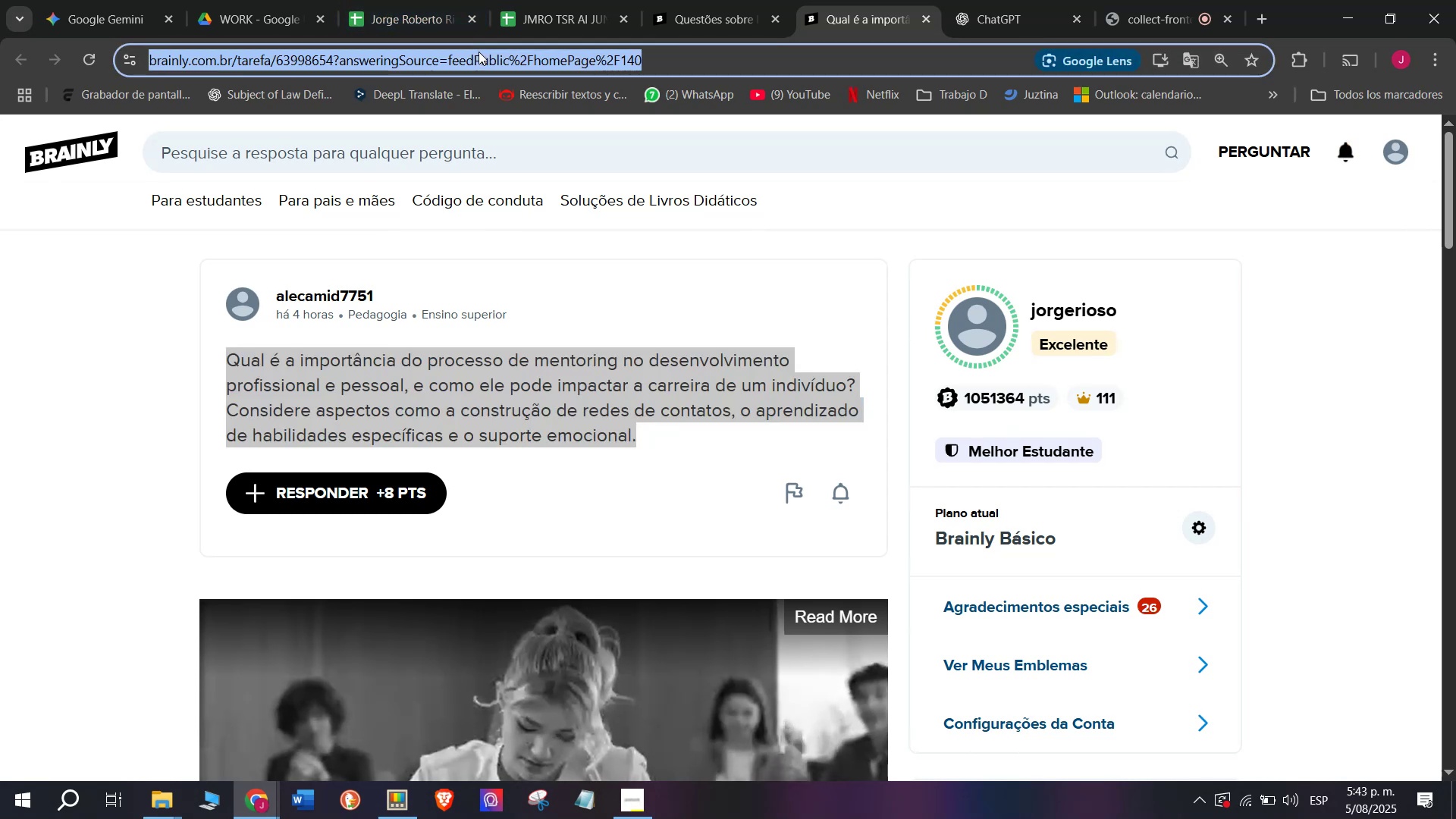 
key(Break)
 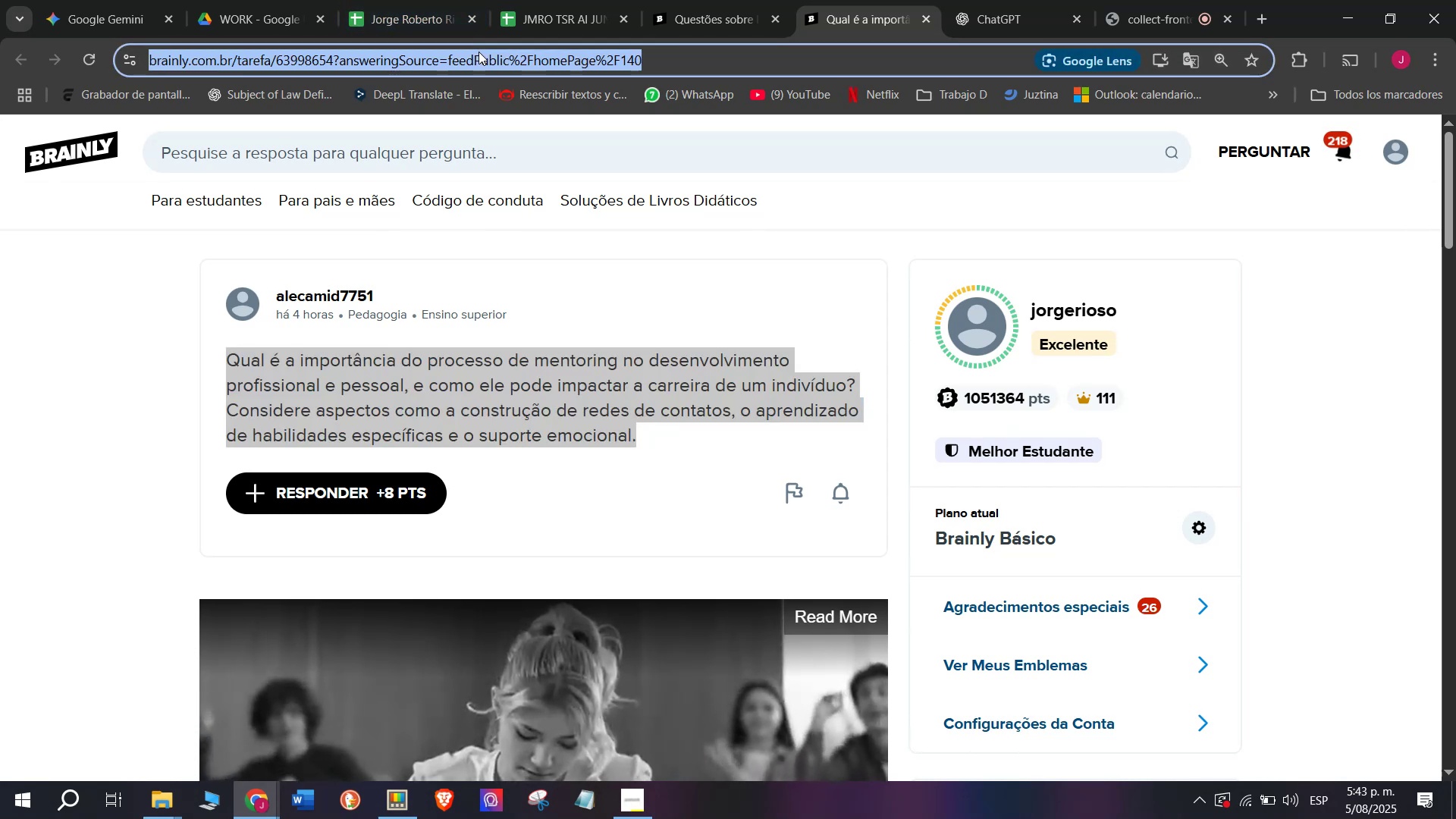 
key(Control+ControlLeft)
 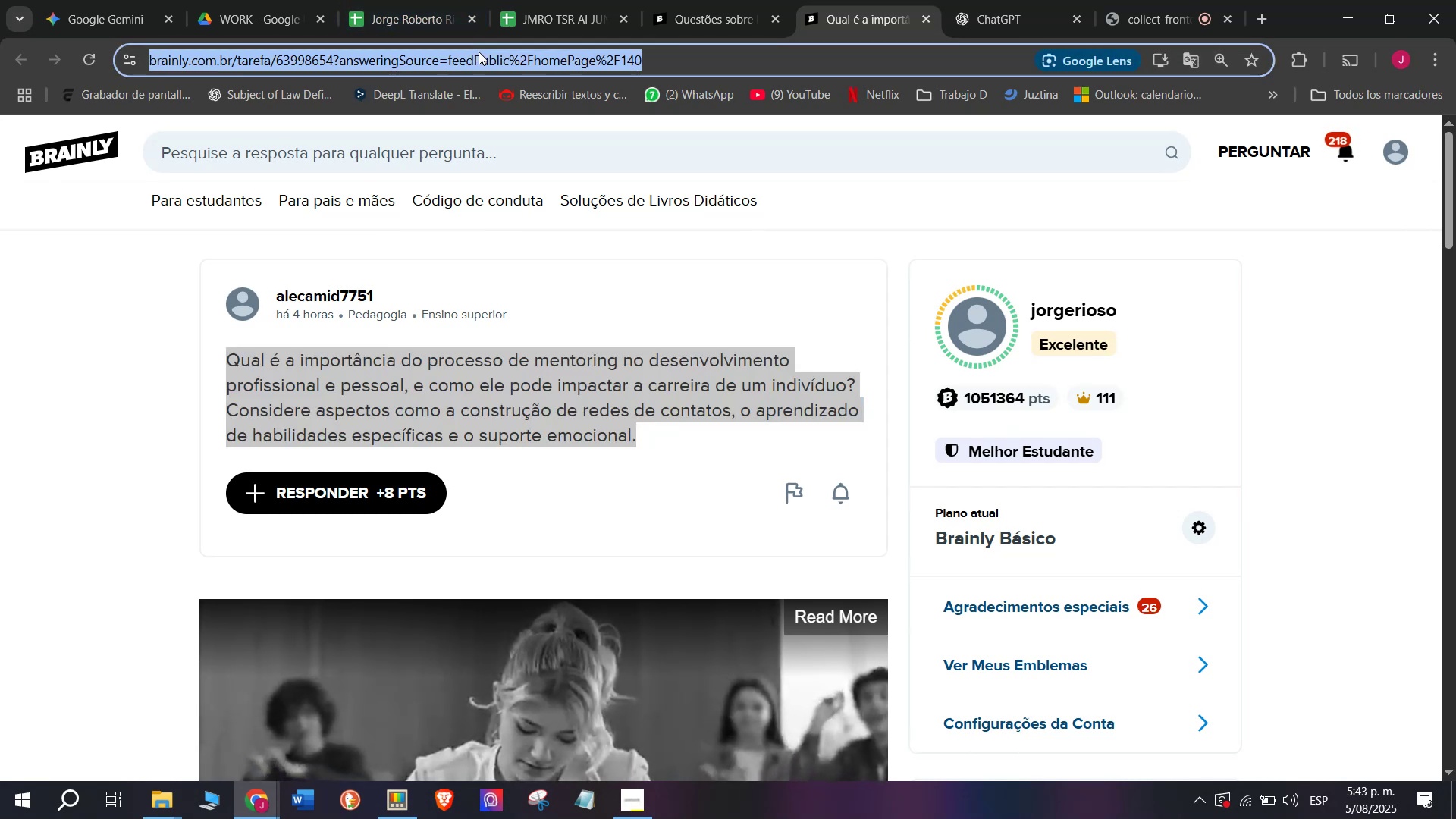 
key(Control+C)
 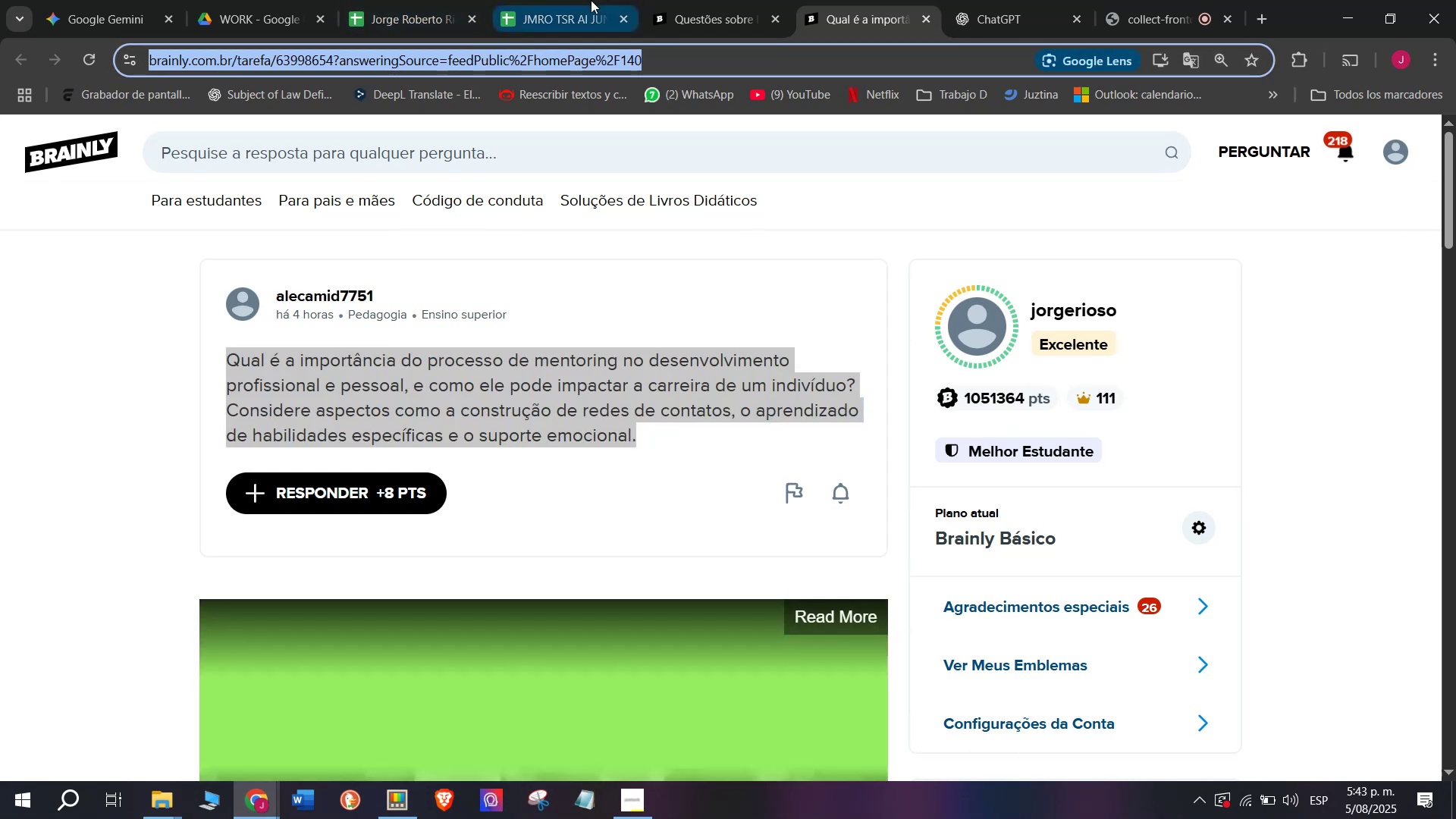 
left_click([591, 0])
 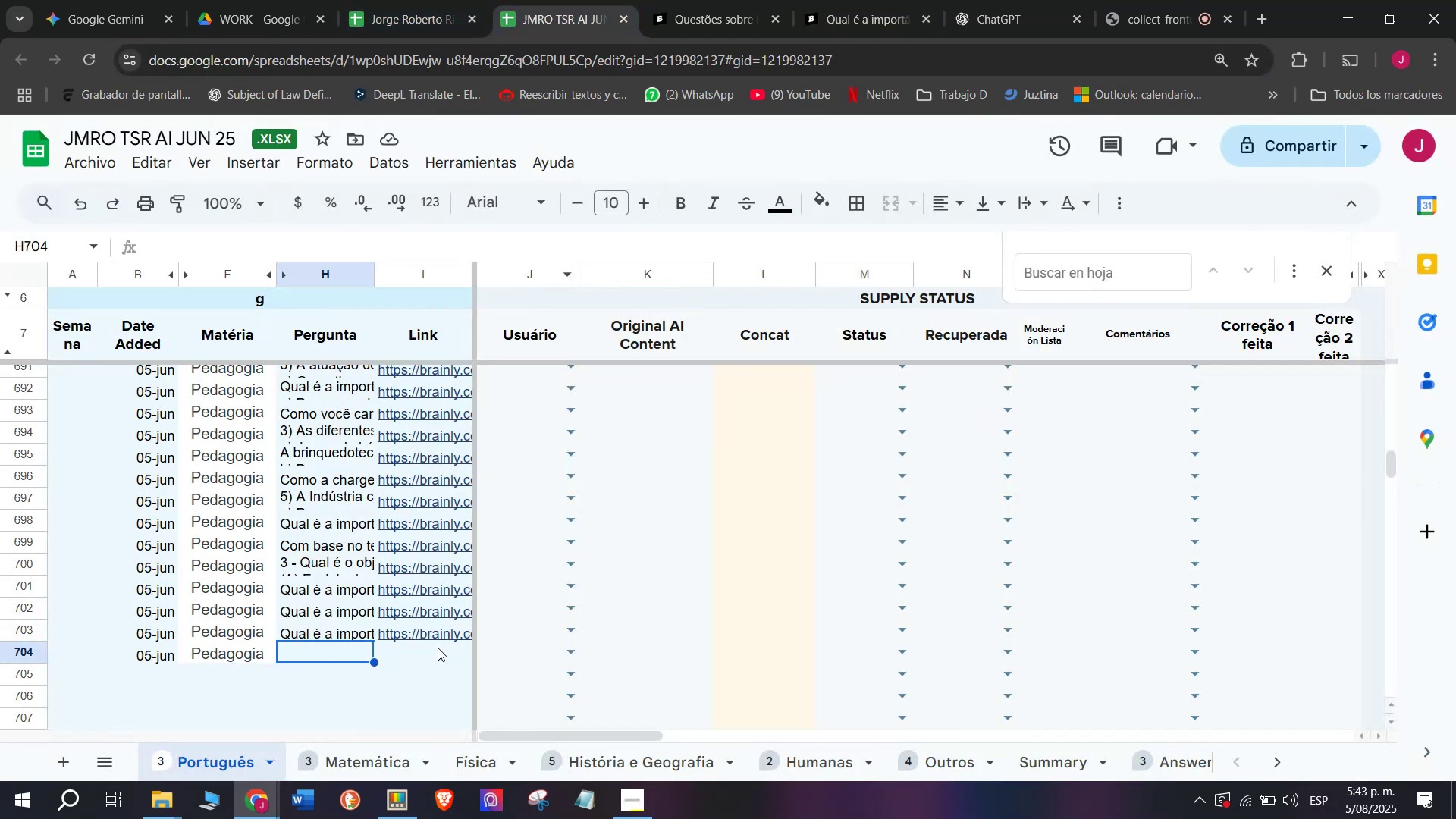 
double_click([434, 650])
 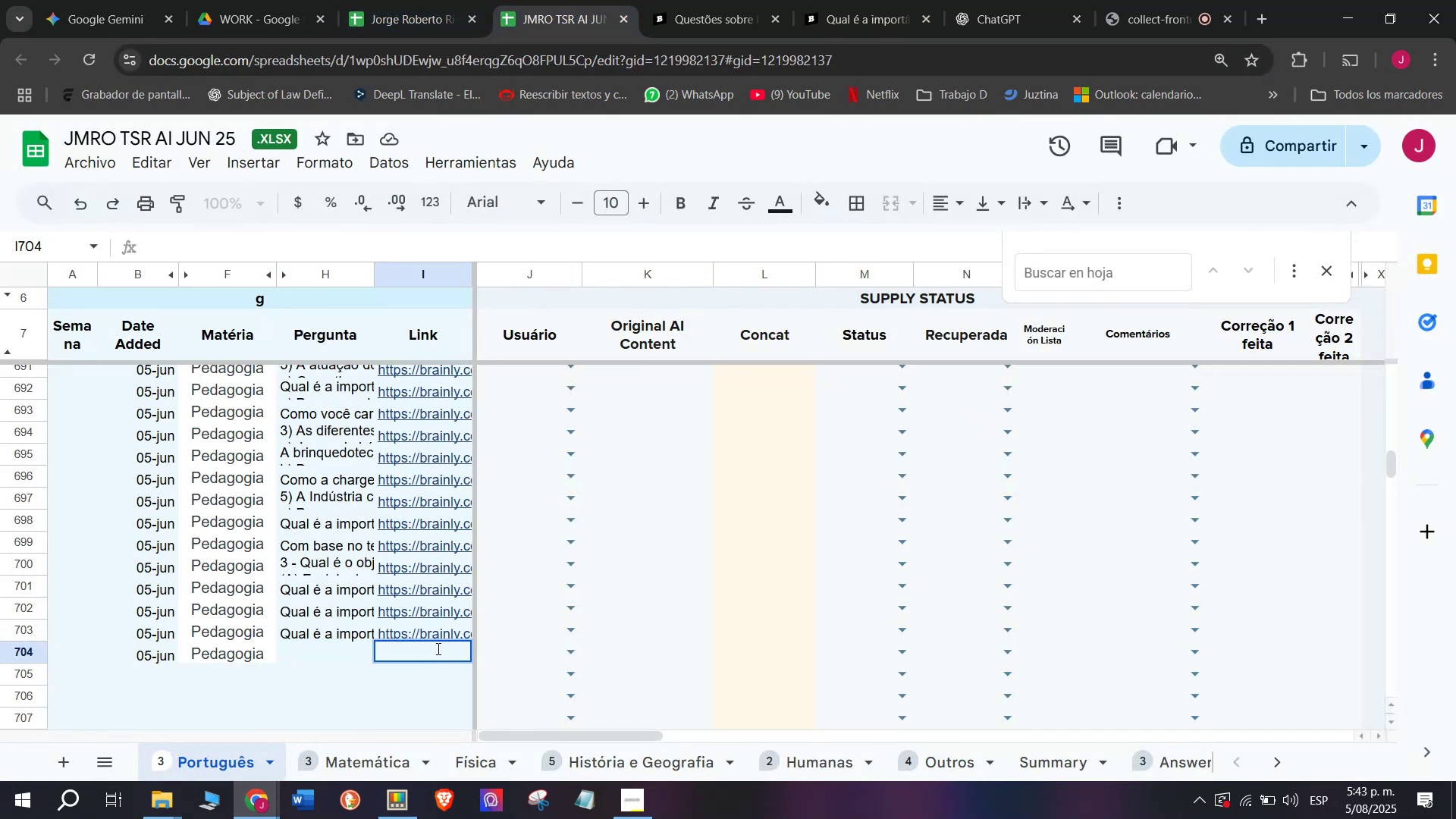 
key(Control+ControlLeft)
 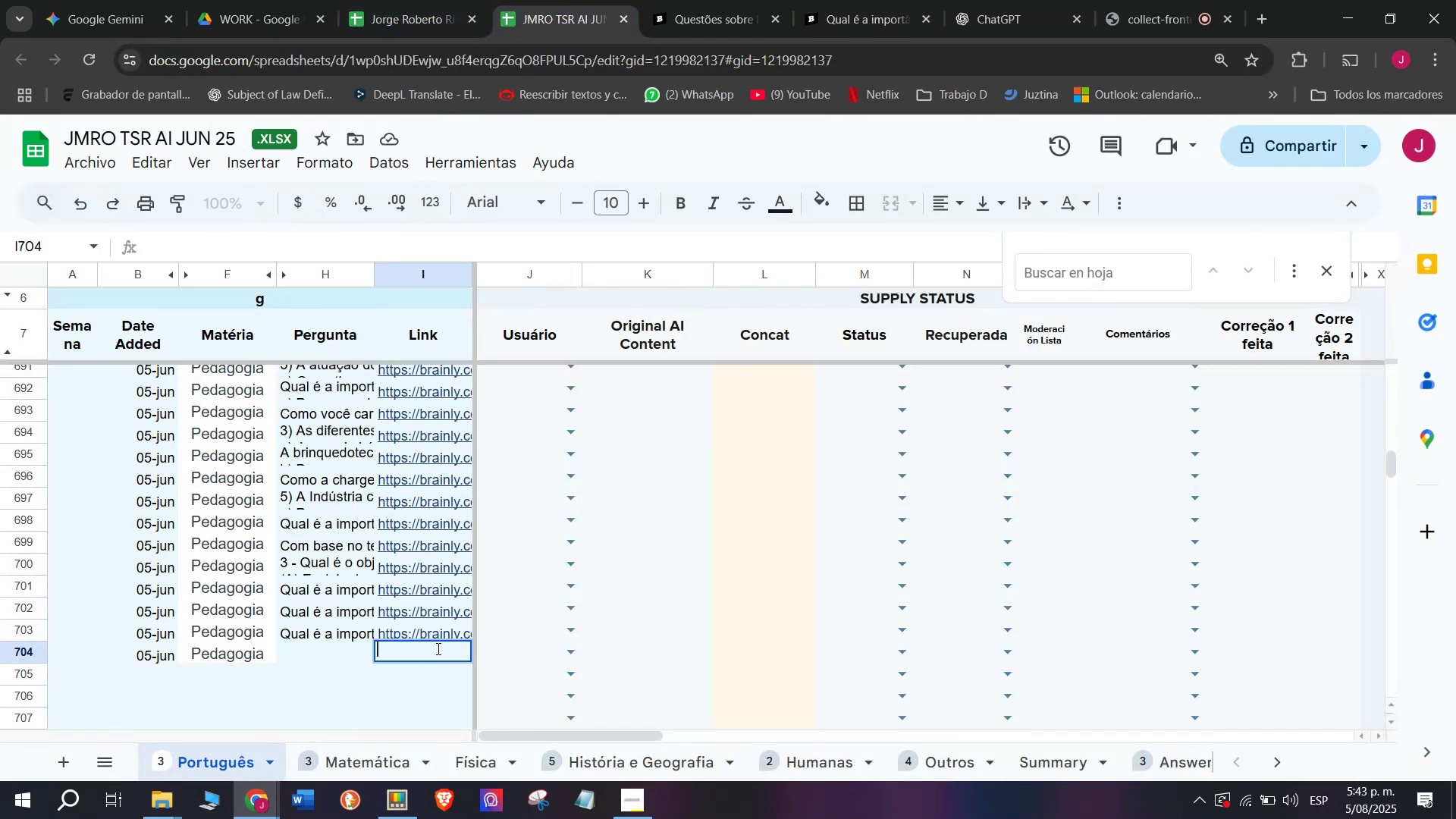 
key(Break)
 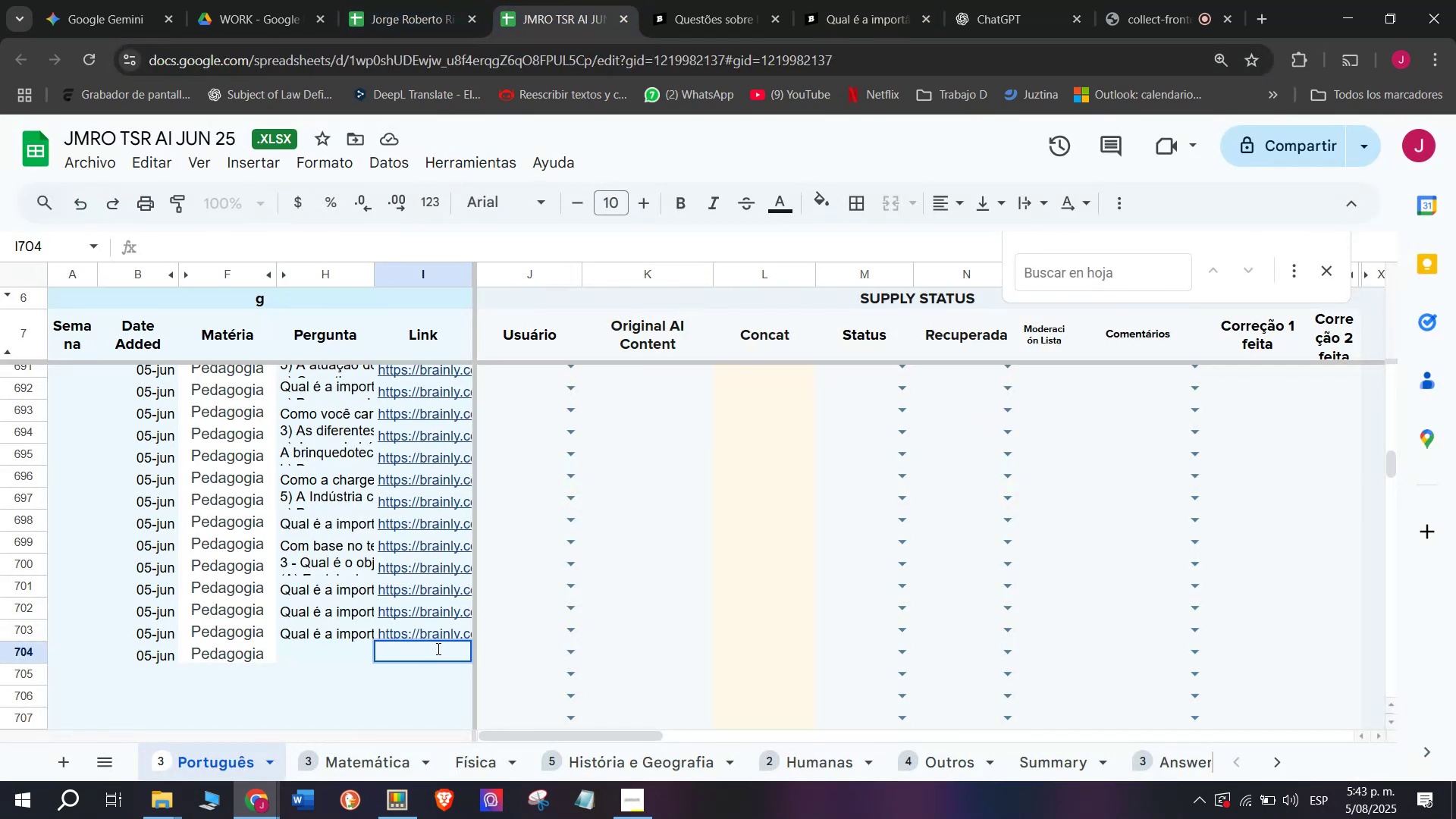 
key(Control+C)
 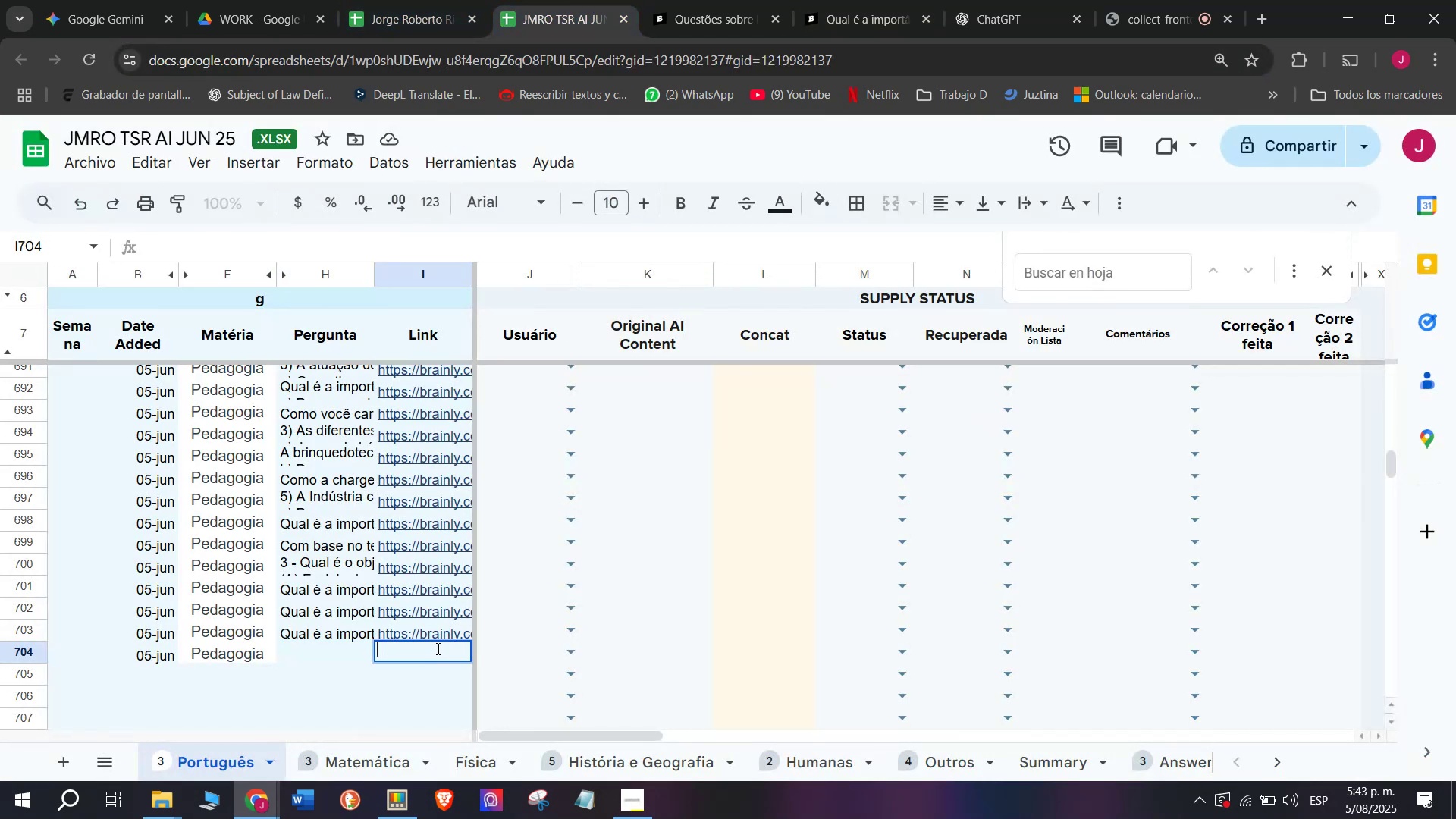 
key(Control+ControlLeft)
 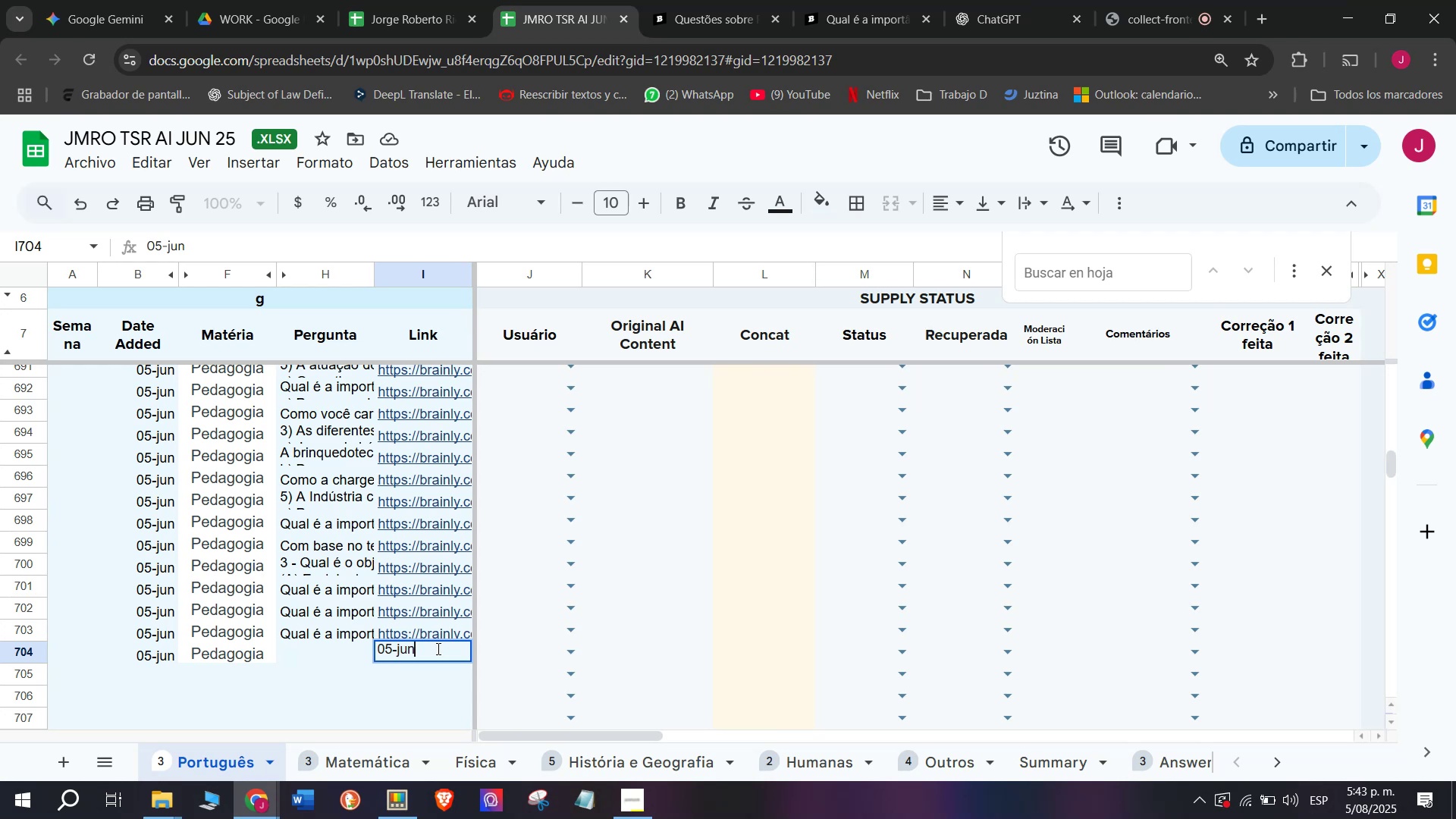 
key(Z)
 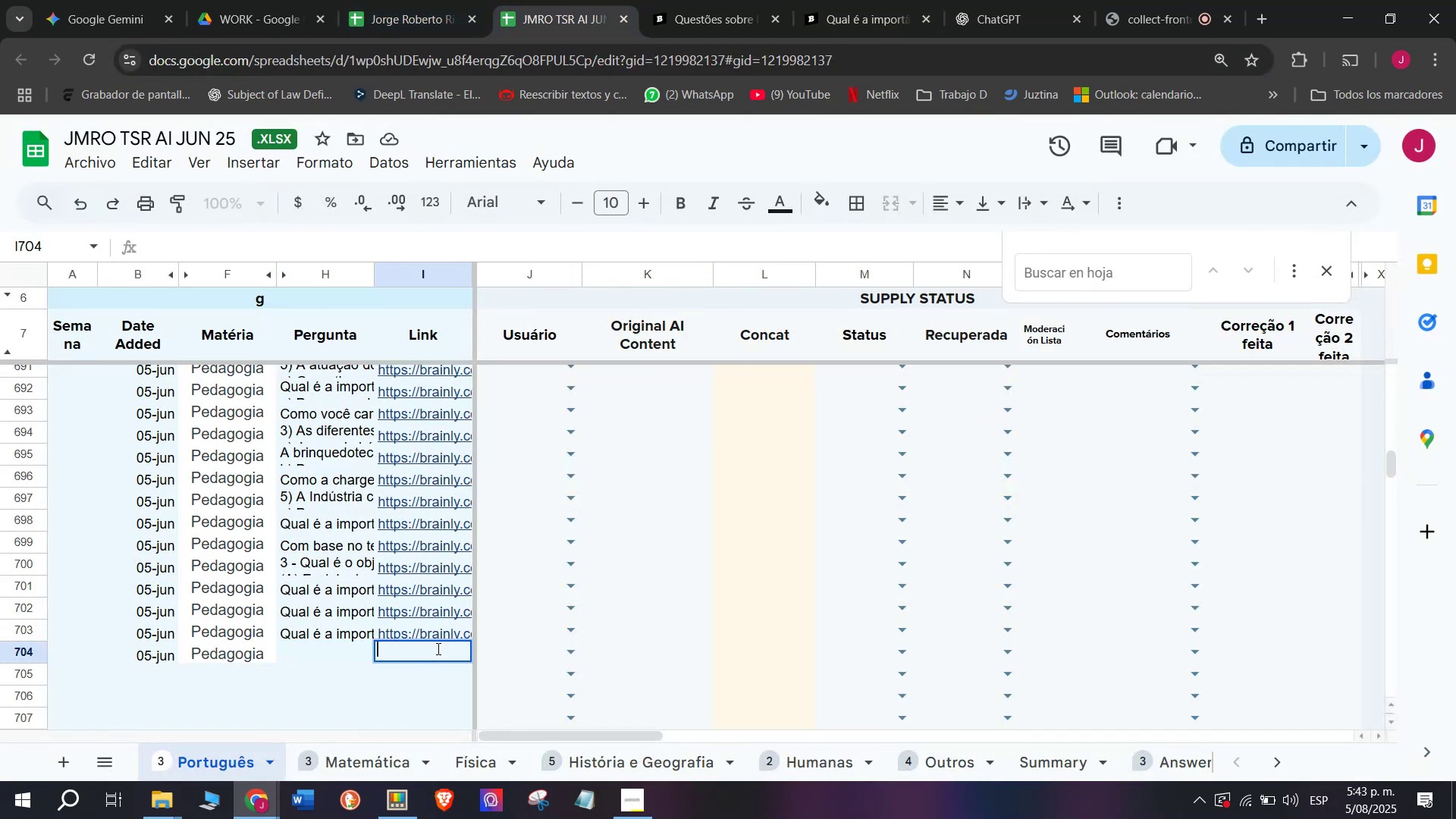 
key(Control+V)
 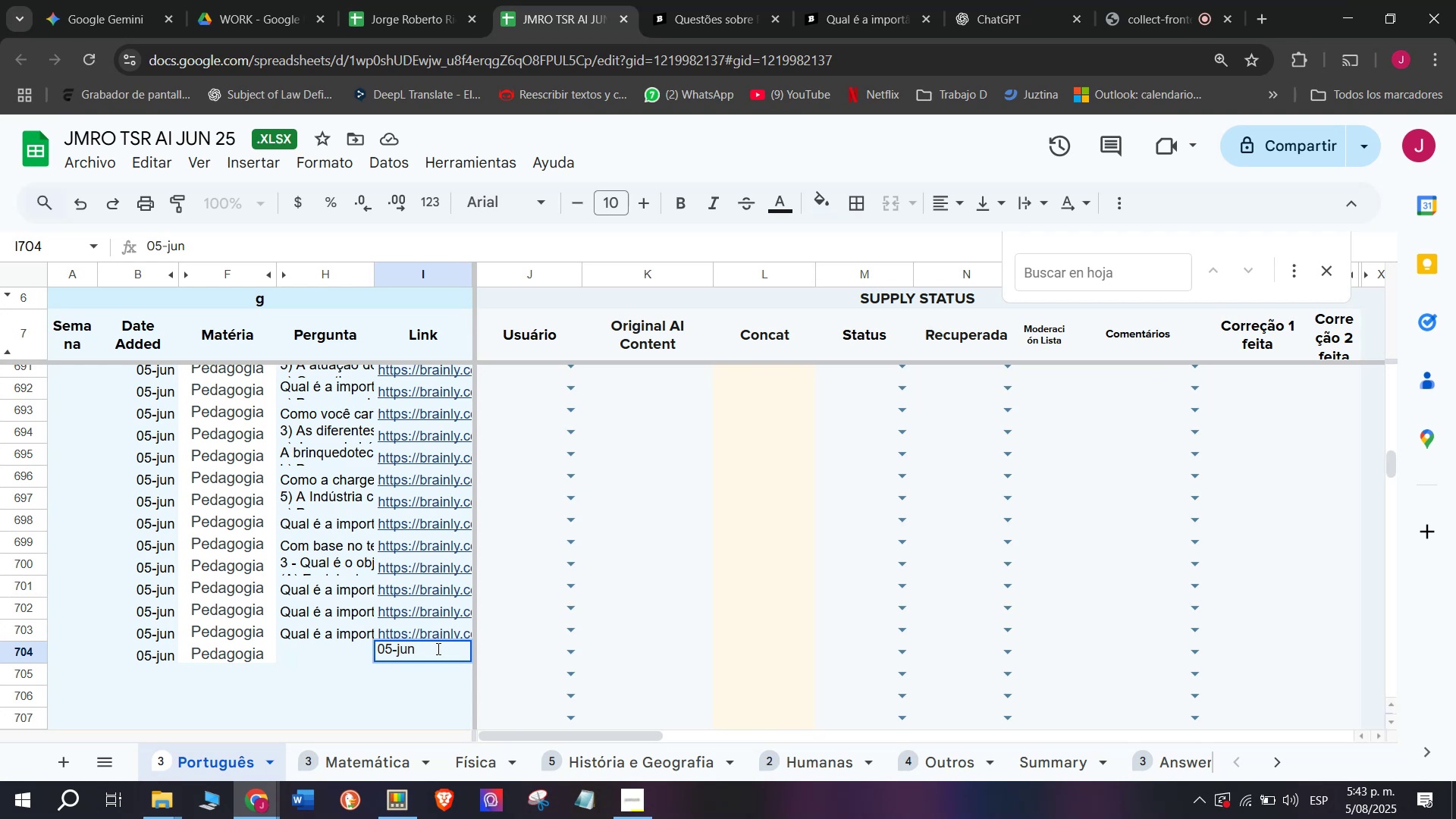 
key(Backspace)
 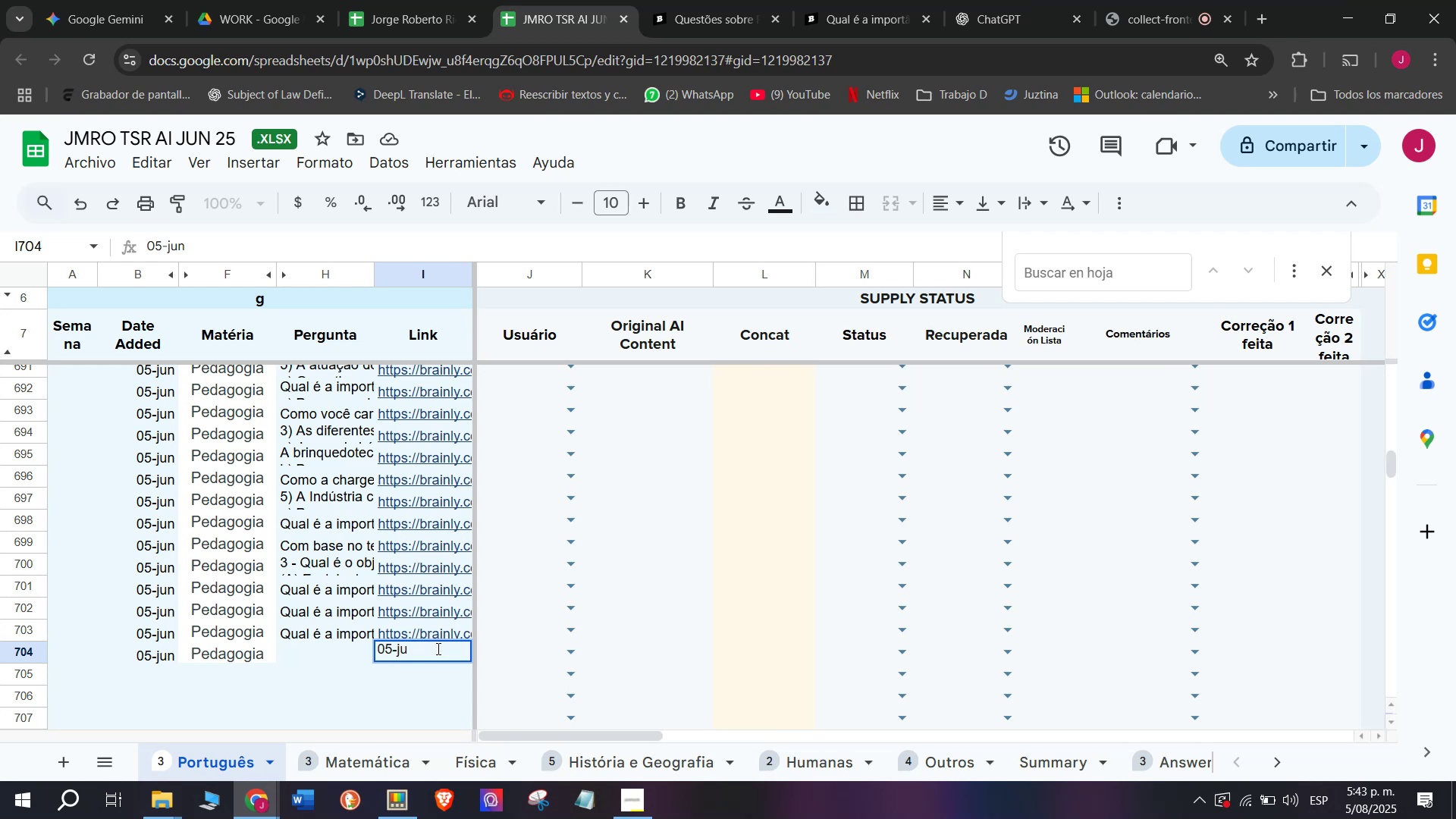 
key(Backspace)
 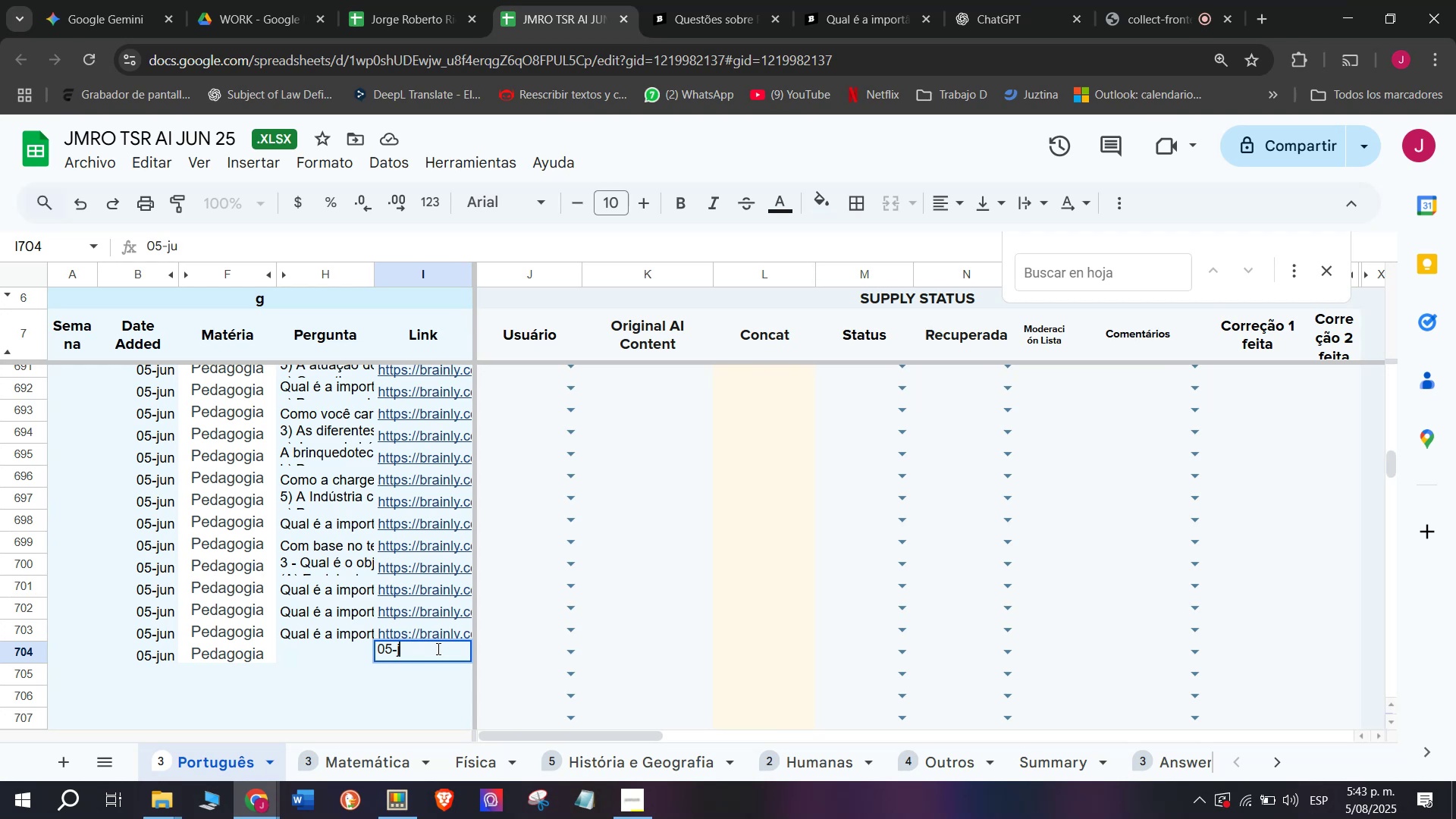 
key(Backspace)
 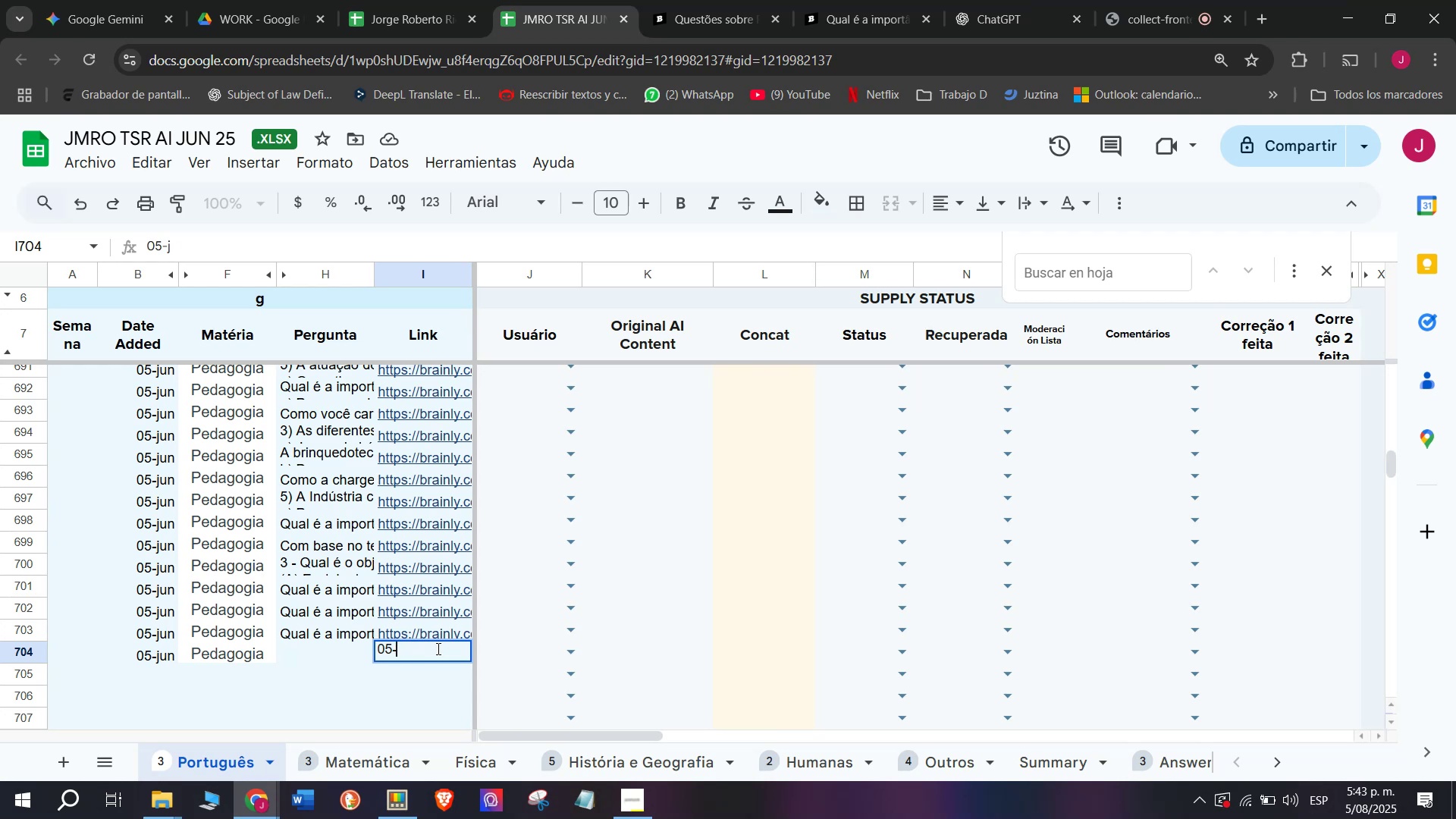 
key(Backspace)
 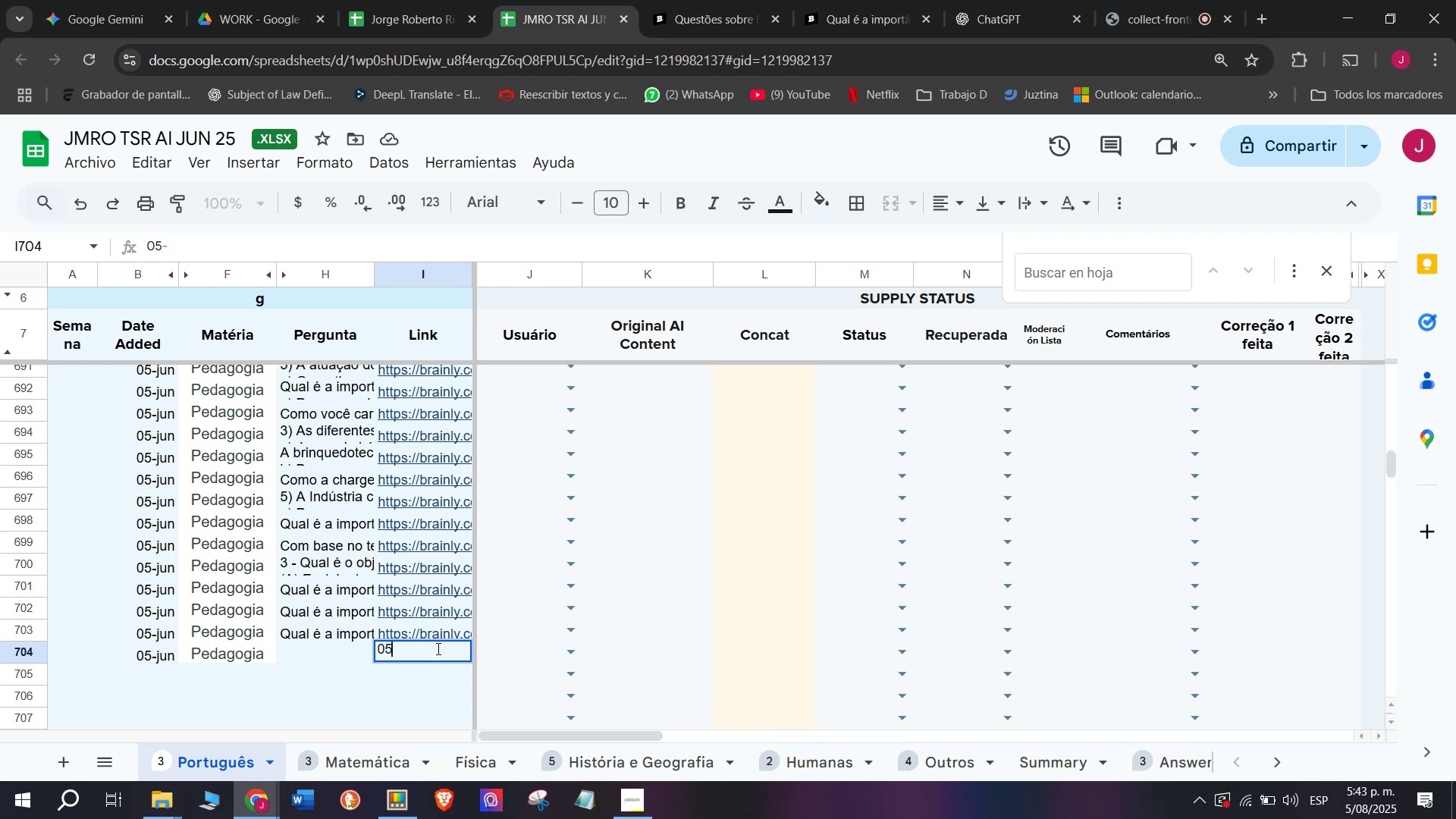 
key(Backspace)
 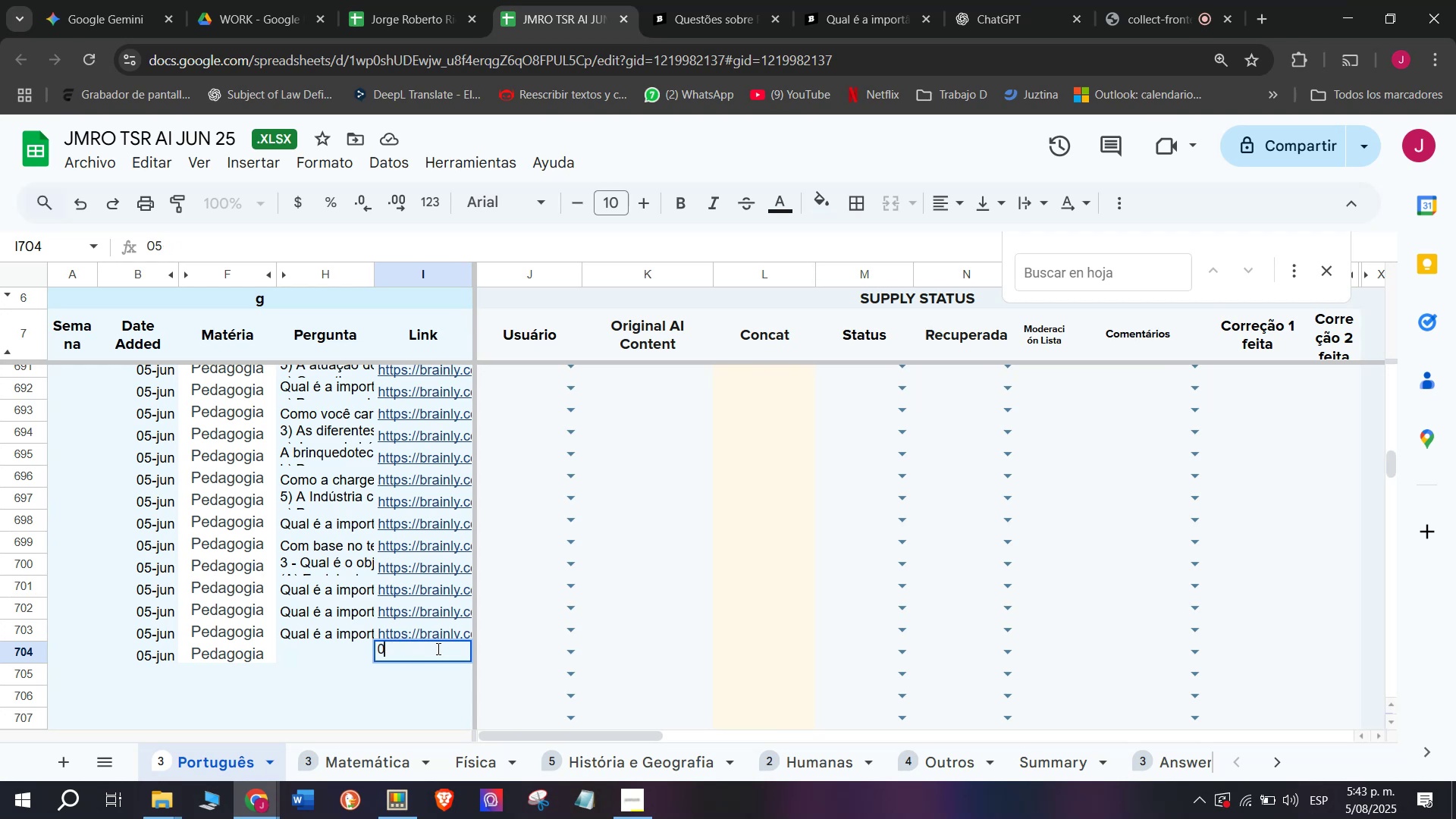 
key(Backspace)
 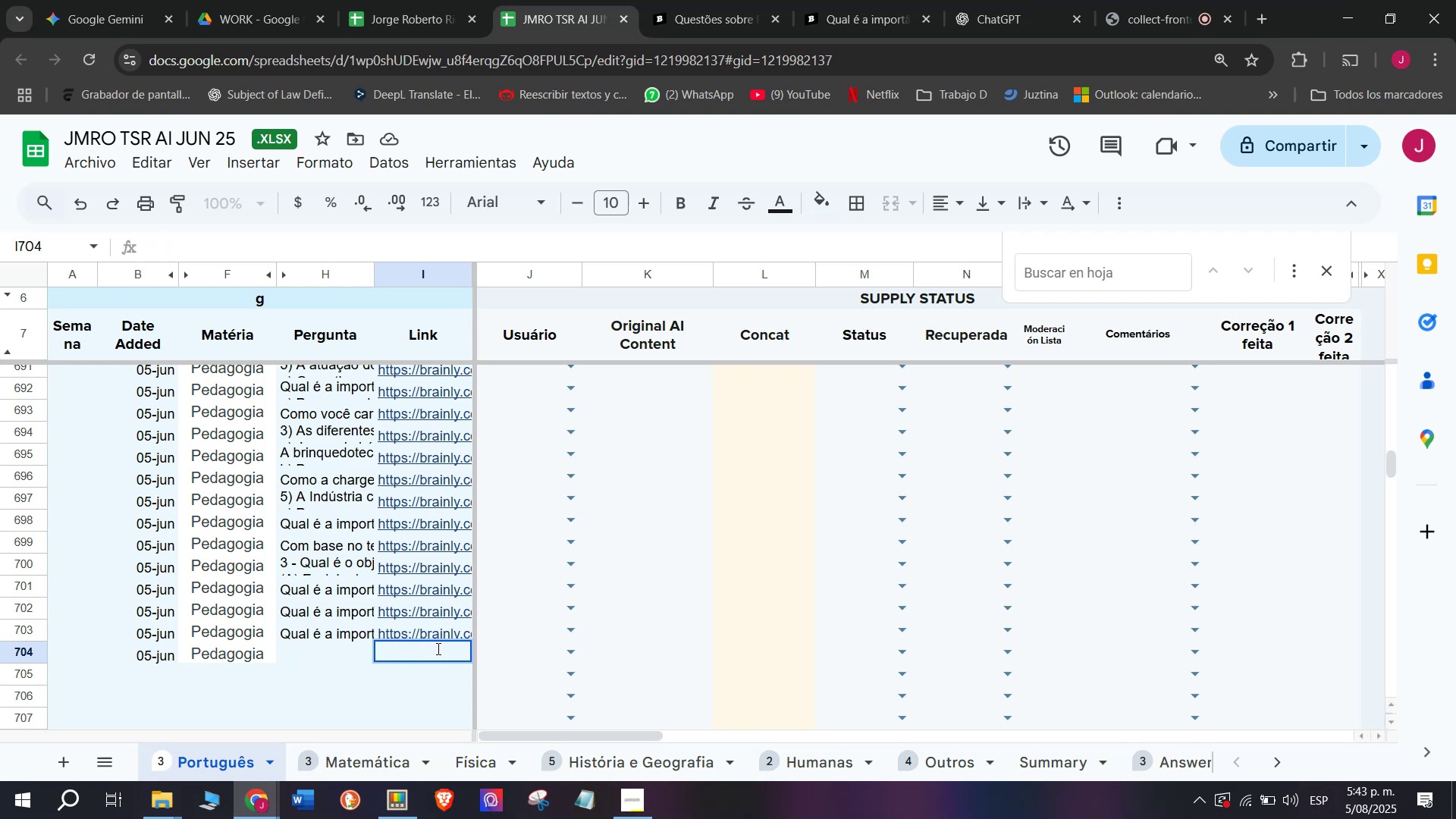 
key(Meta+MetaLeft)
 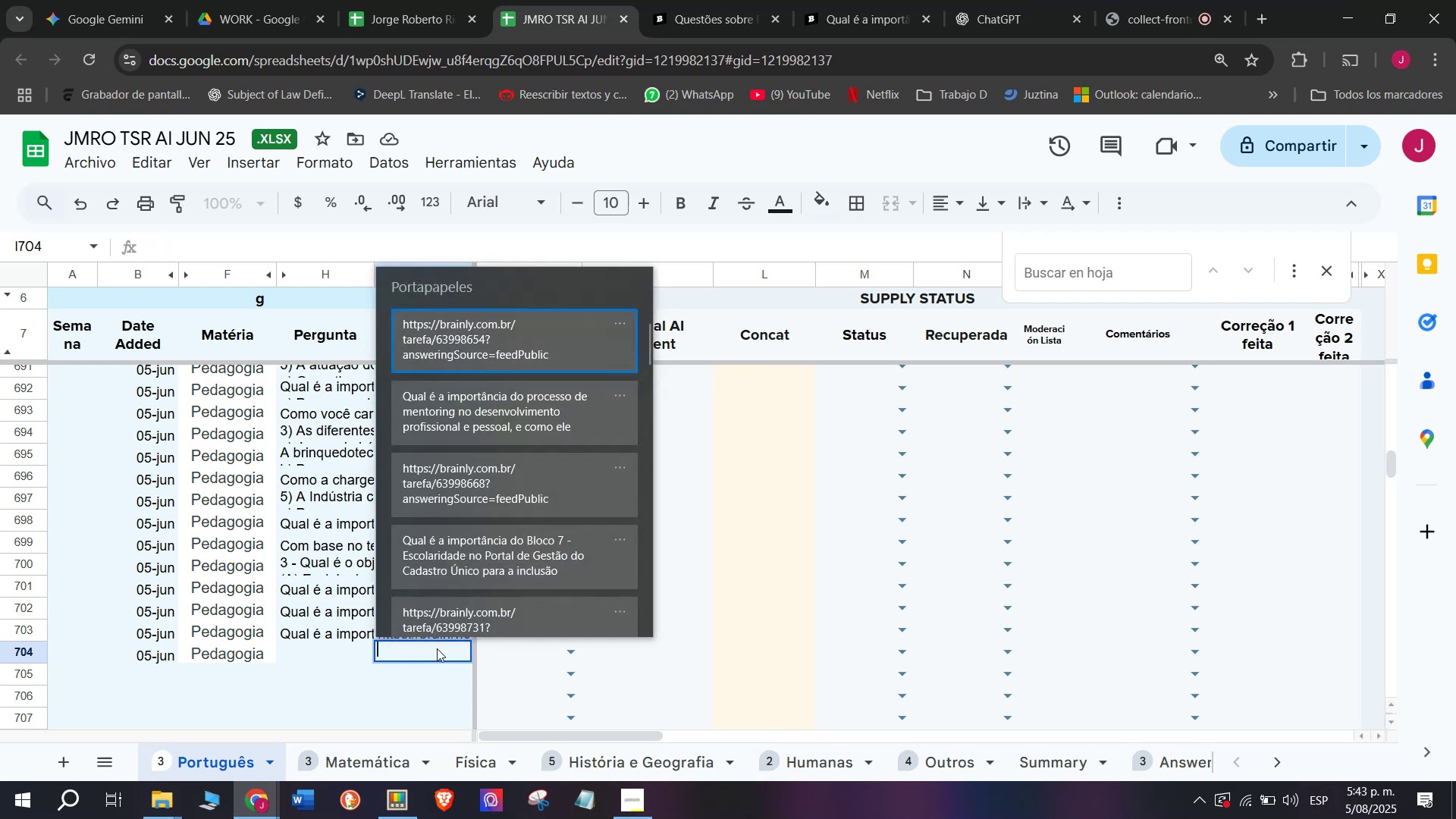 
key(C)
 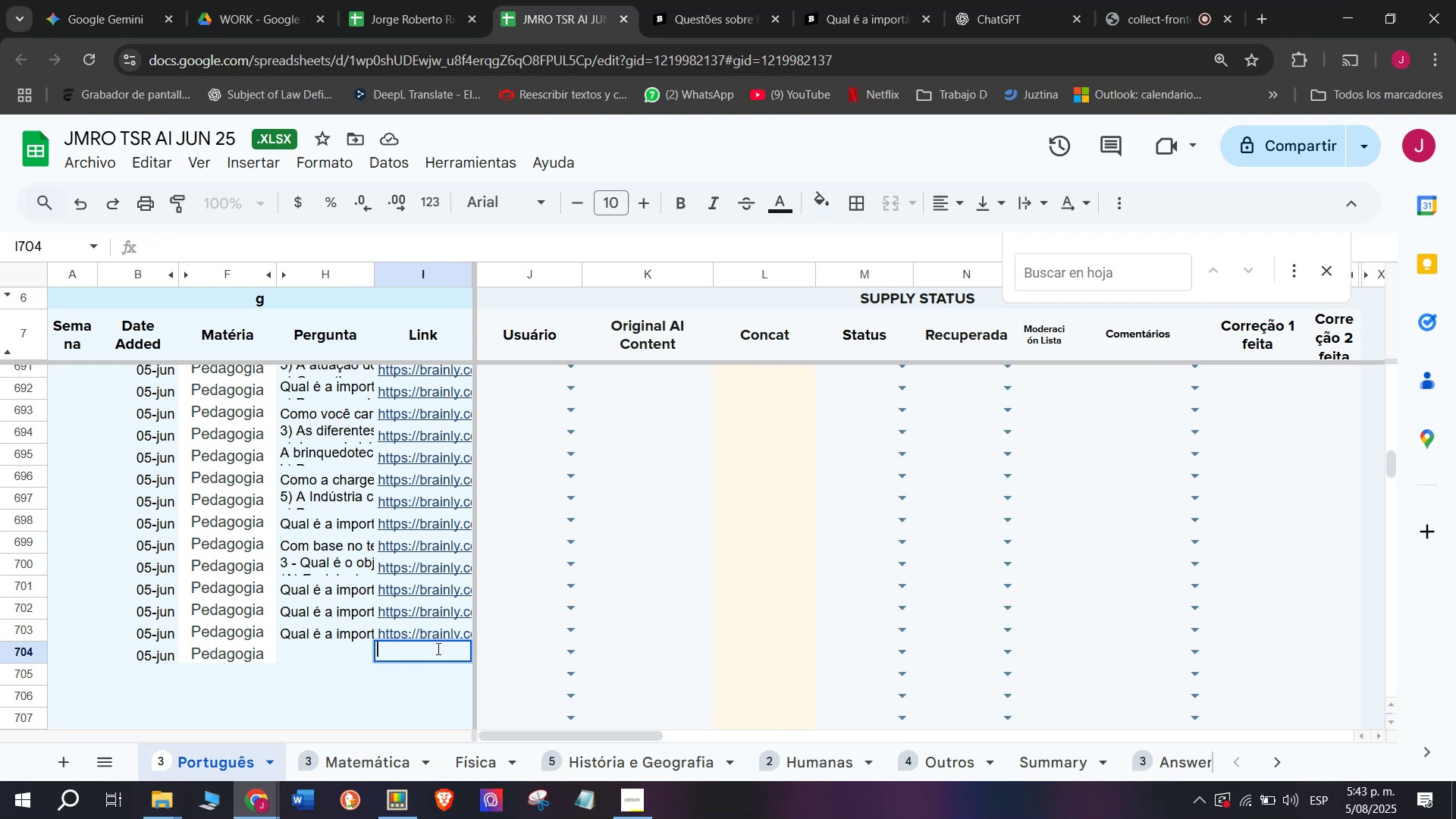 
key(Meta+V)
 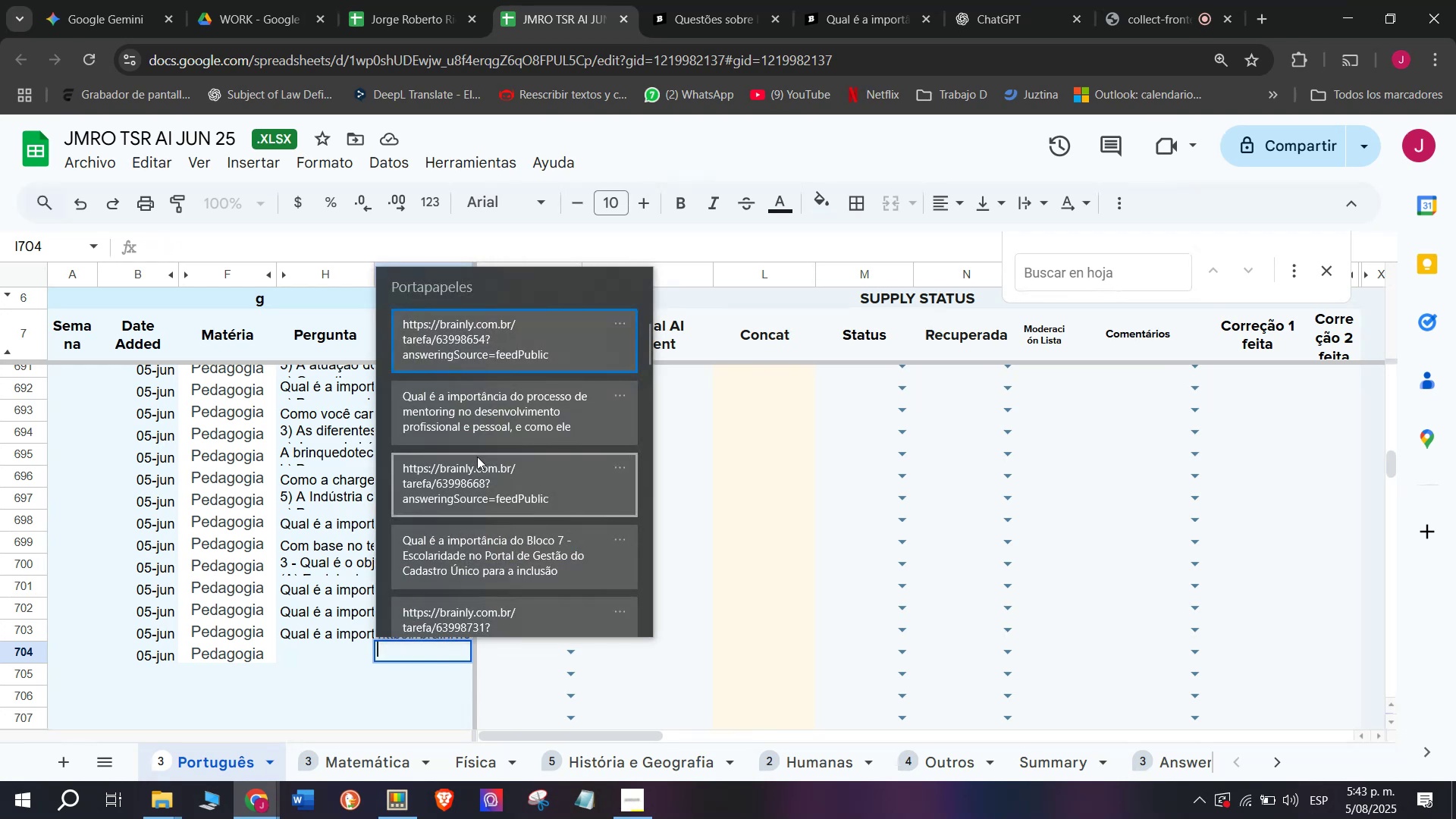 
key(Control+ControlLeft)
 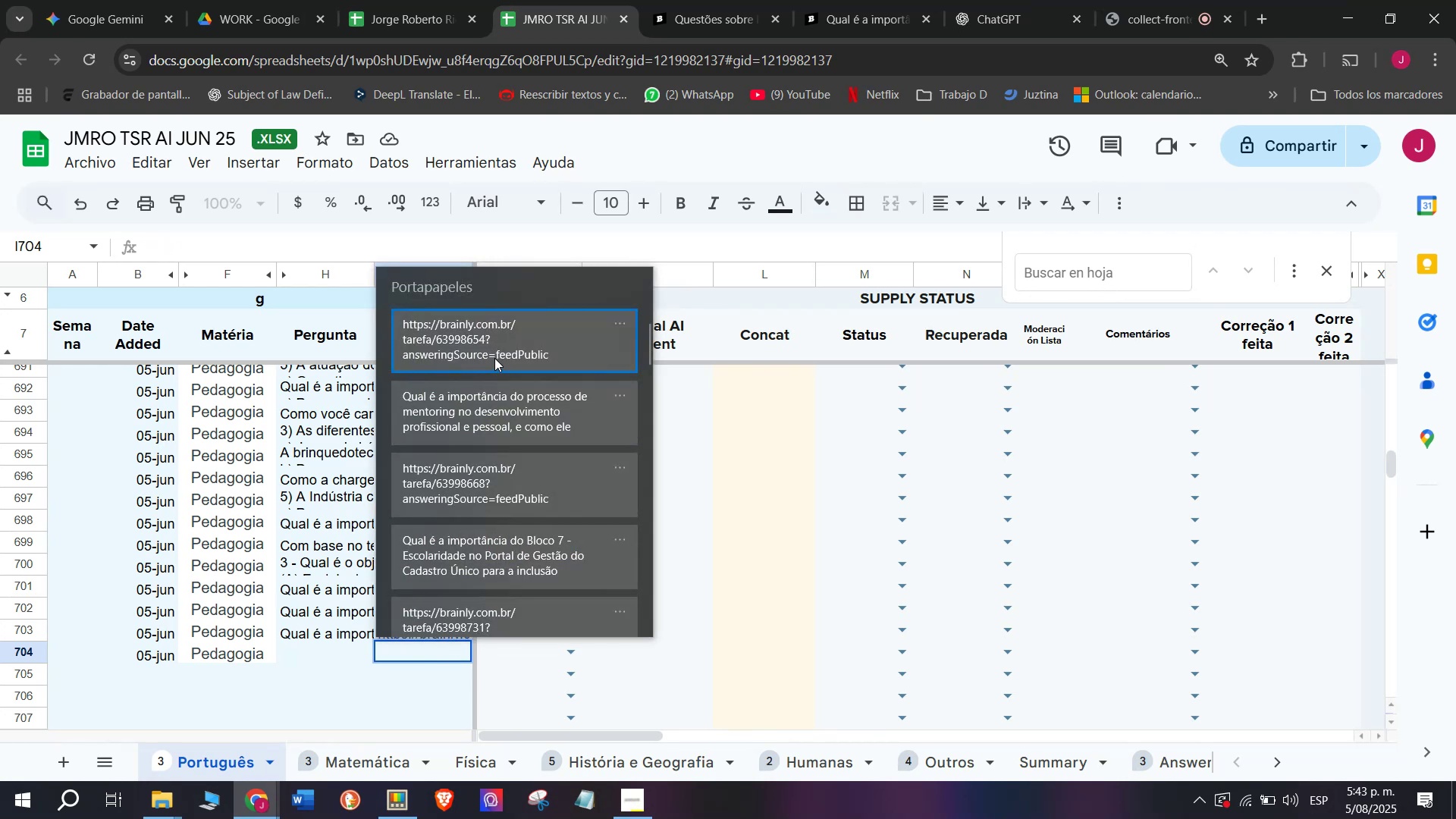 
key(Control+V)
 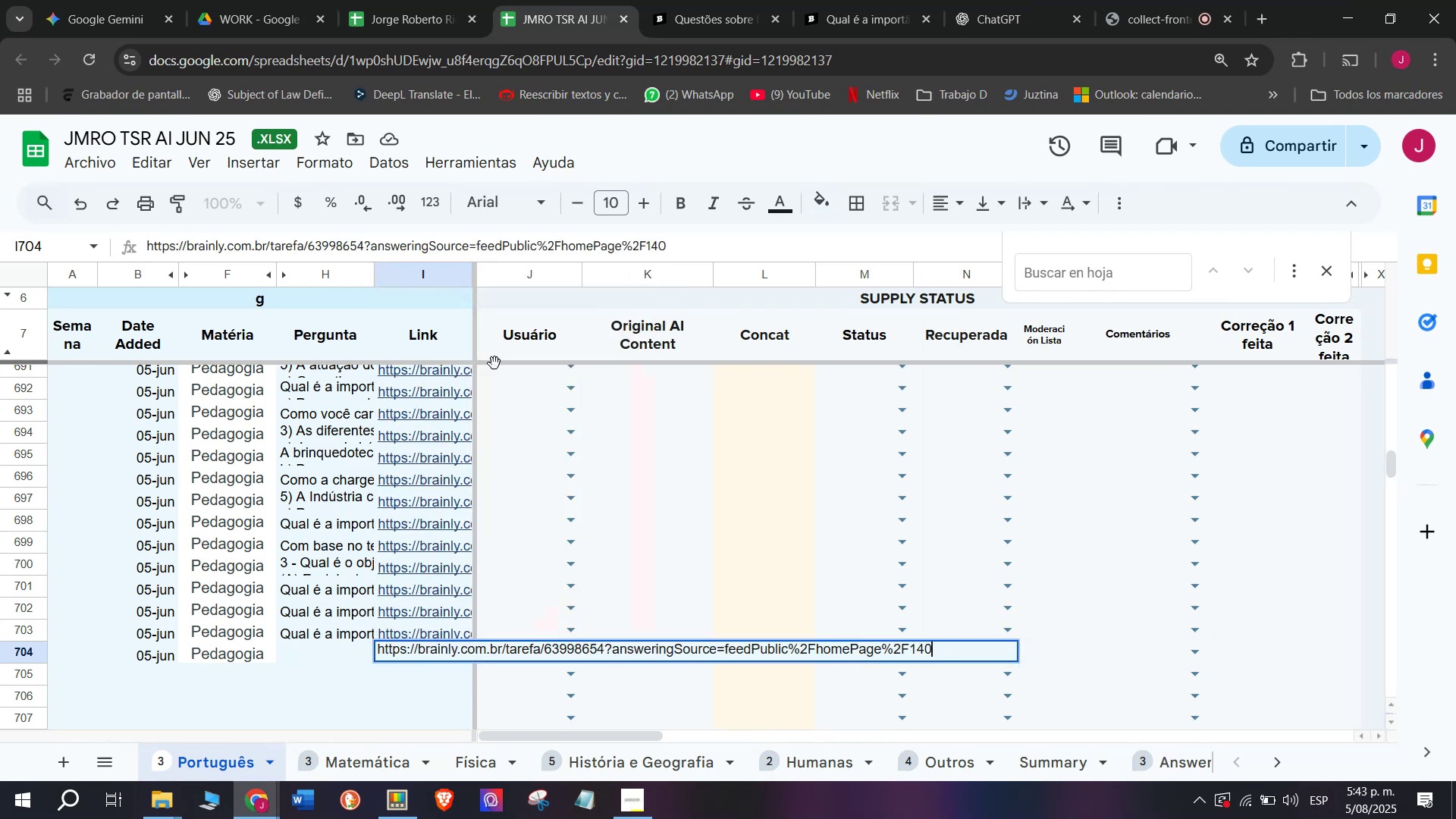 
key(Enter)
 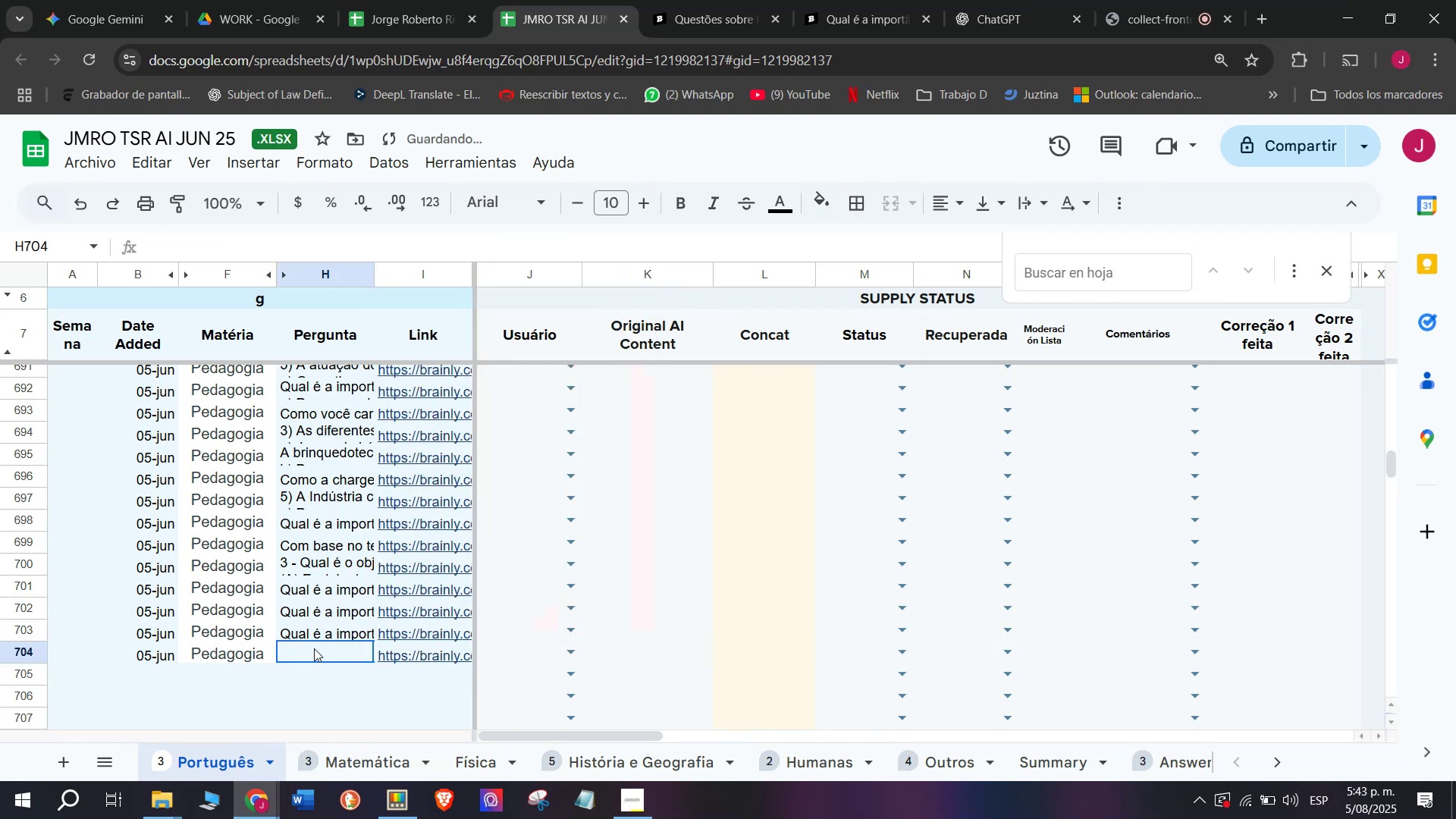 
left_click([326, 652])
 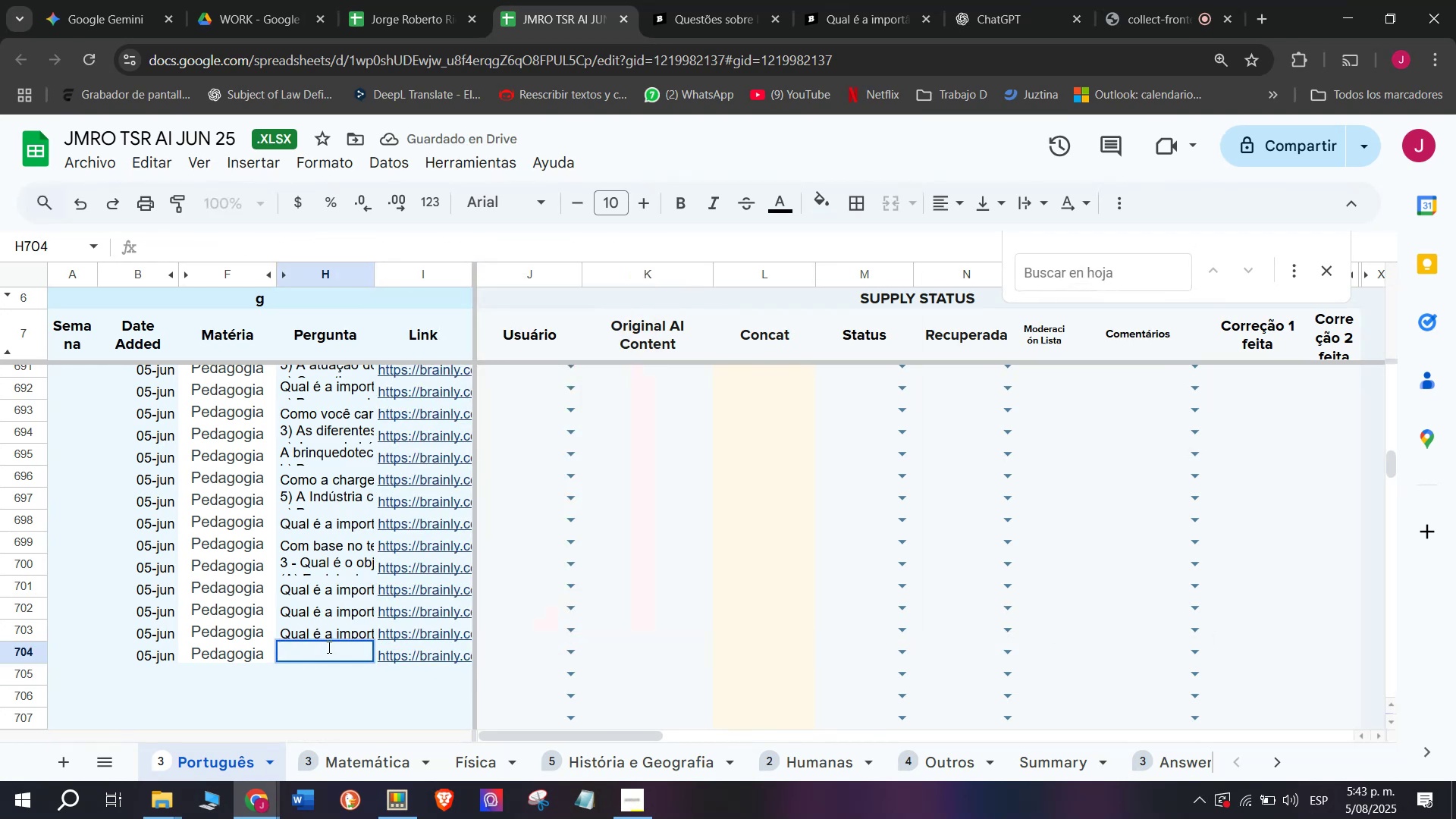 
key(C)
 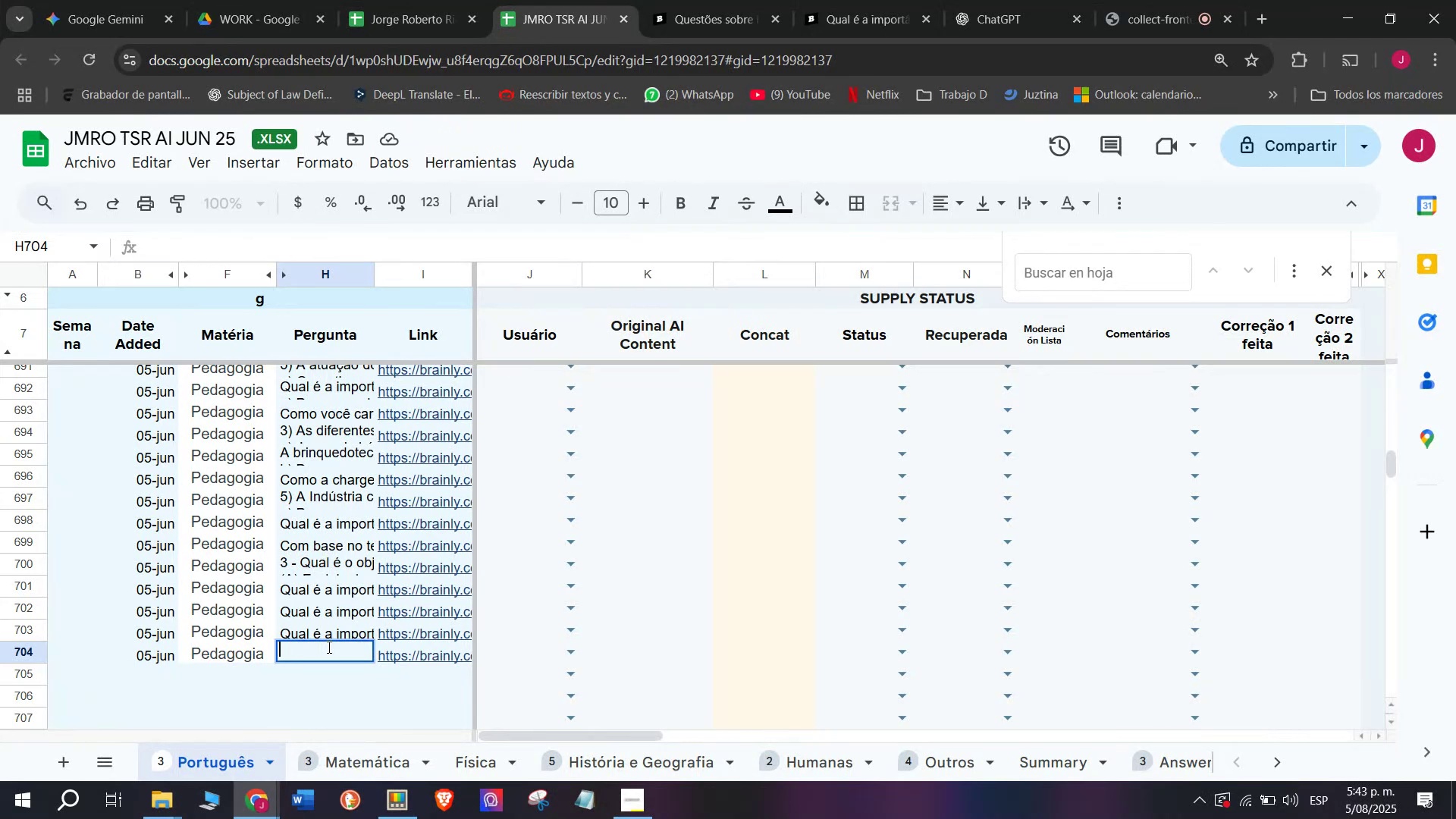 
key(Meta+MetaLeft)
 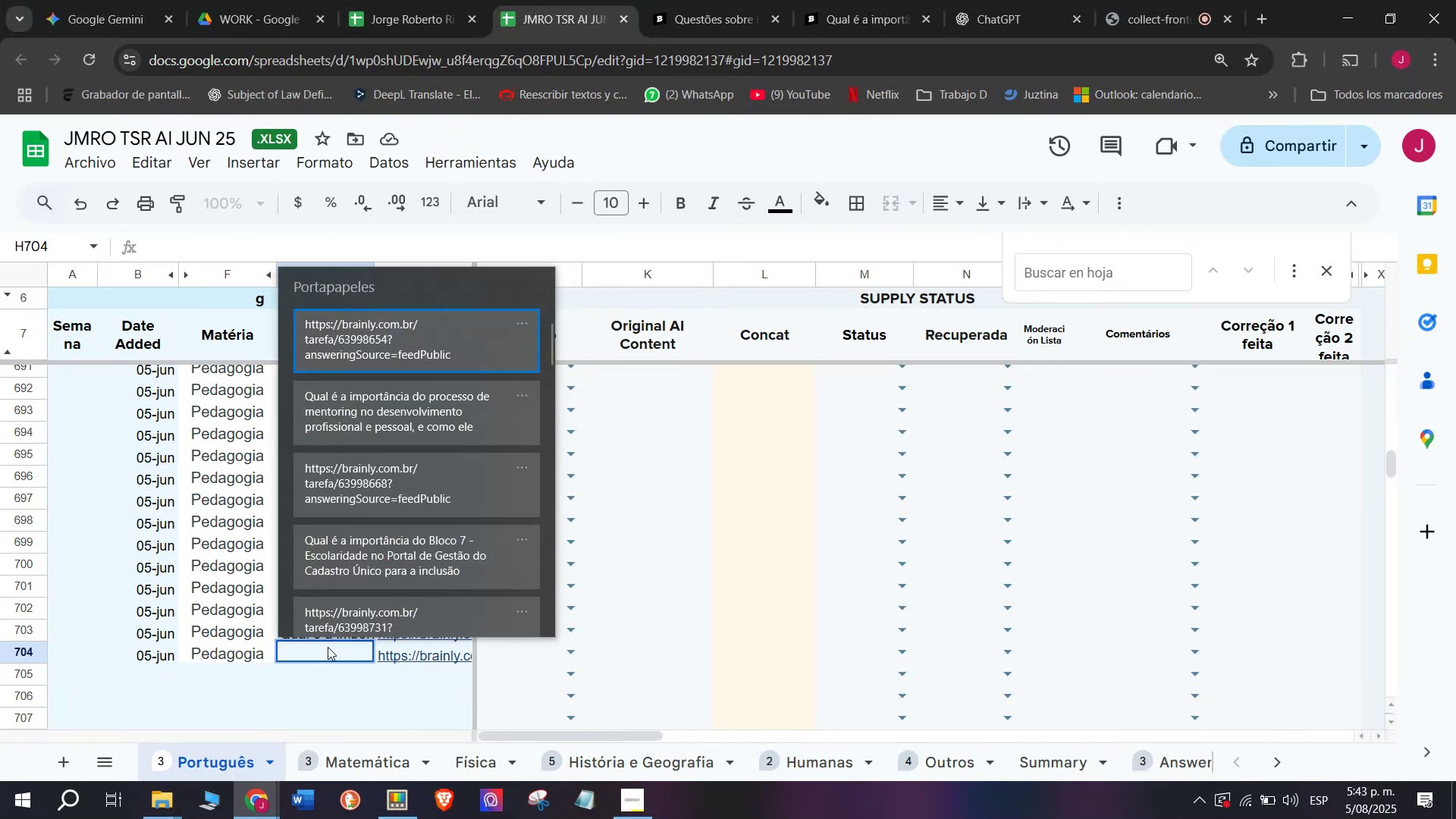 
key(Meta+V)
 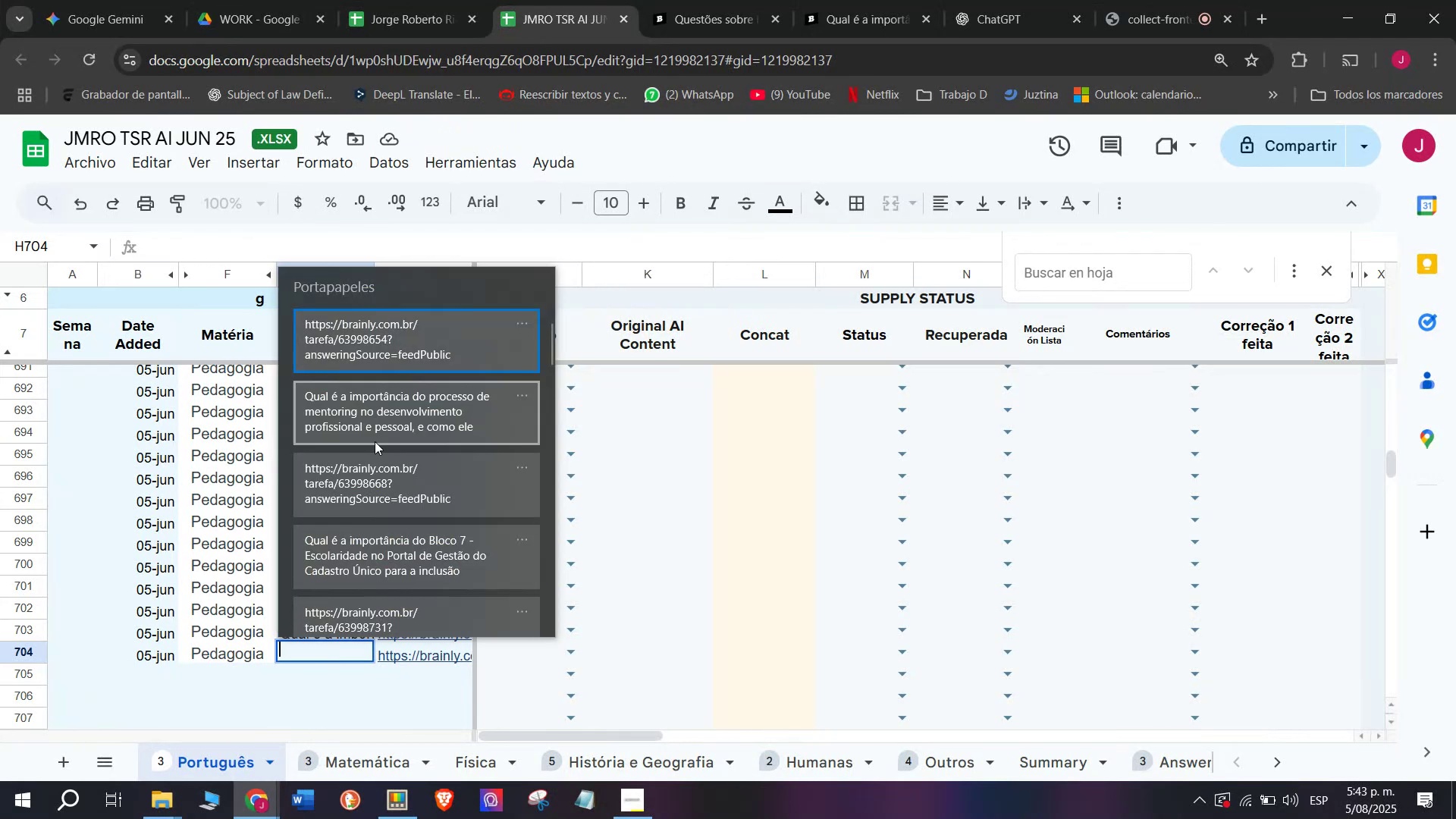 
key(Control+ControlLeft)
 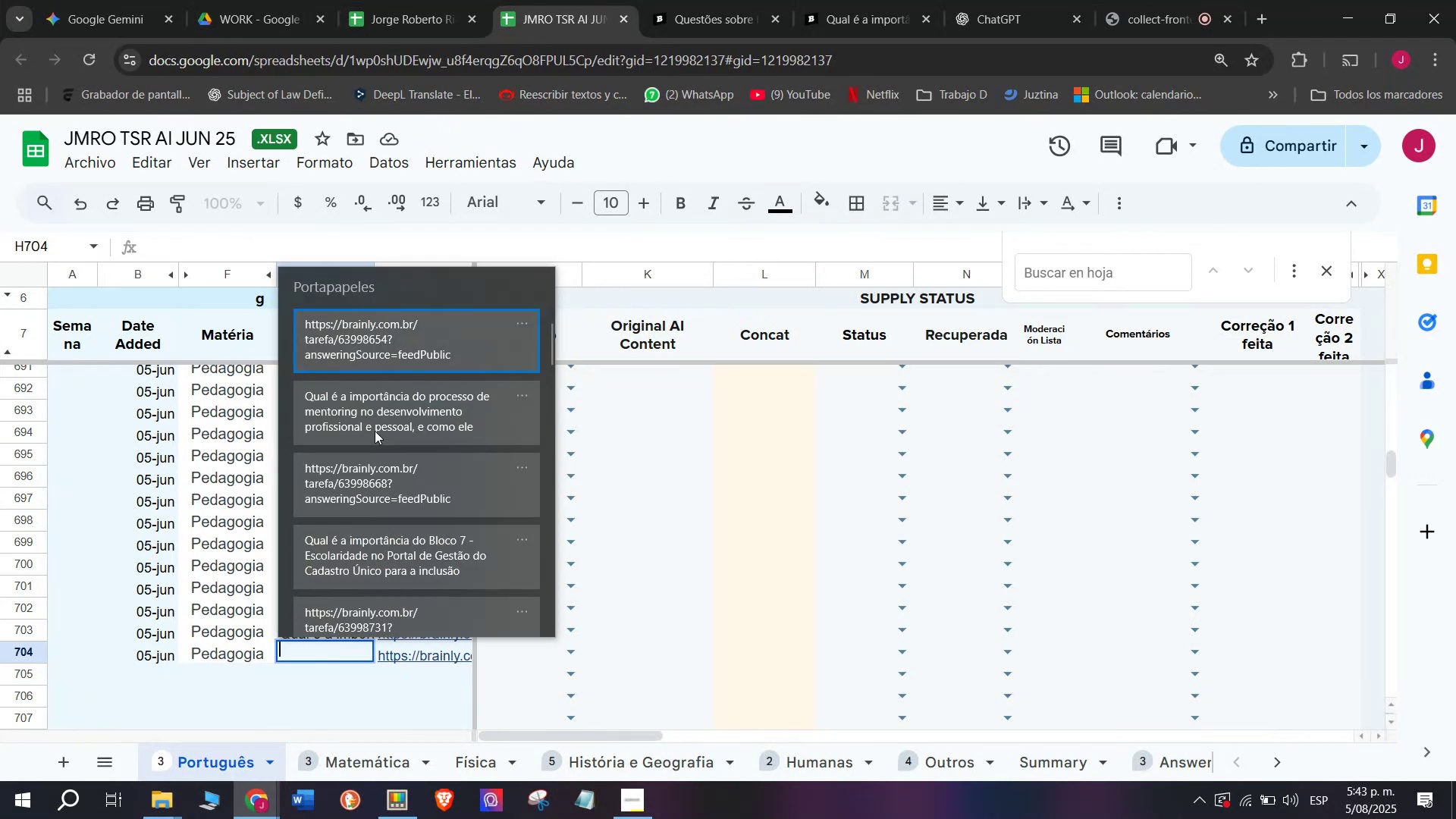 
key(Control+V)
 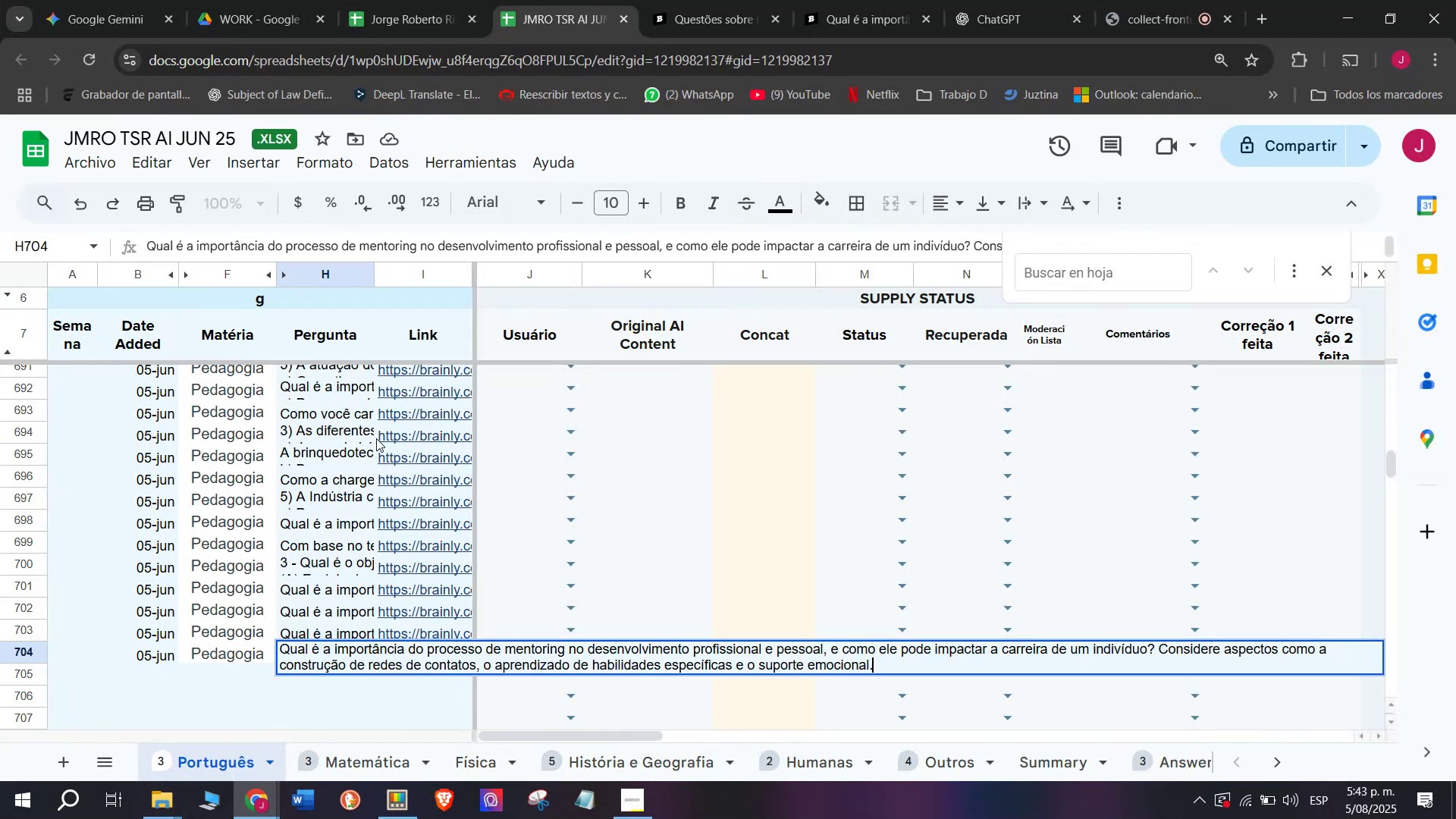 
key(Enter)
 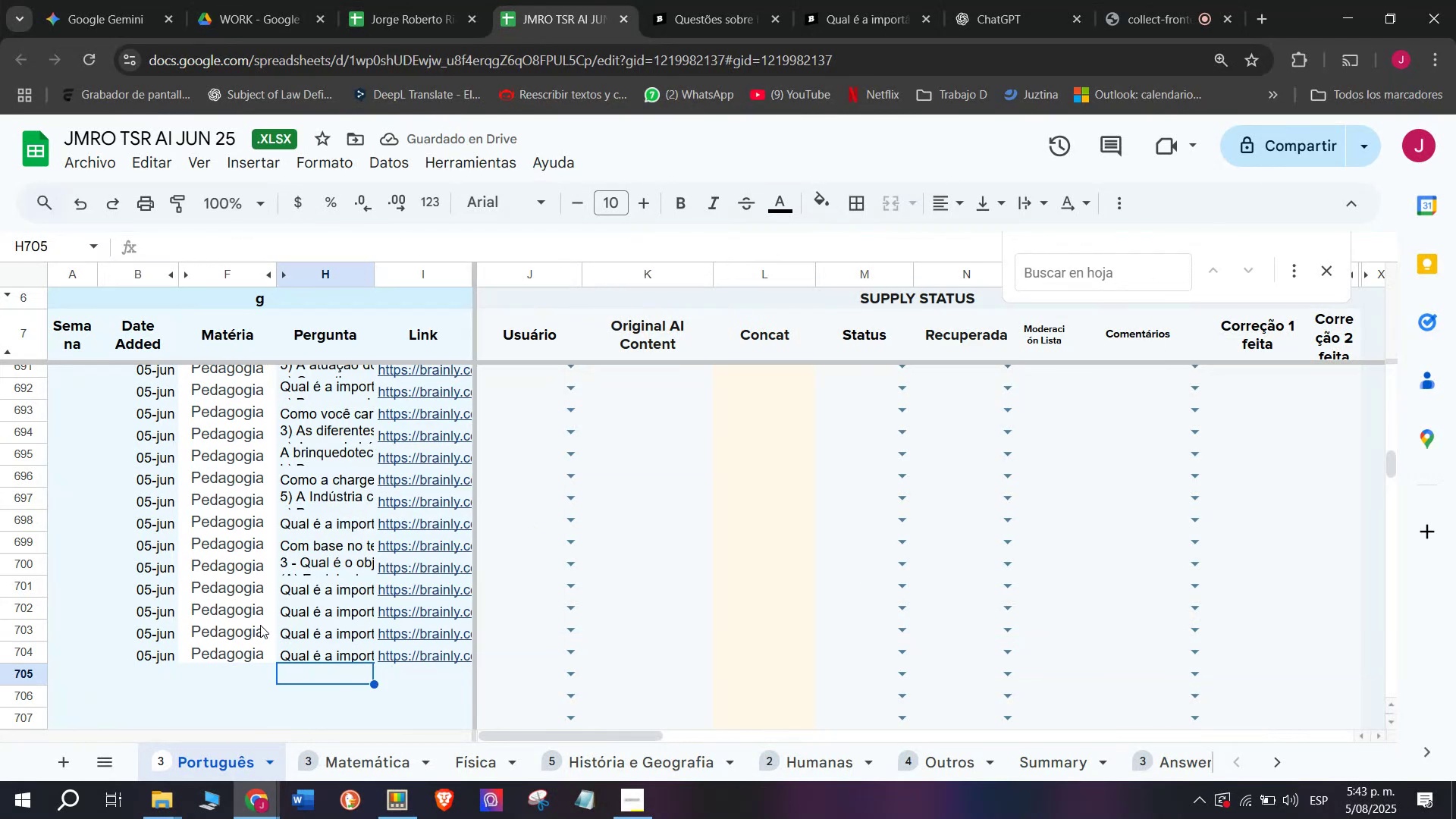 
left_click([833, 18])
 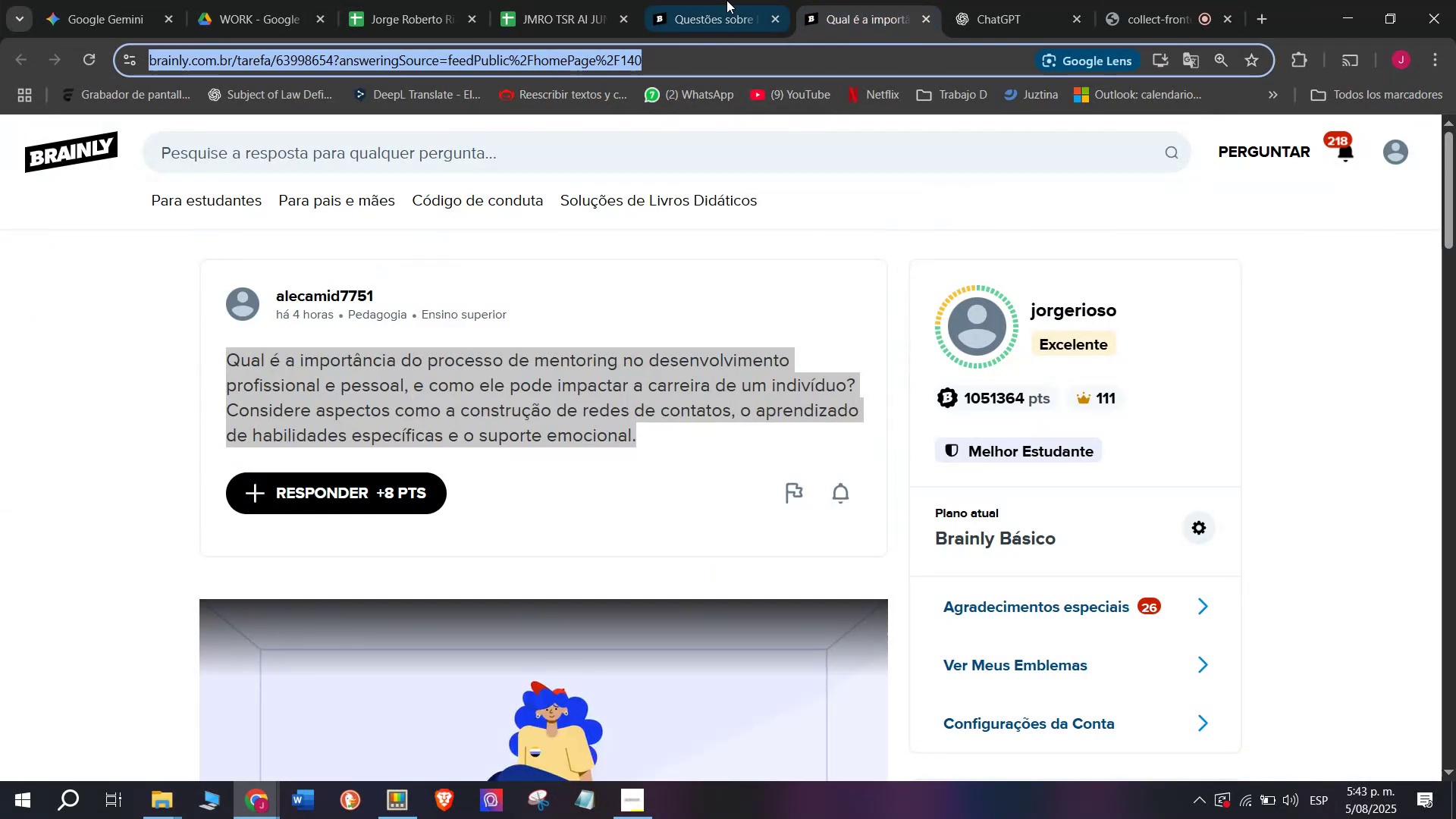 
left_click([708, 0])
 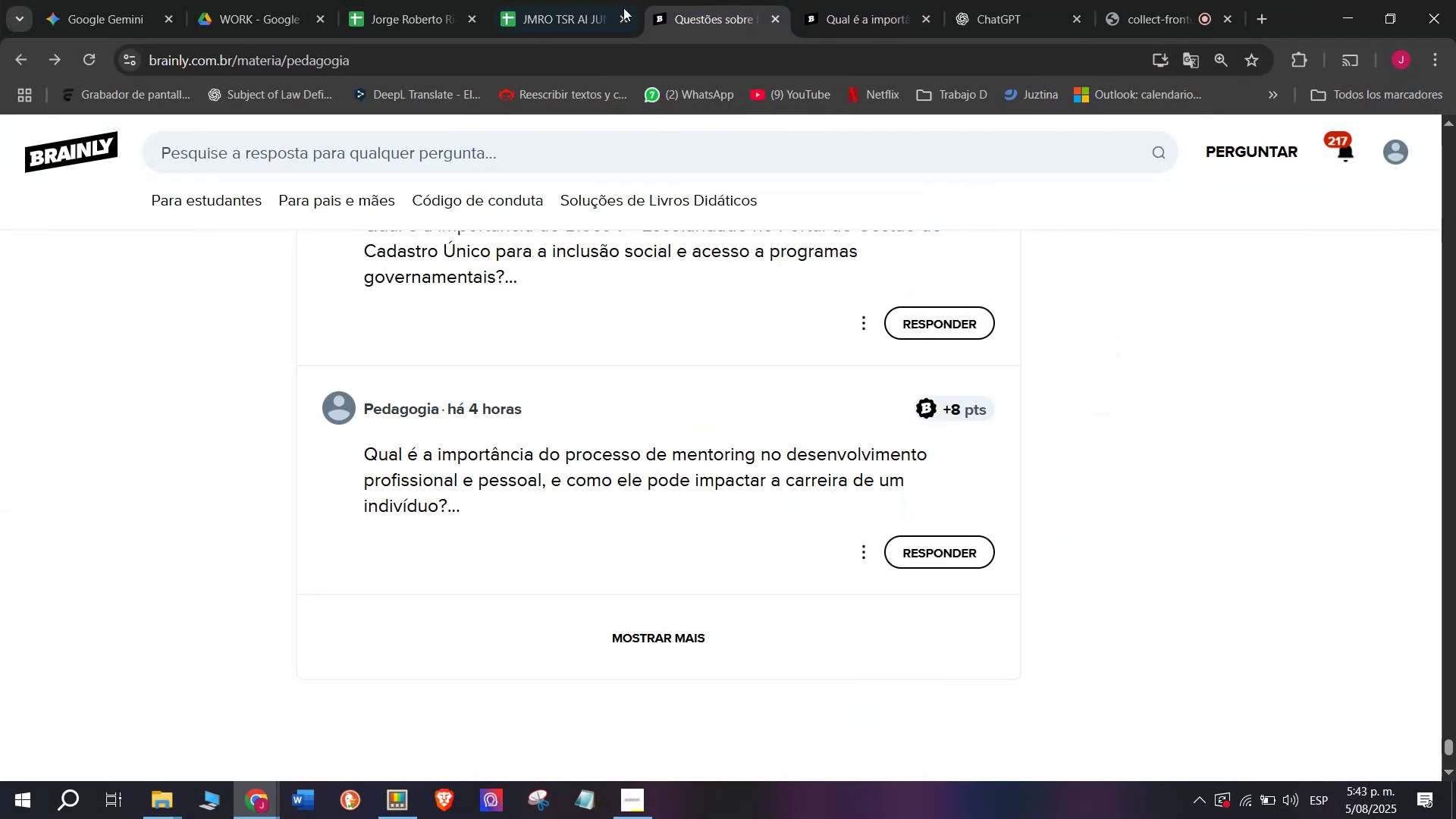 
left_click([558, 0])
 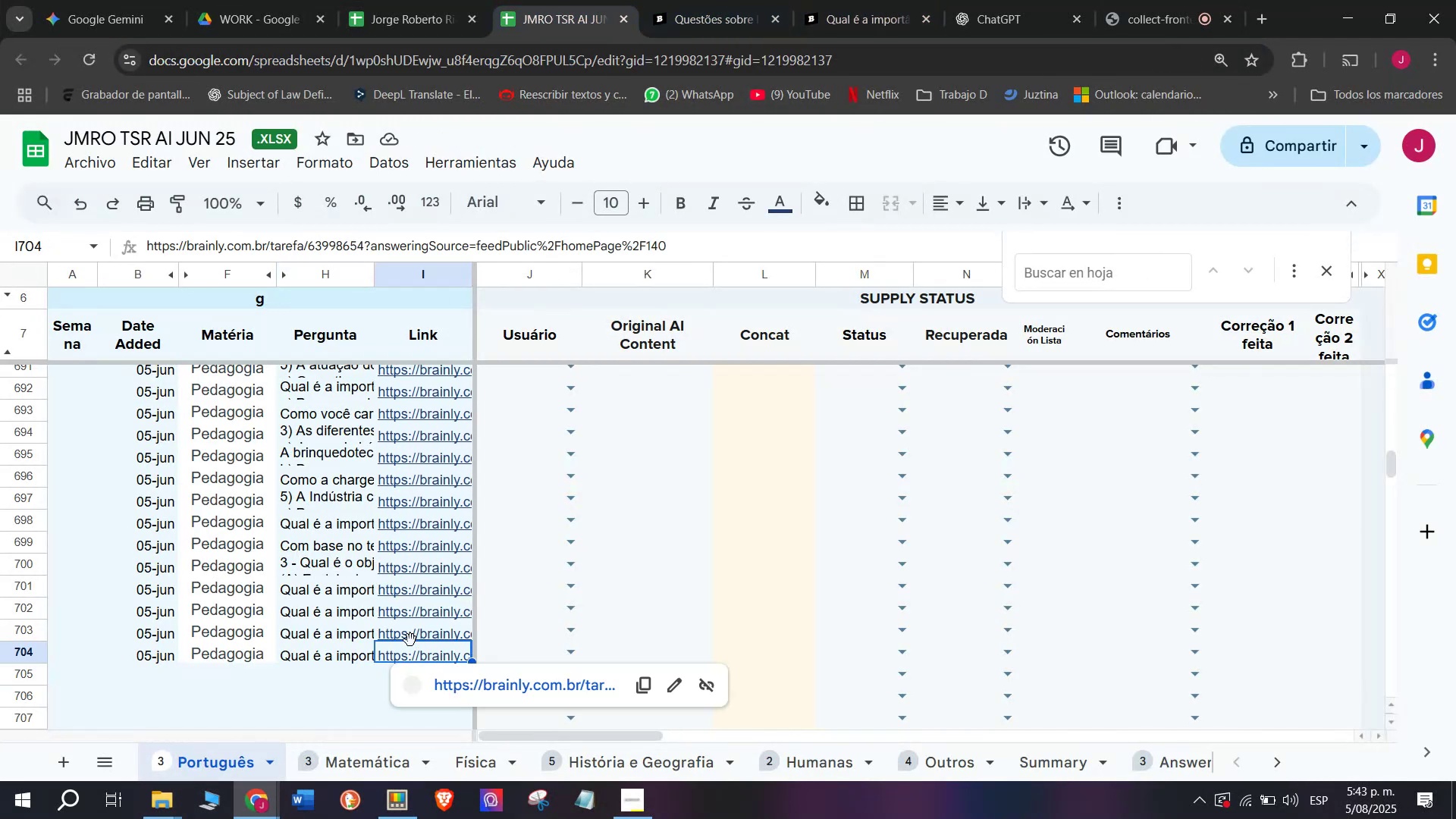 
key(Backspace)
 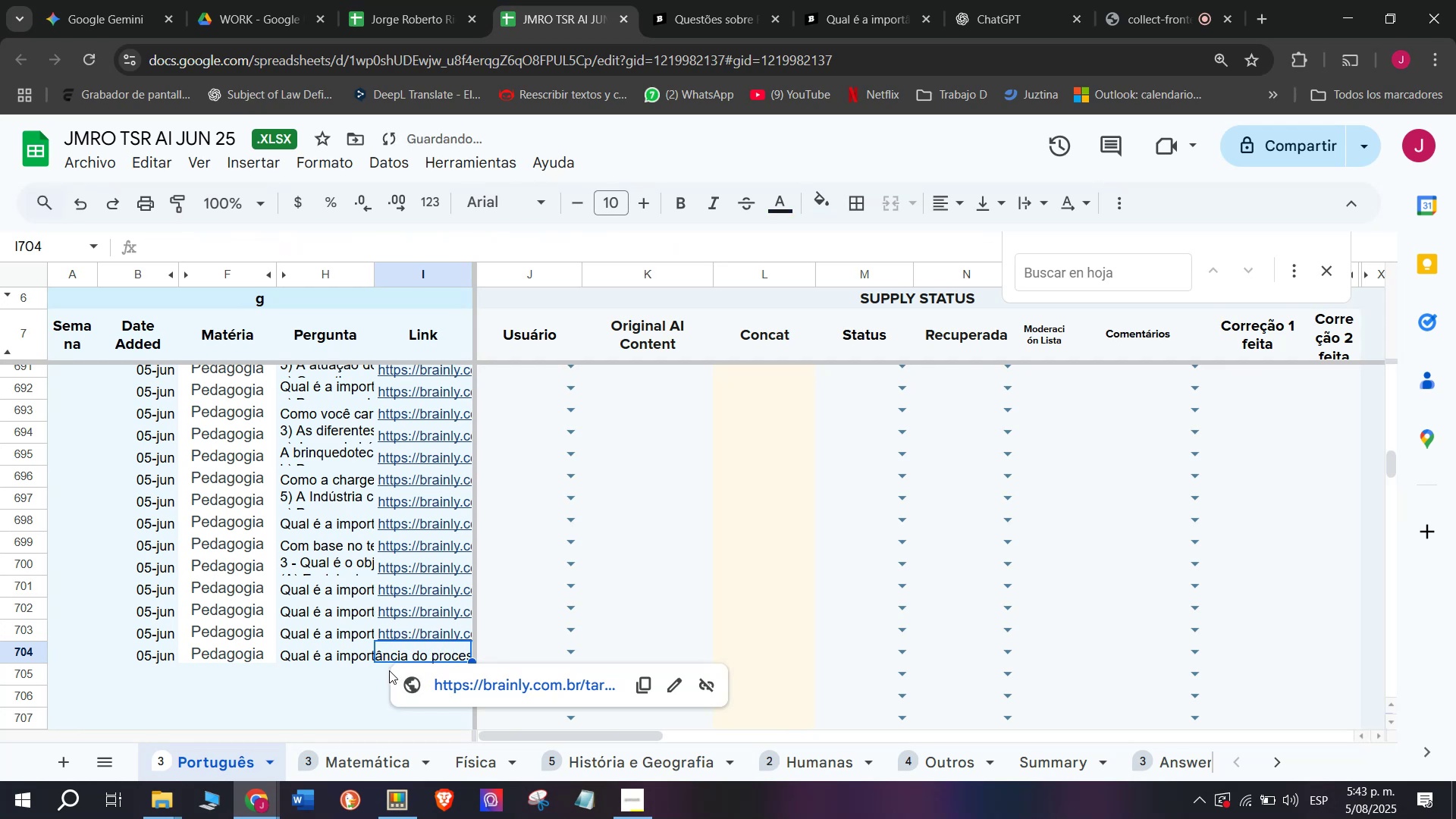 
mouse_move([342, 683])
 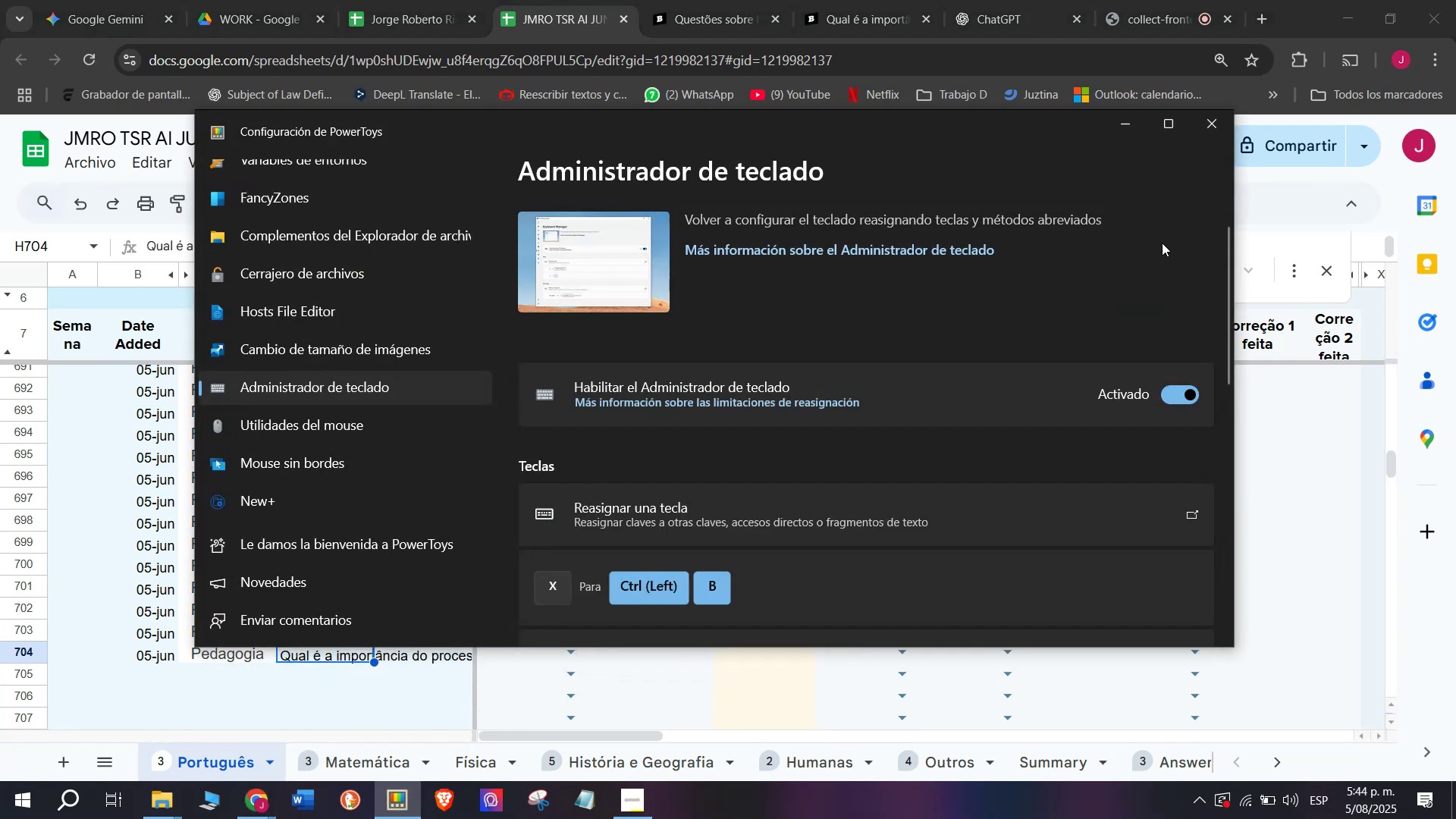 
left_click([1171, 394])
 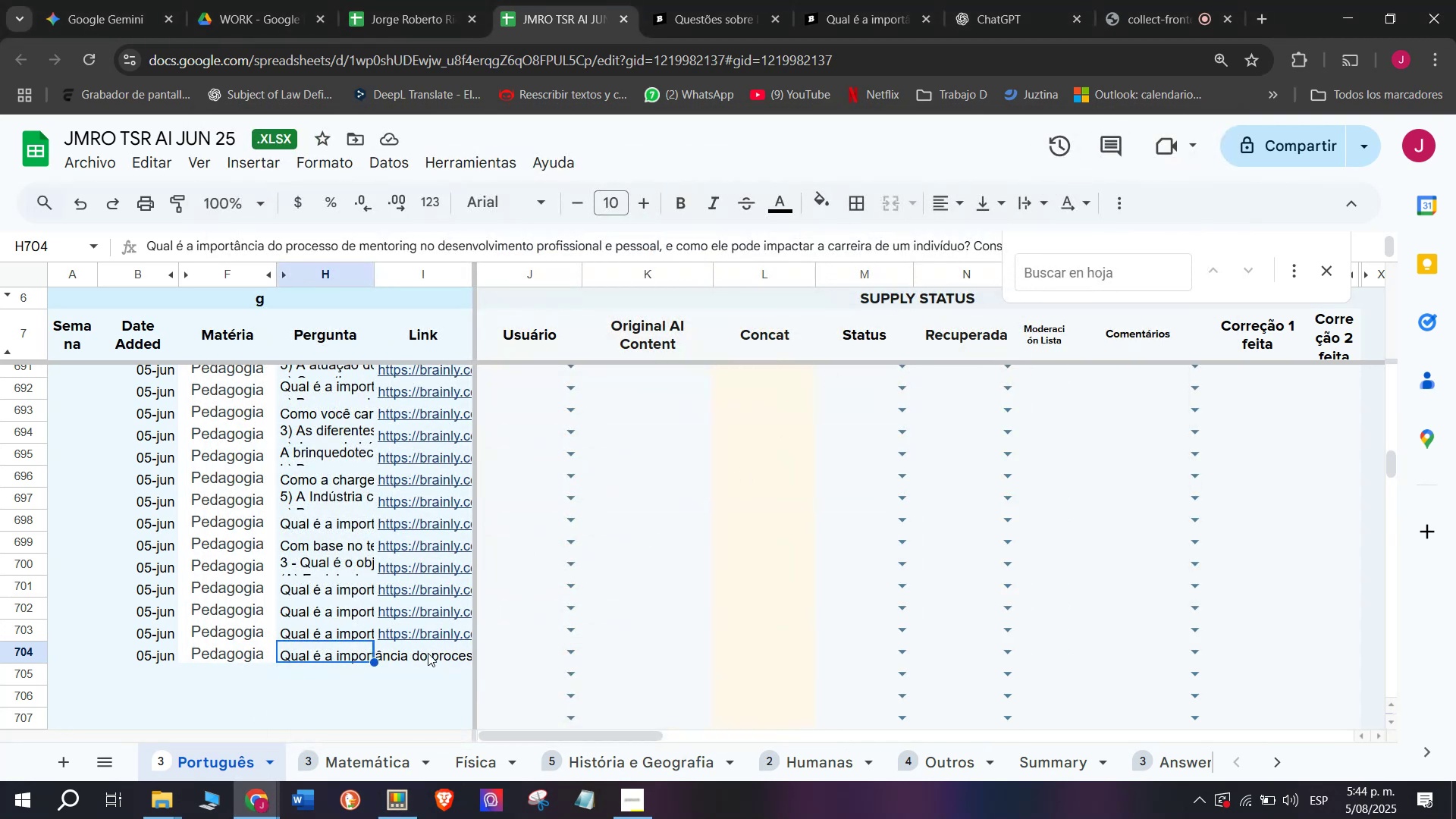 
key(Backspace)
 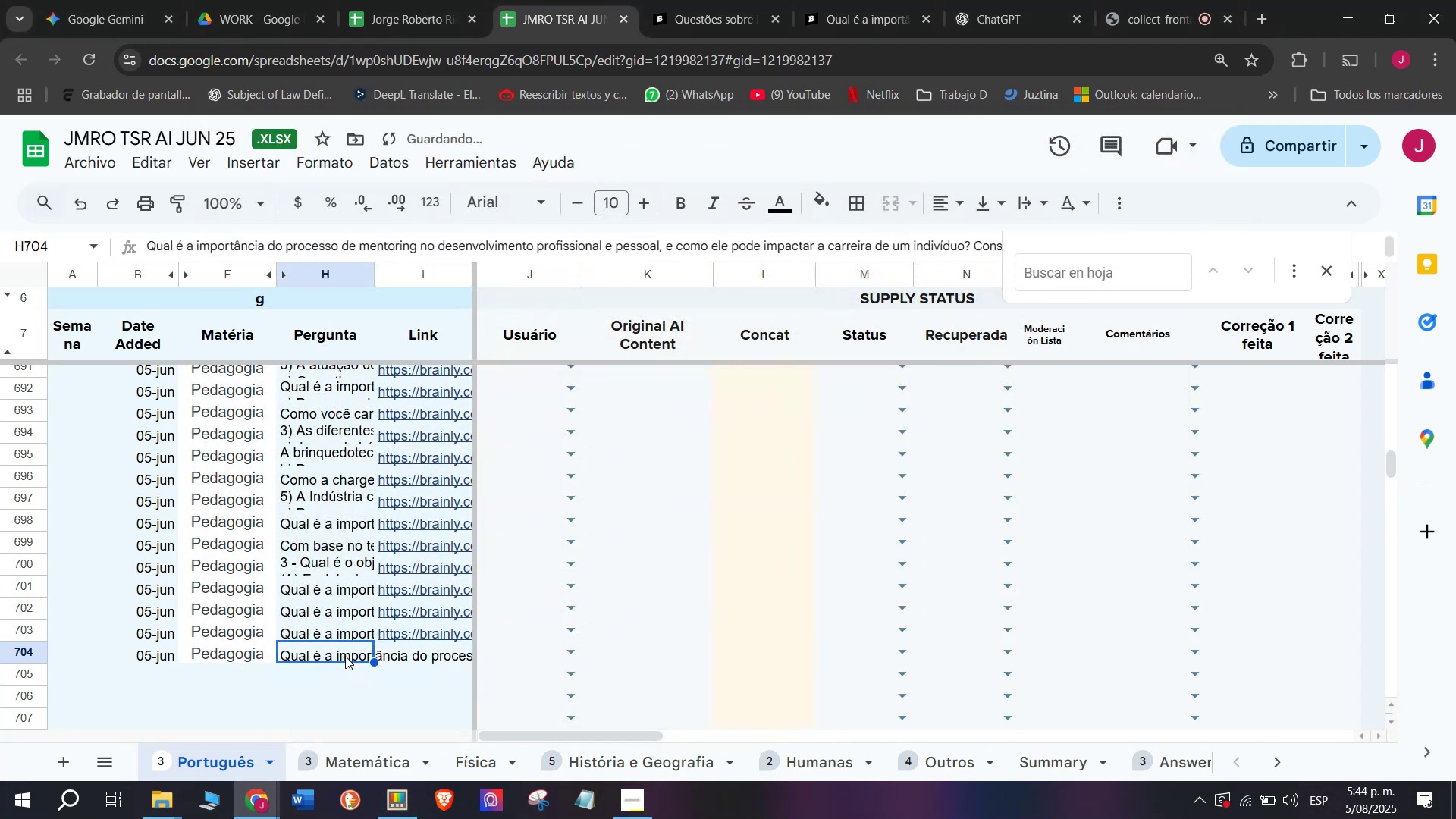 
key(Backspace)
 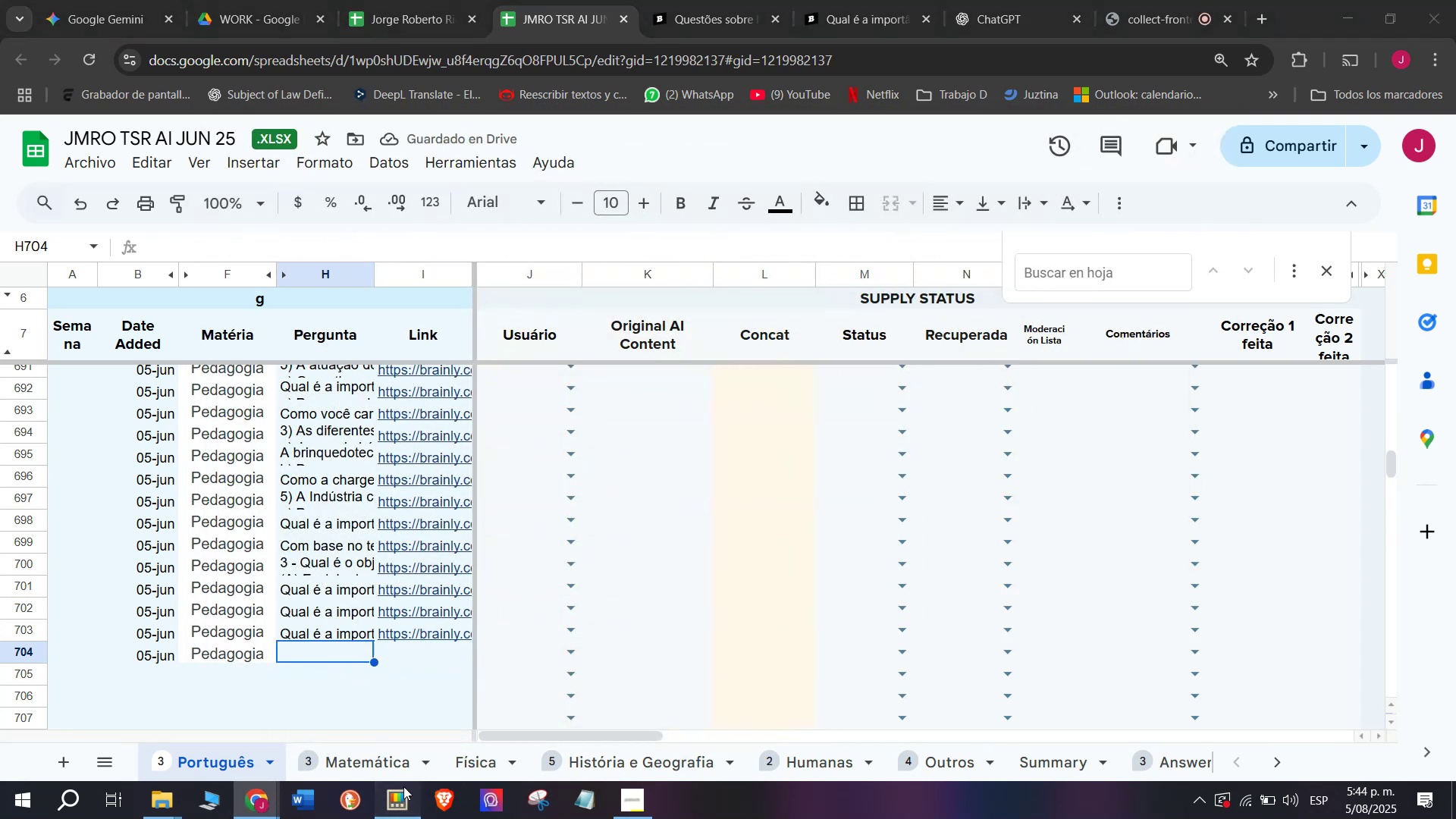 
left_click([1177, 390])
 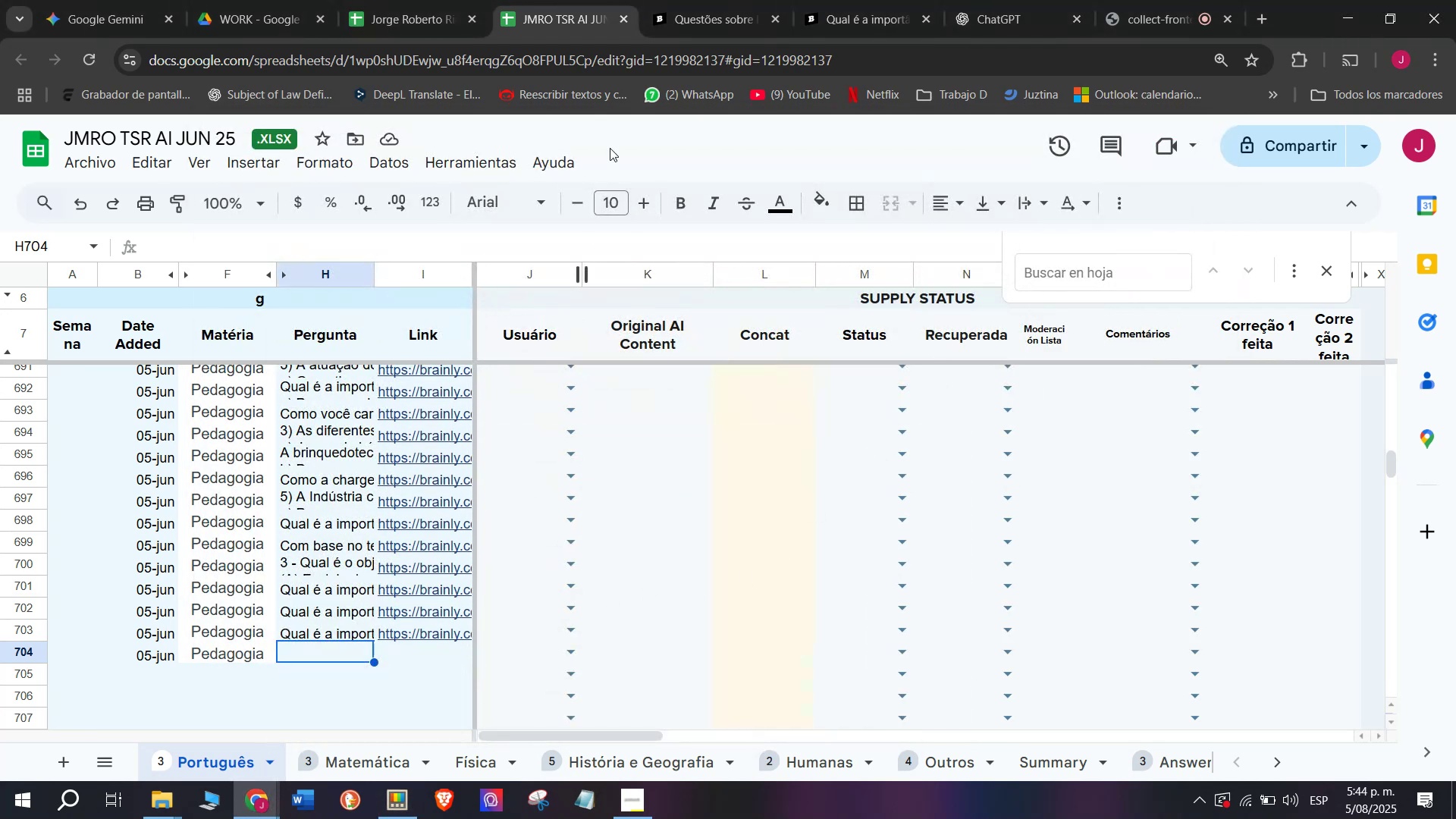 
left_click([843, 0])
 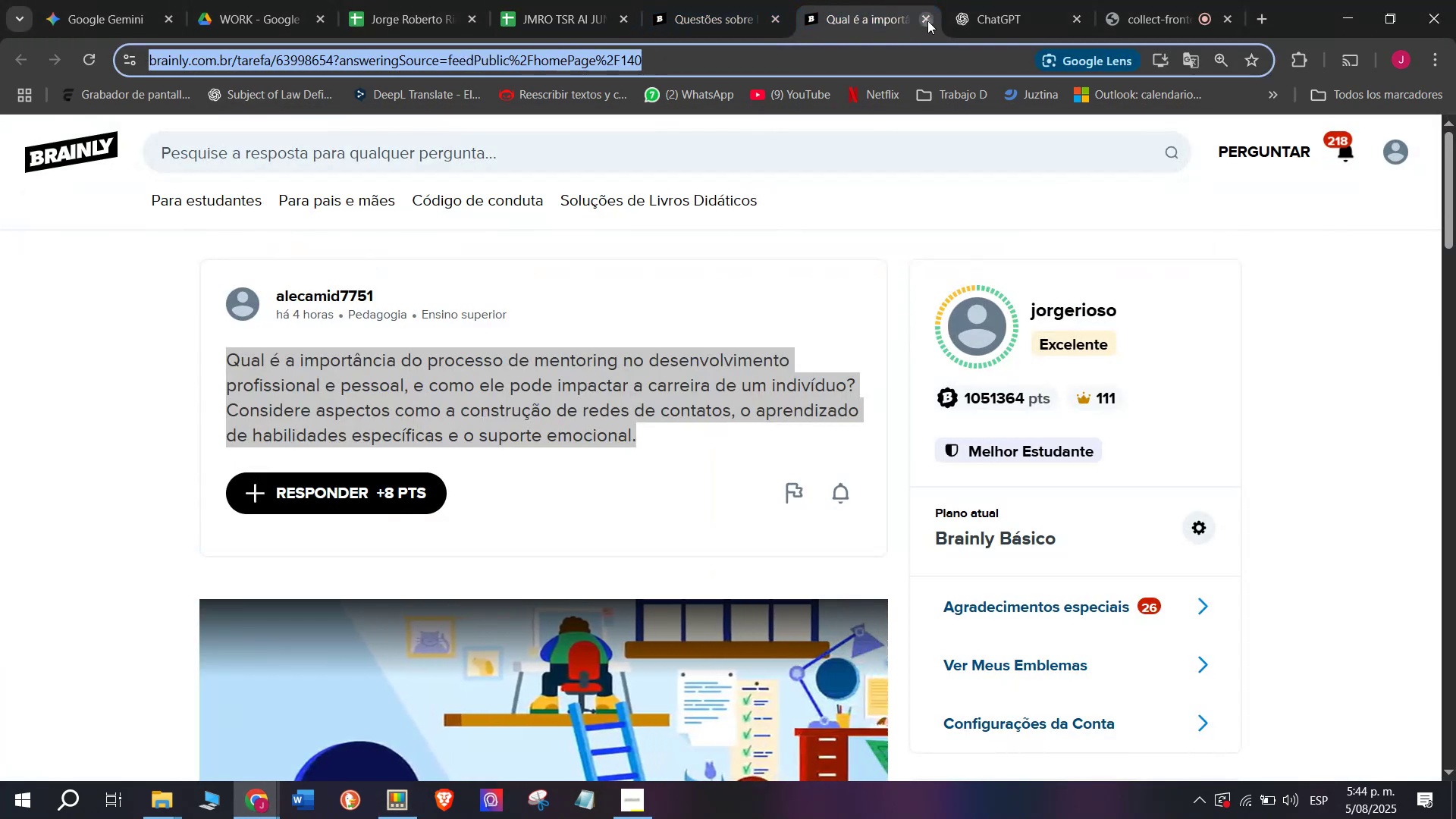 
double_click([717, 0])
 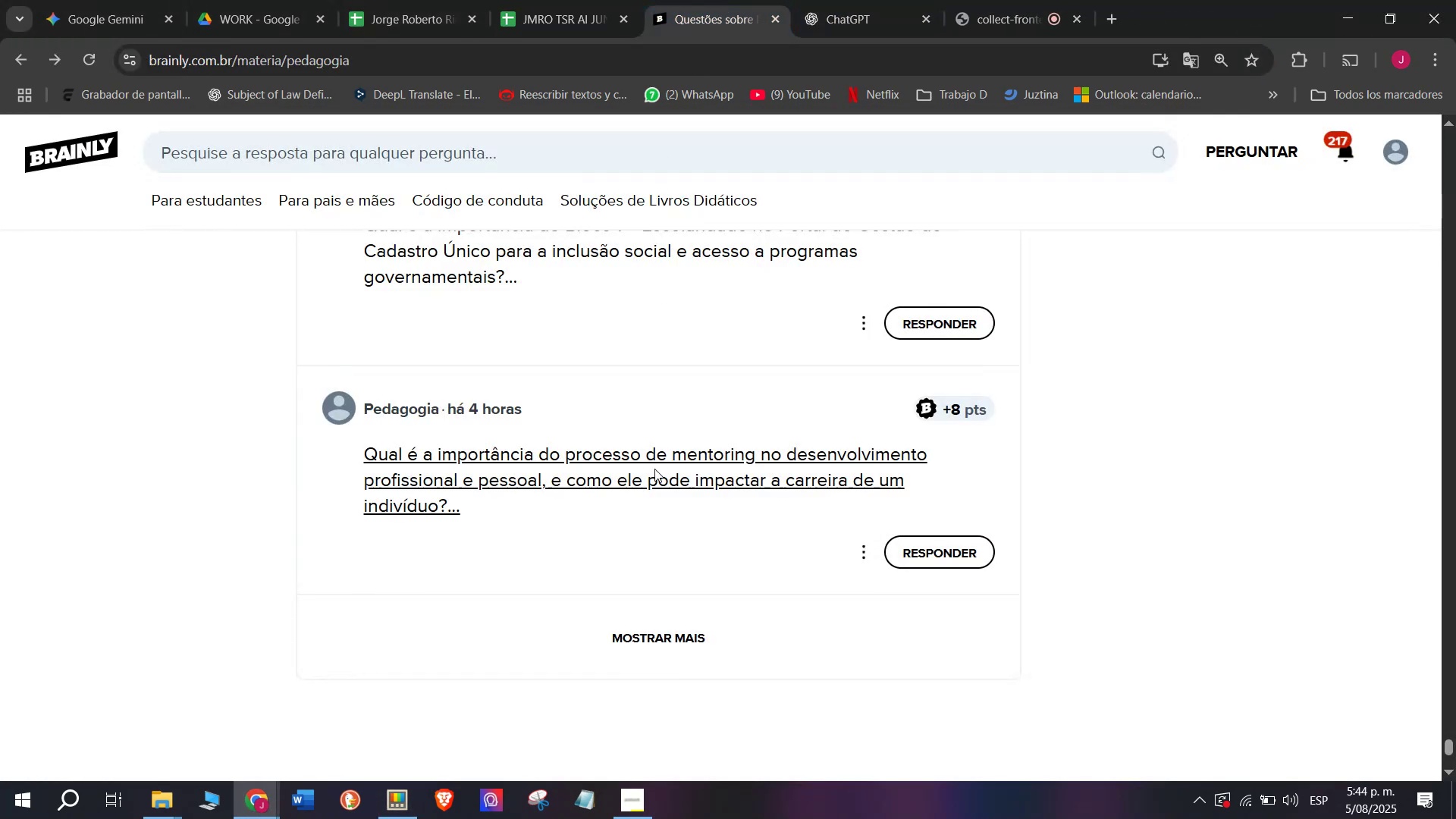 
scroll: coordinate [654, 471], scroll_direction: down, amount: 2.0
 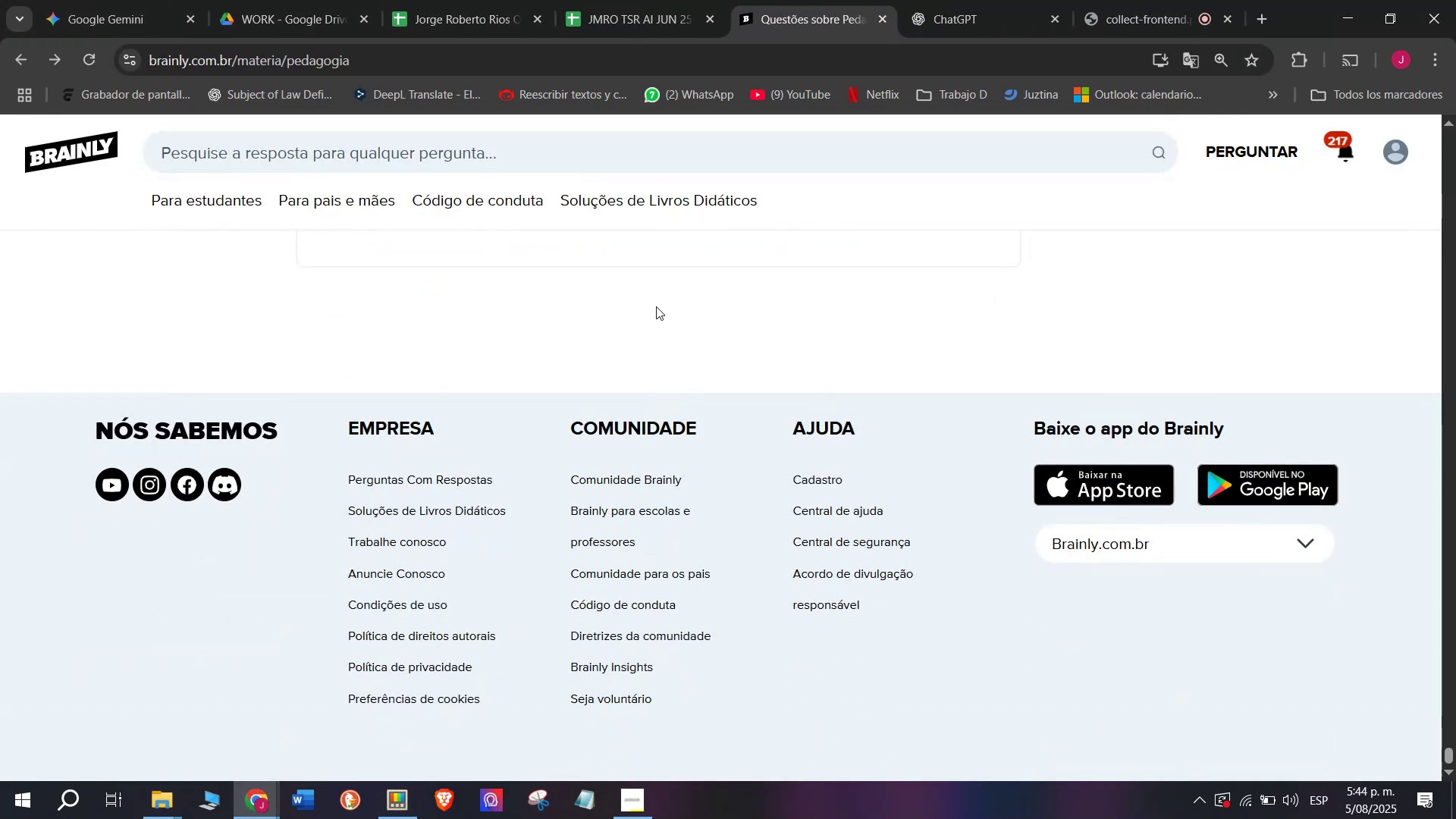 
scroll: coordinate [657, 306], scroll_direction: up, amount: 1.0
 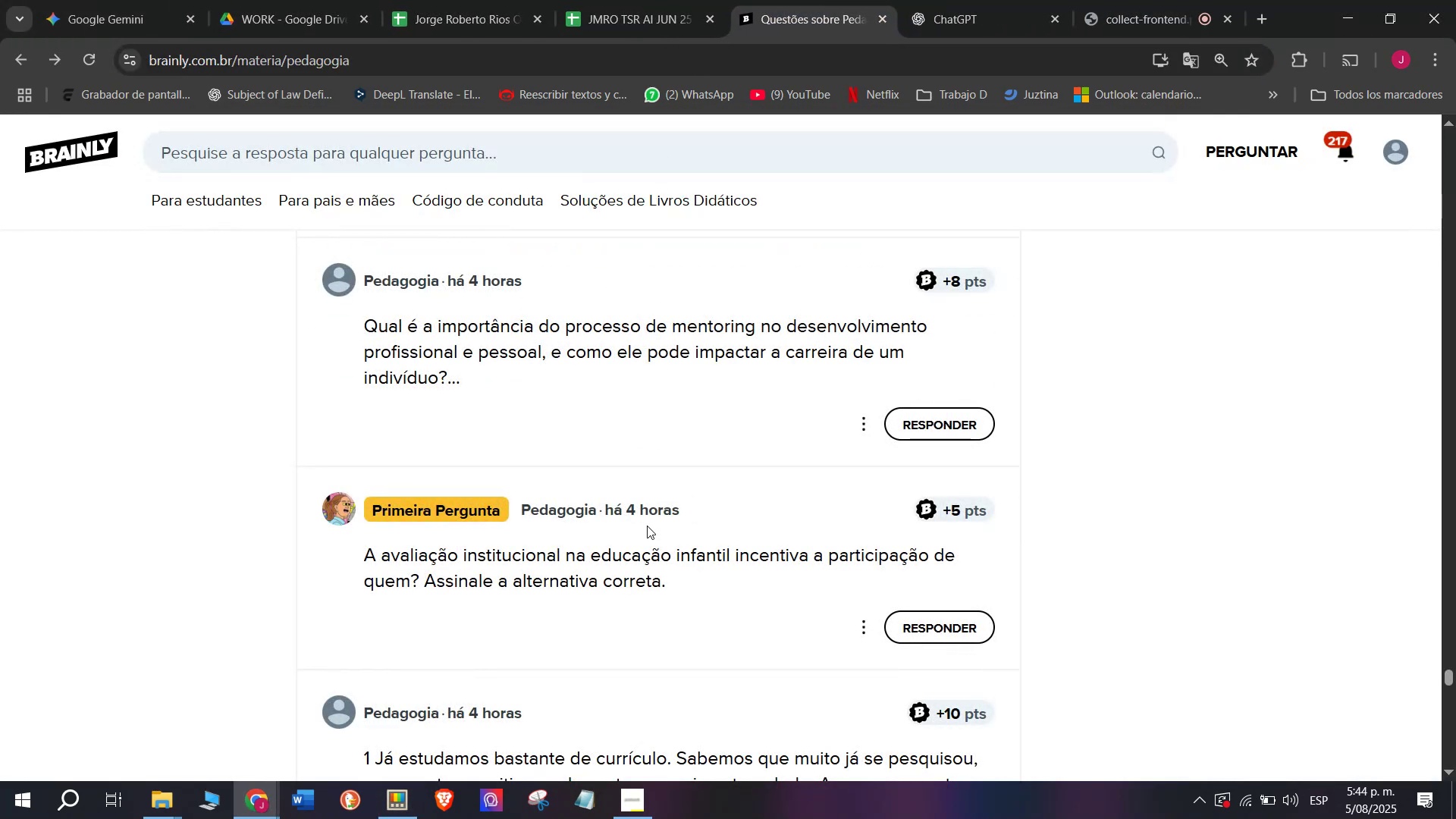 
scroll: coordinate [663, 488], scroll_direction: down, amount: 1.0
 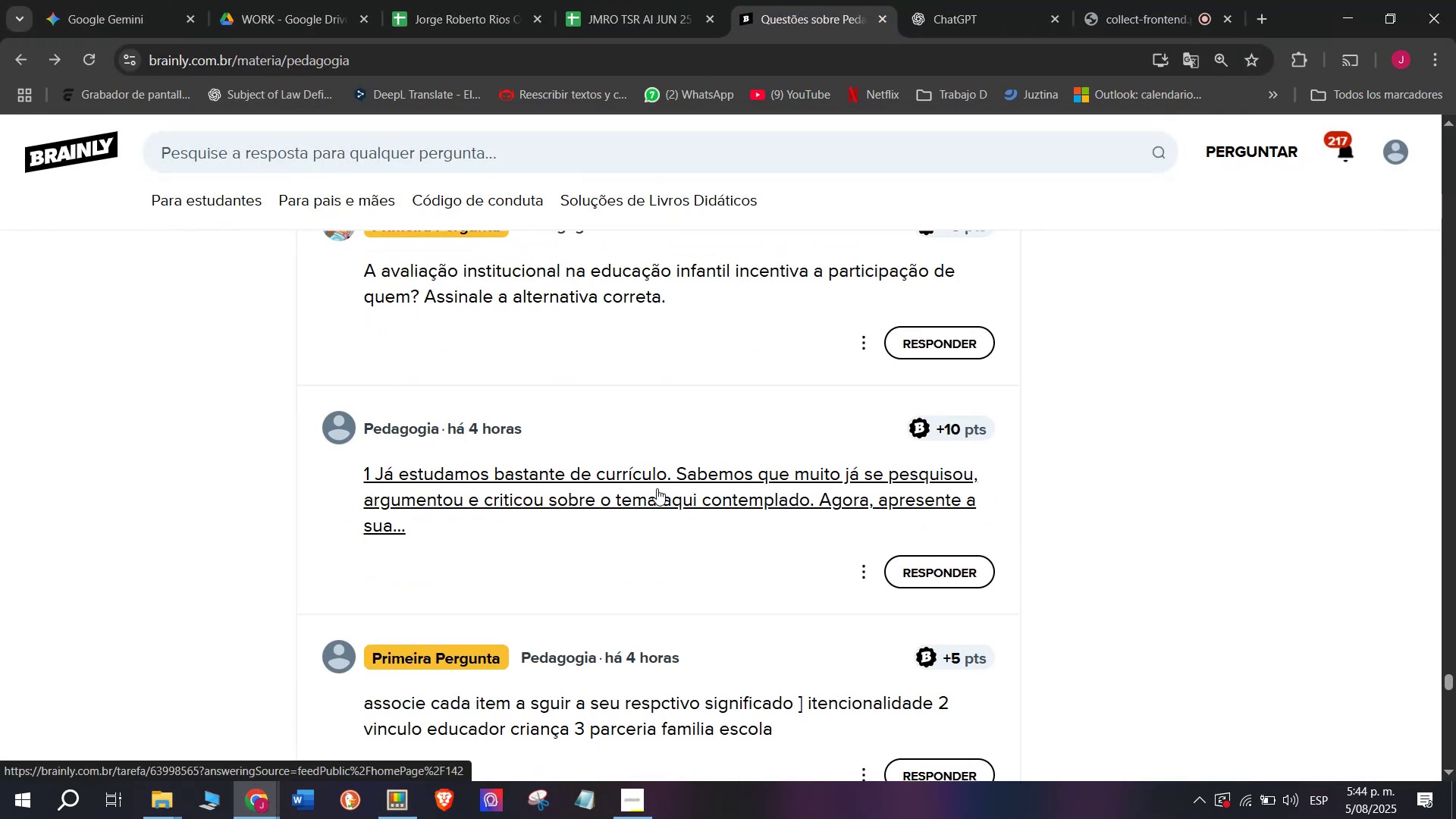 
right_click([657, 488])
 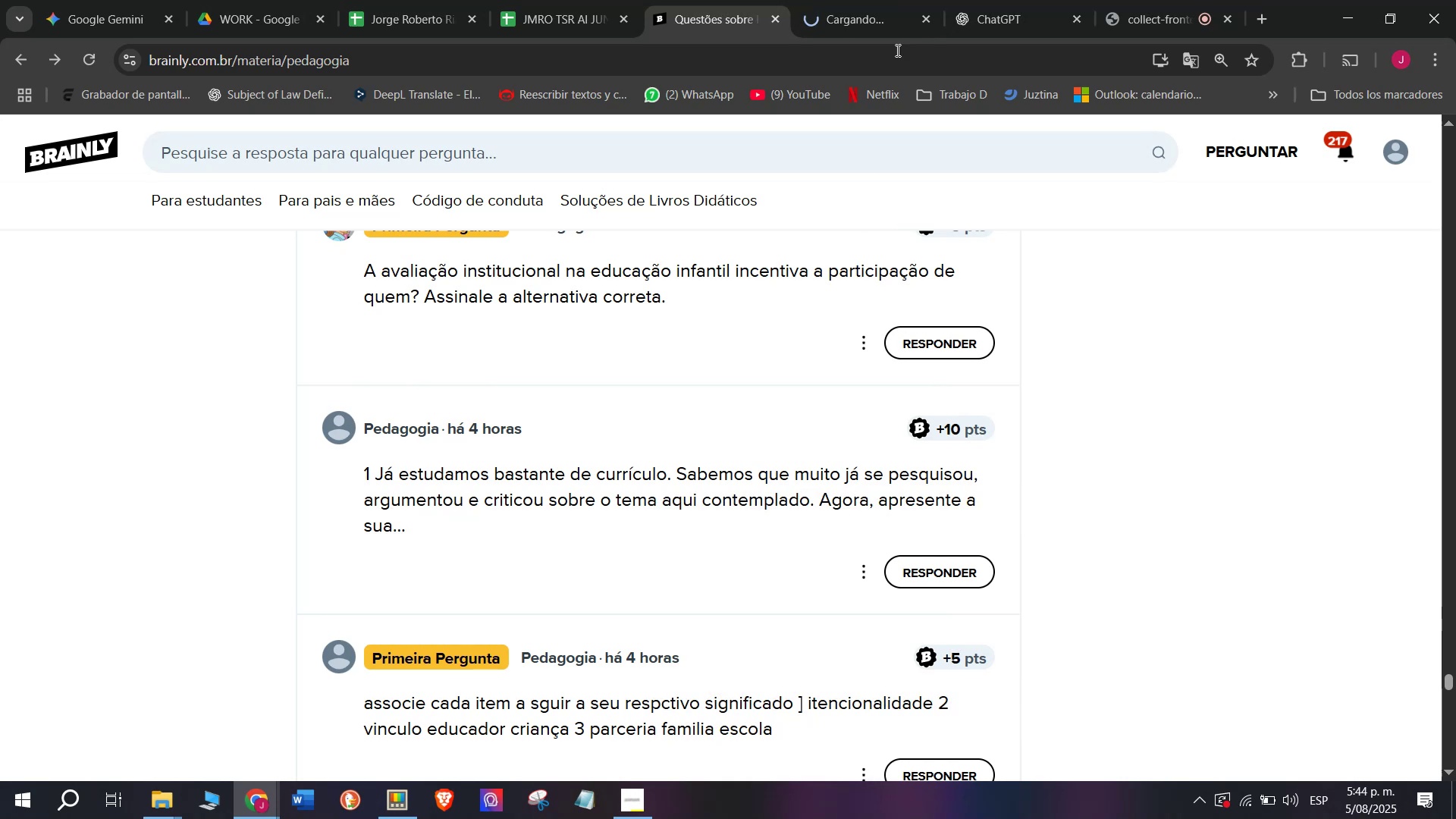 
left_click([890, 0])
 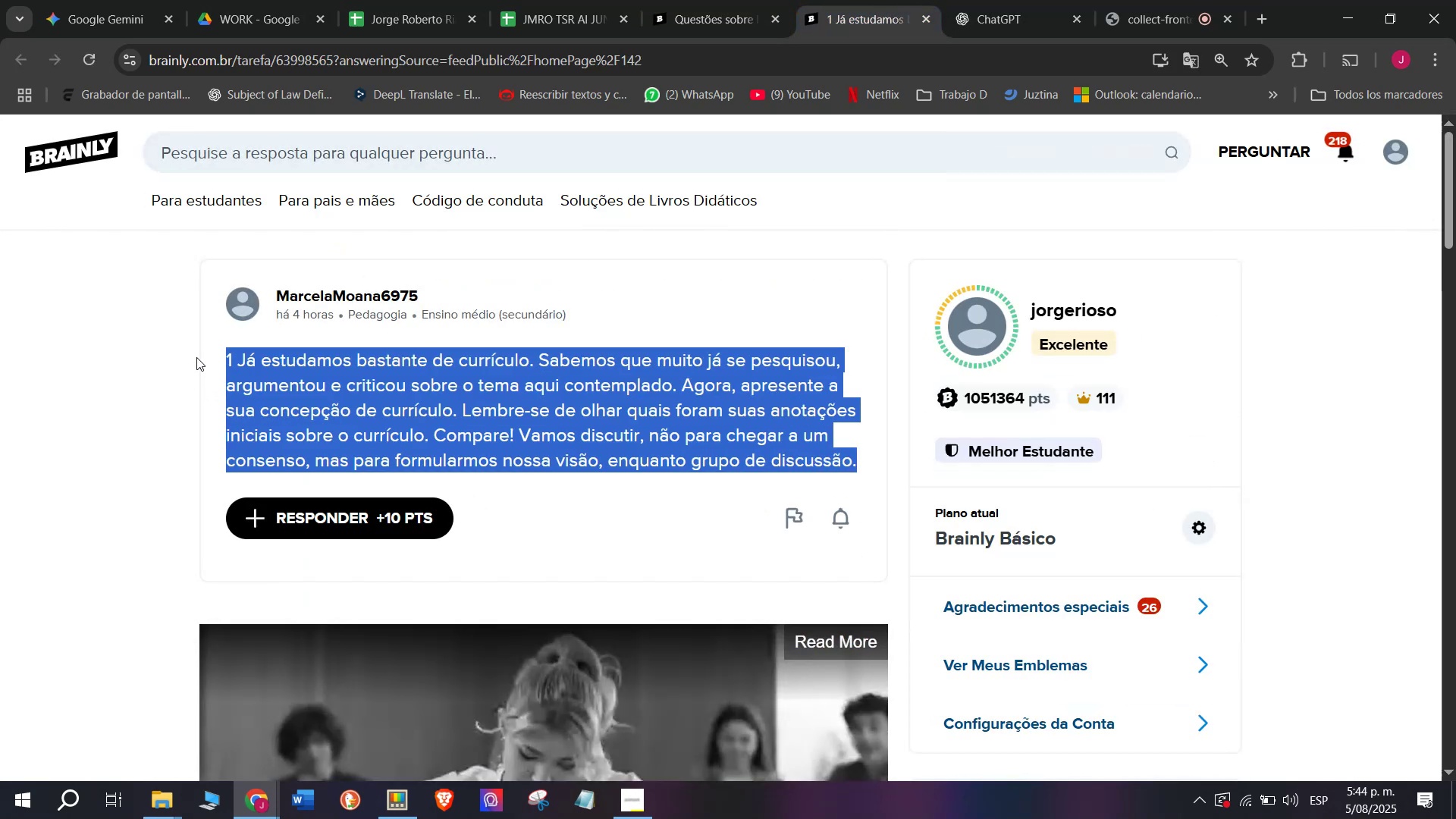 
key(Break)
 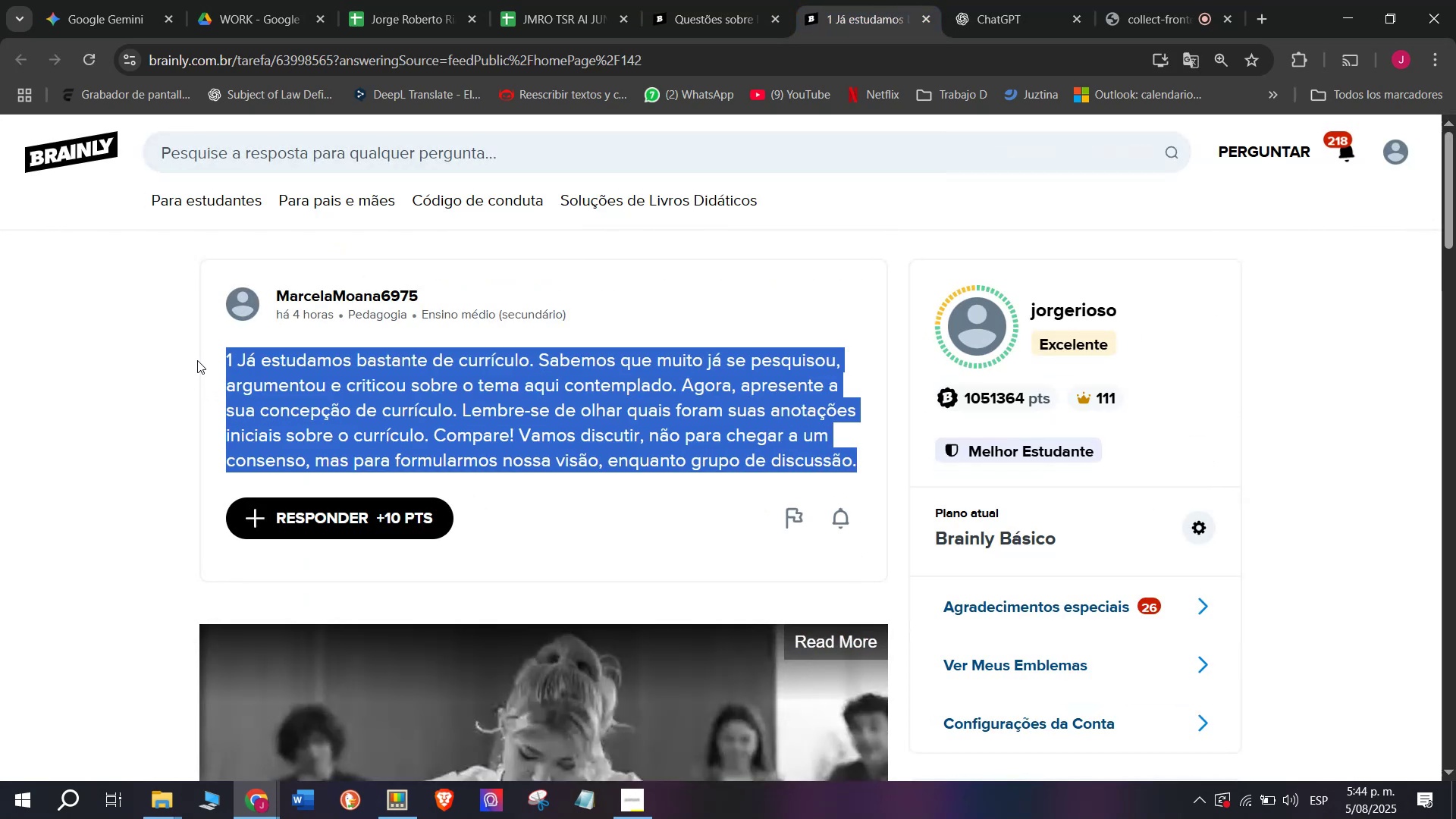 
key(Control+ControlLeft)
 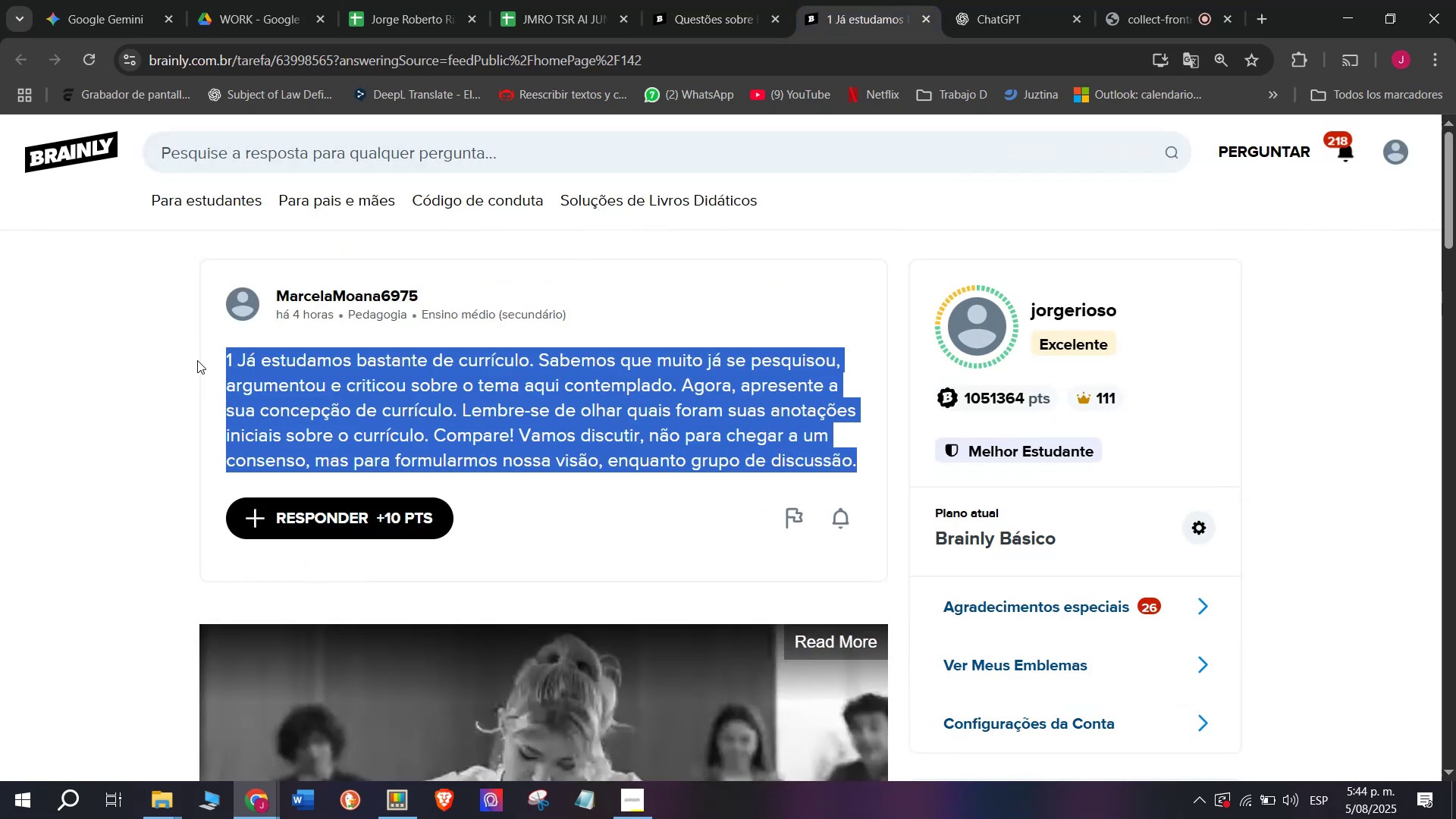 
key(Control+C)
 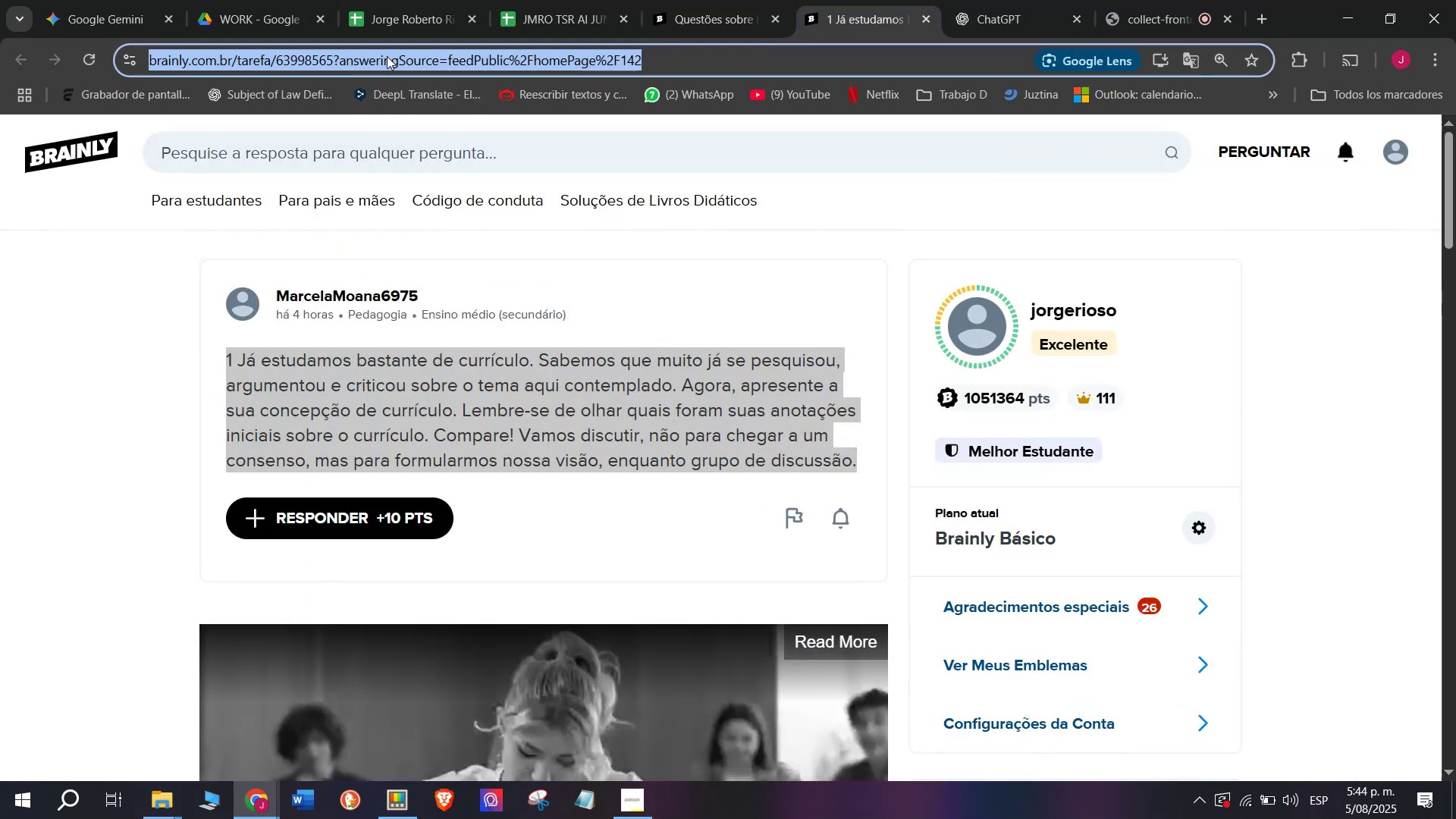 
key(Control+ControlLeft)
 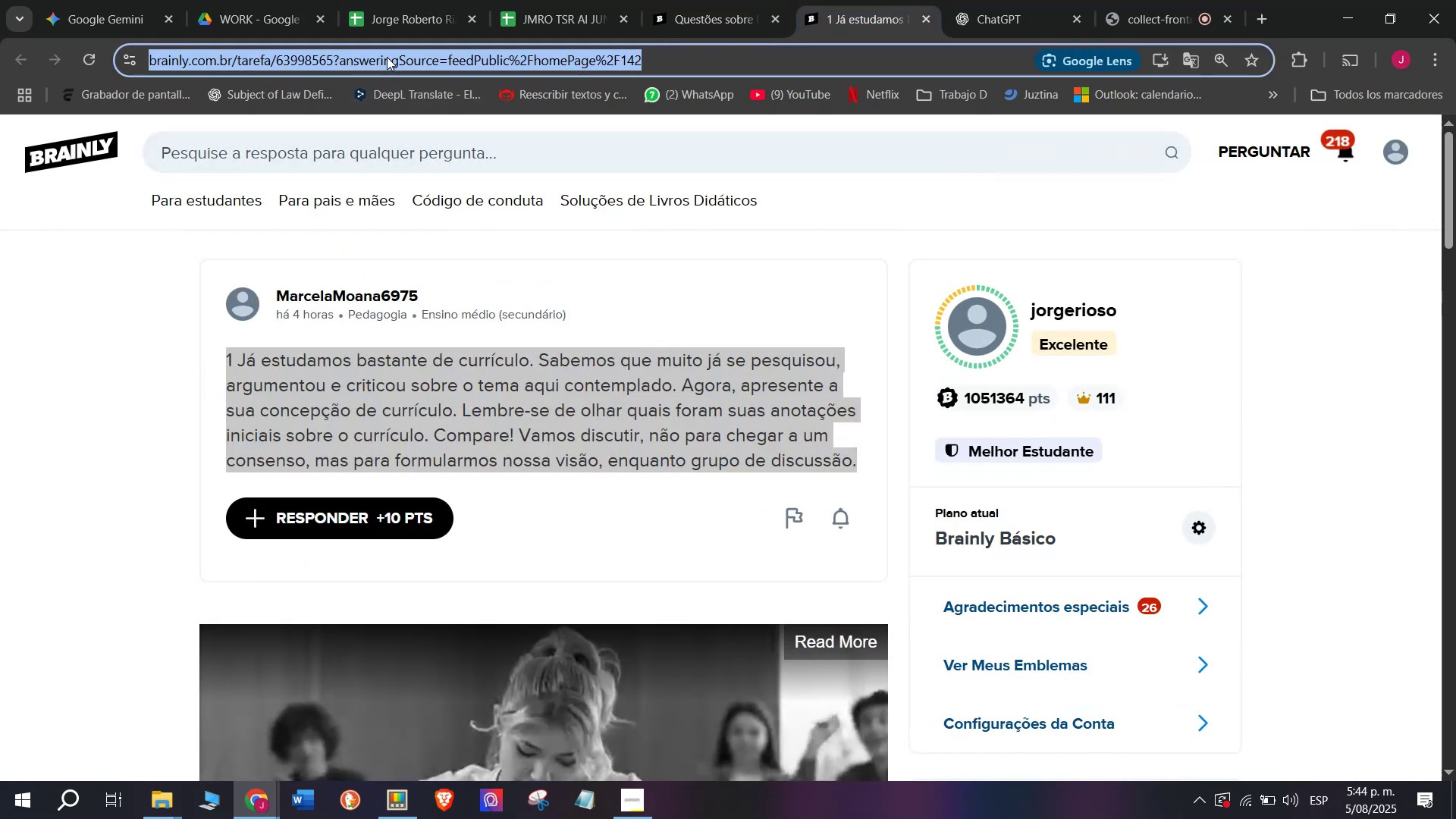 
key(Break)
 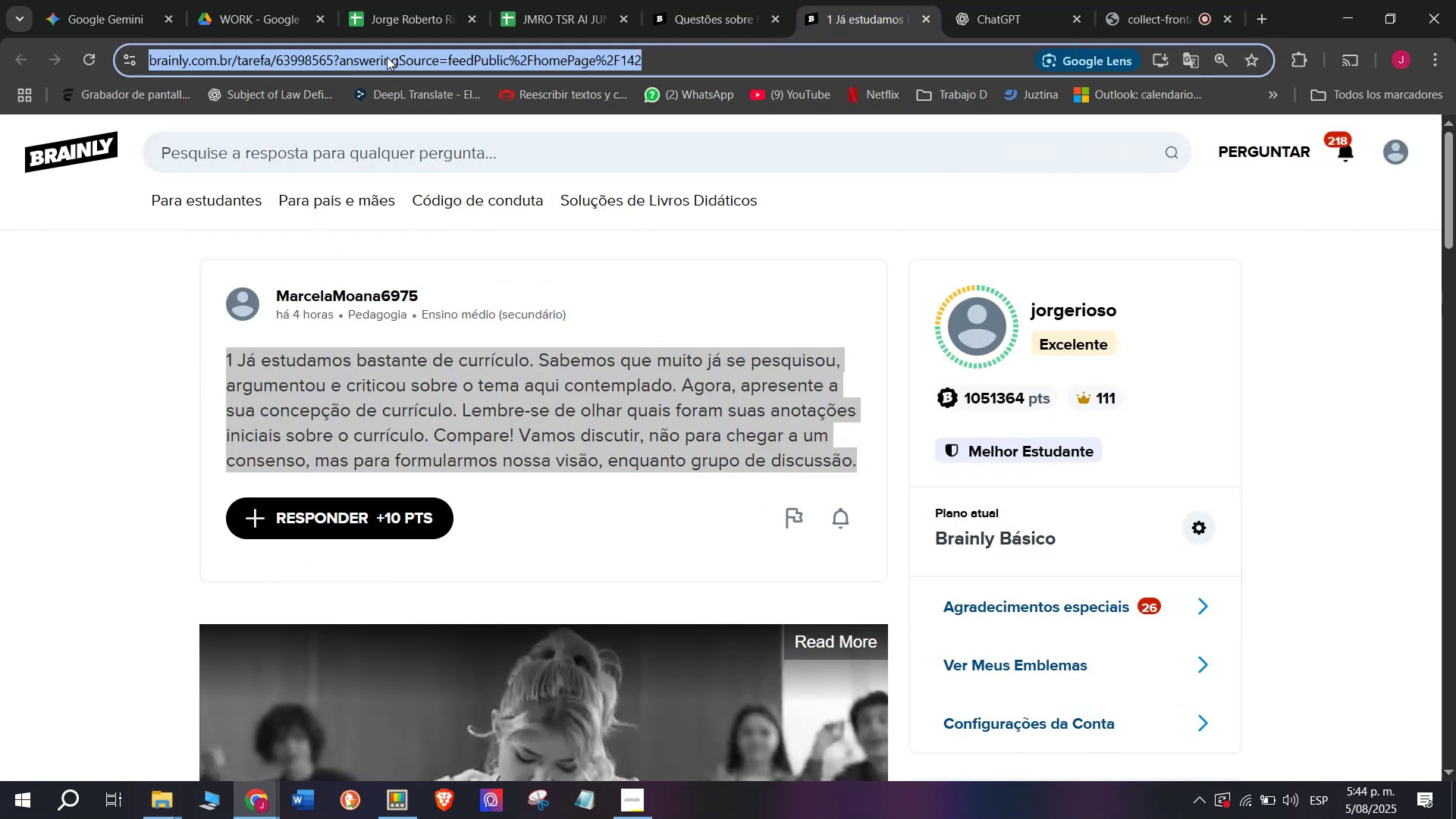 
key(Control+C)
 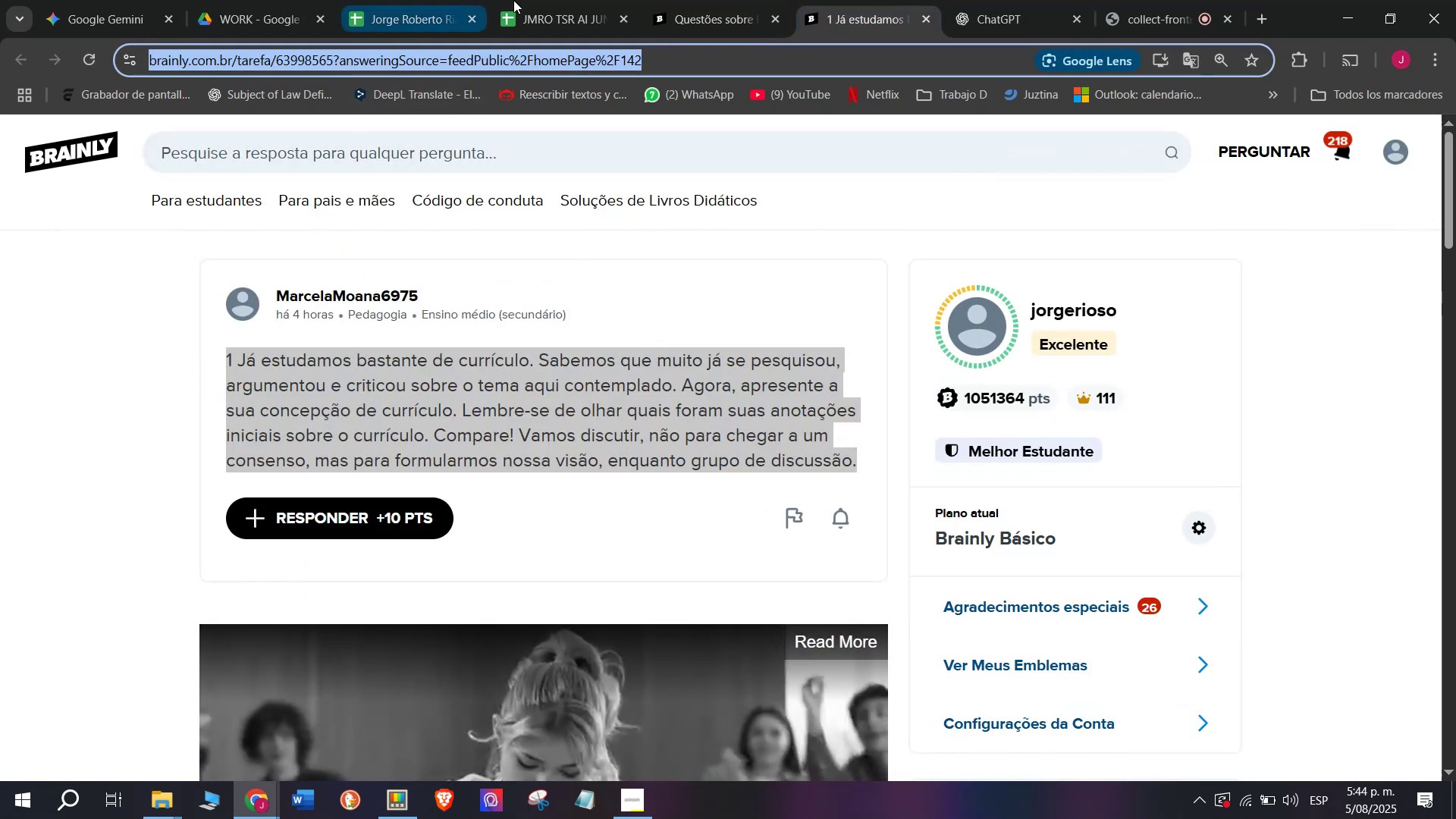 
left_click([530, 0])
 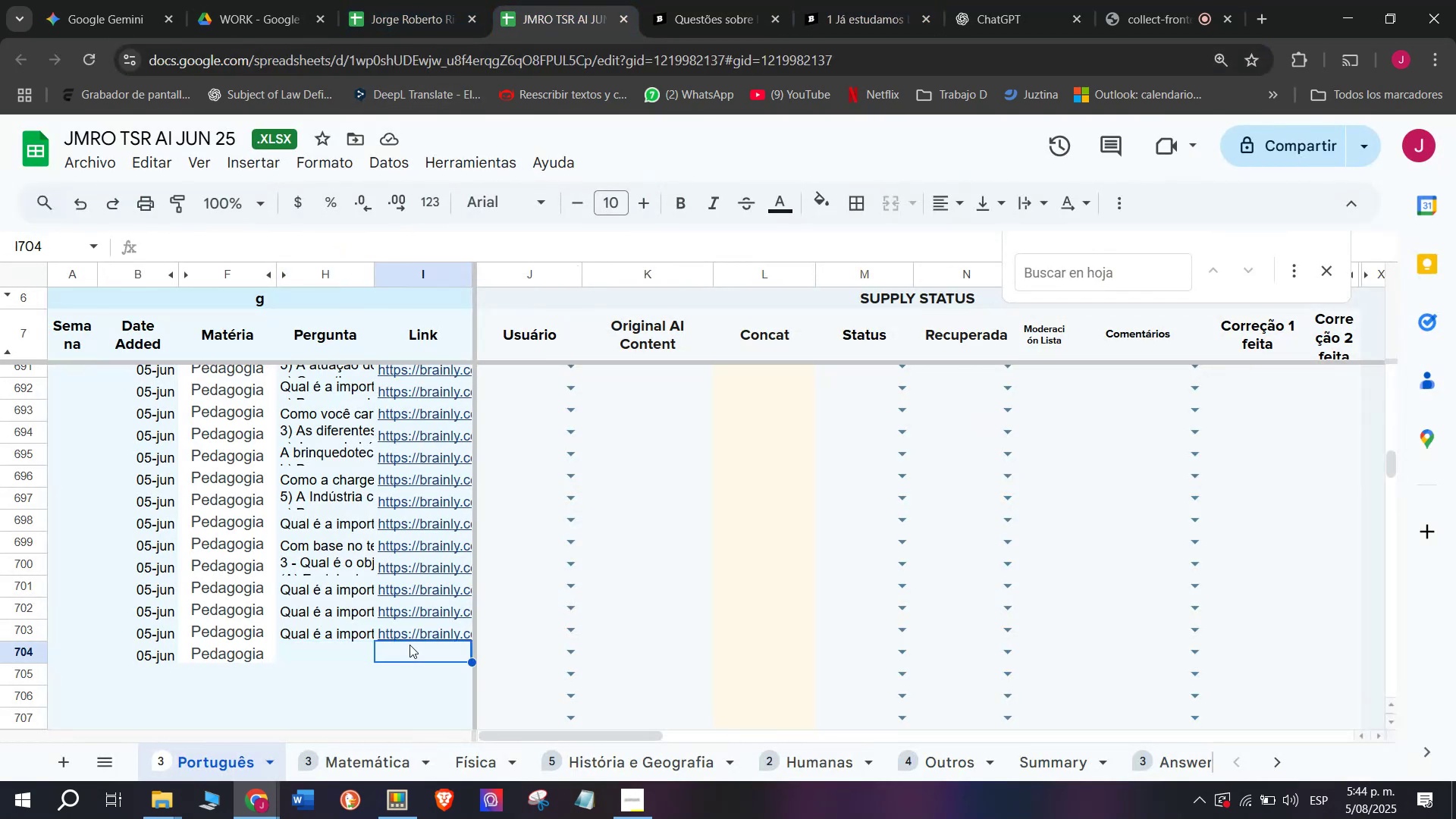 
double_click([410, 645])
 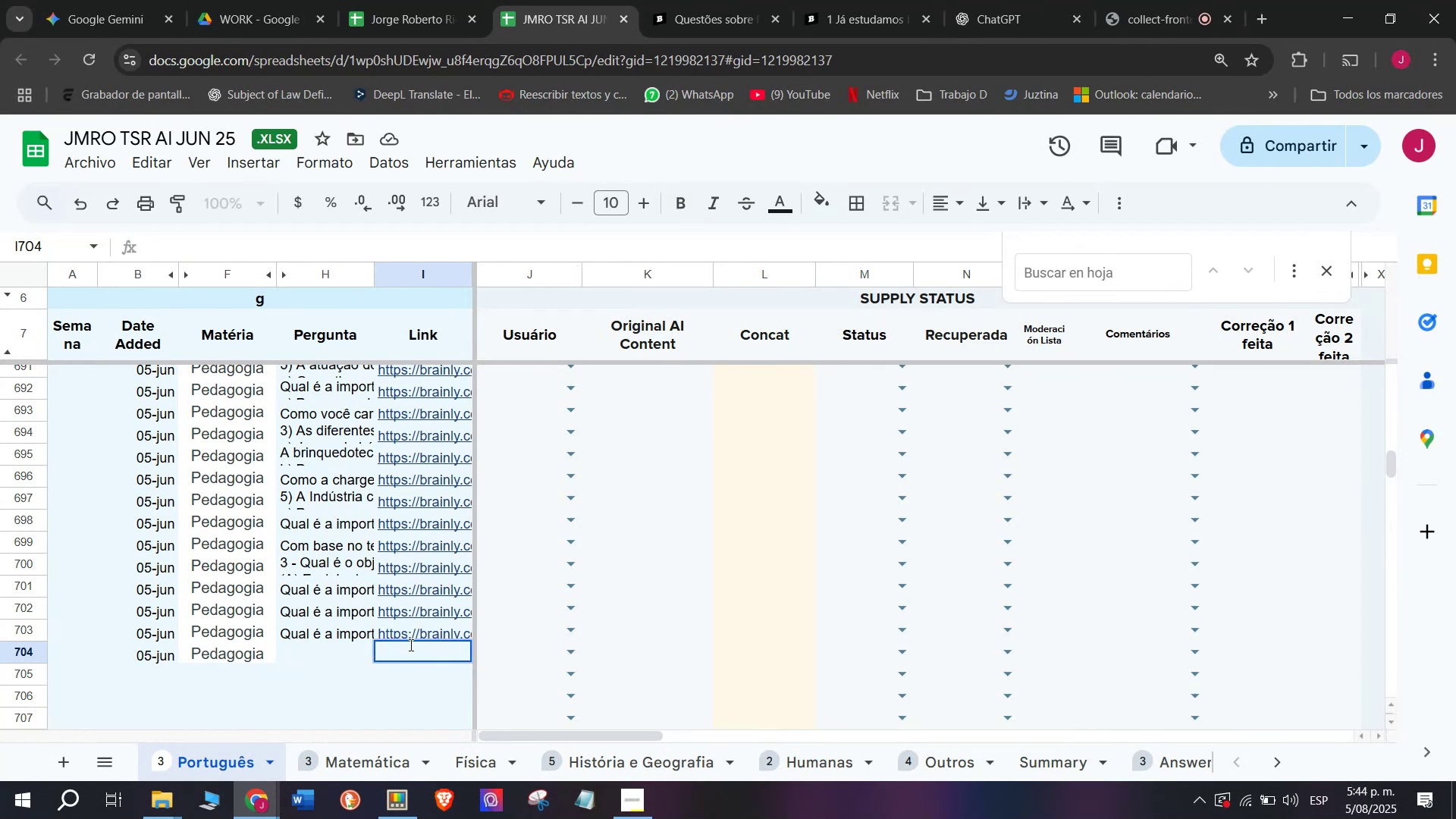 
key(Control+ControlLeft)
 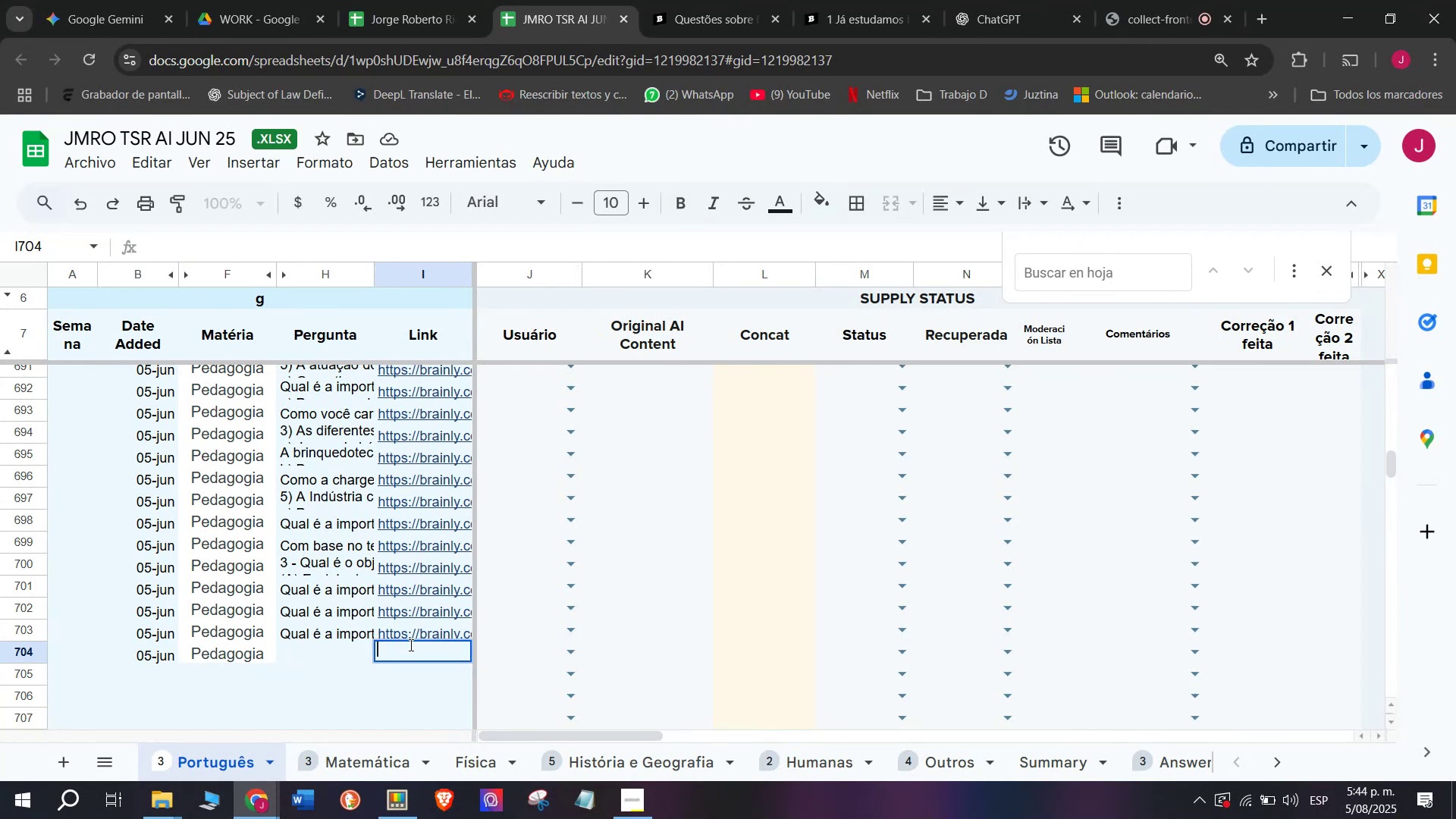 
key(Z)
 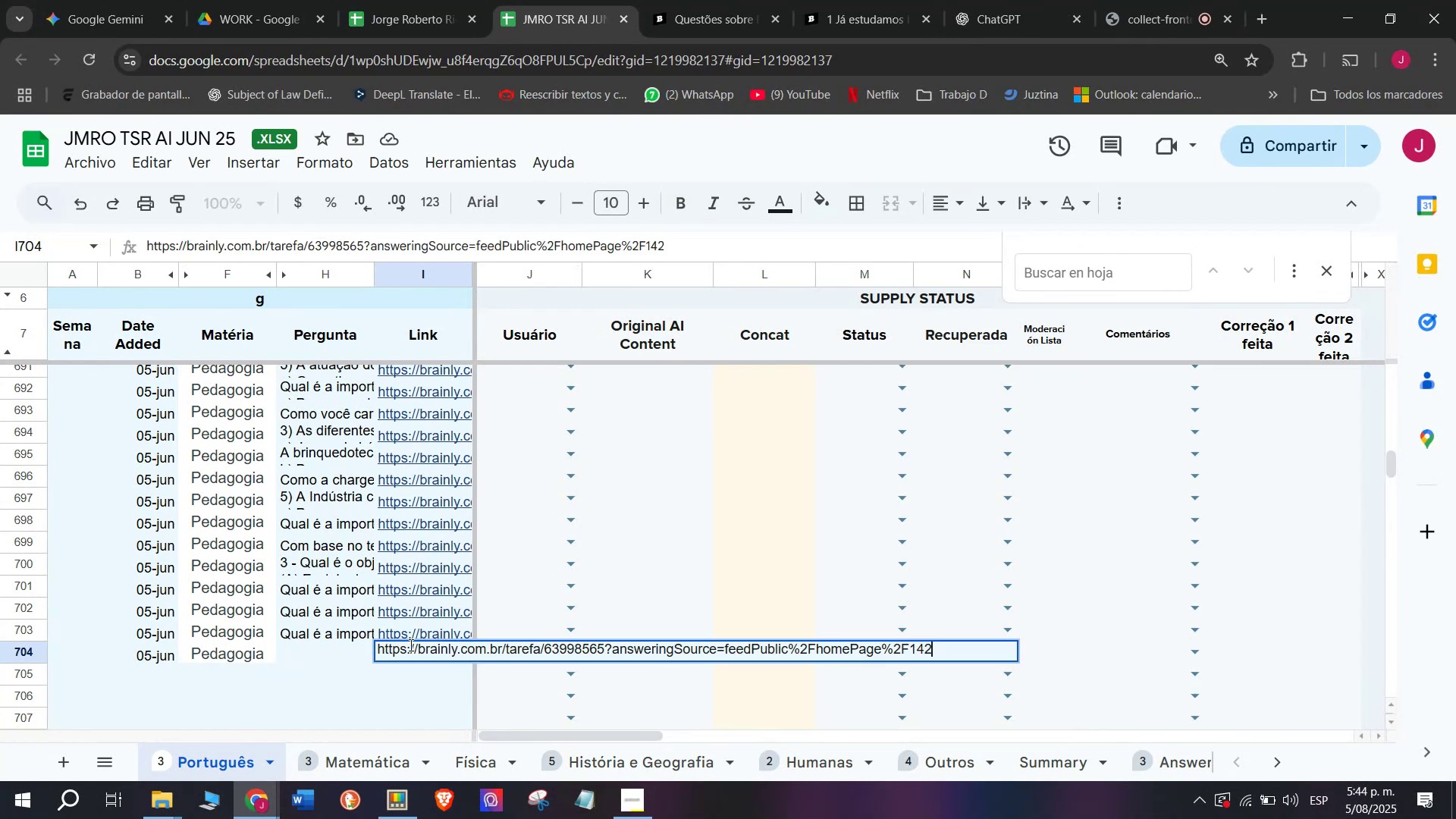 
key(Control+V)
 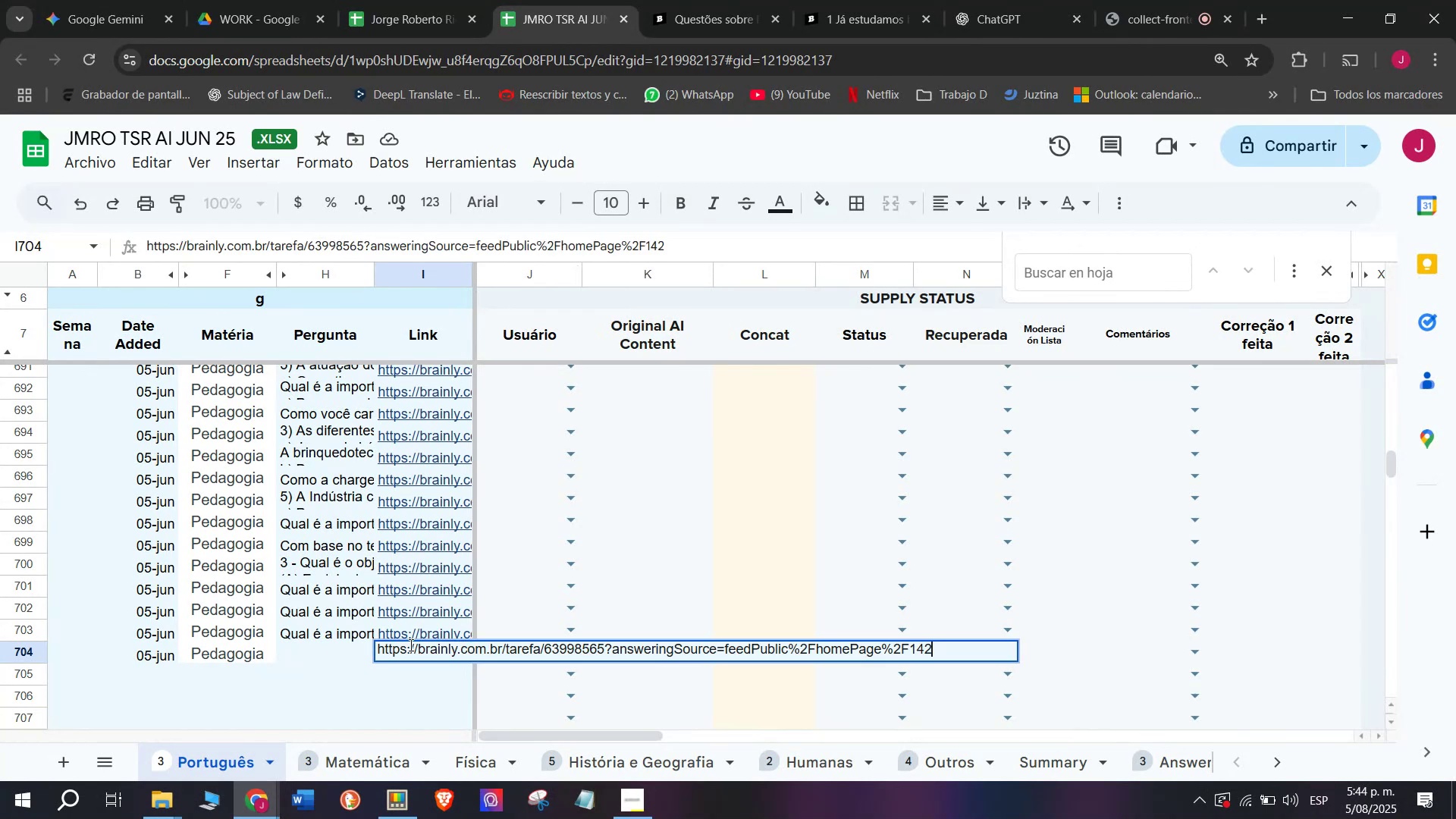 
key(Enter)
 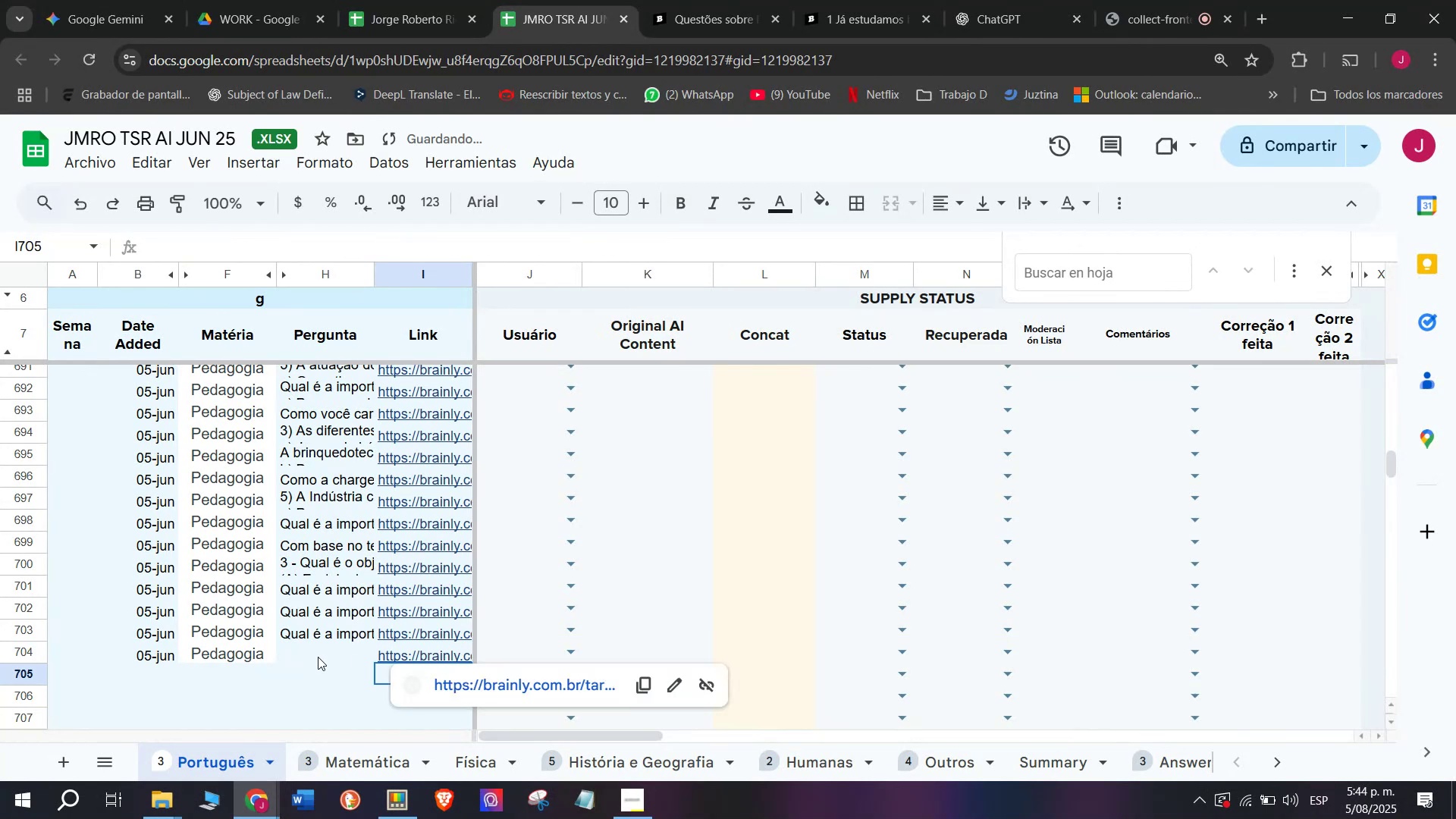 
double_click([315, 656])
 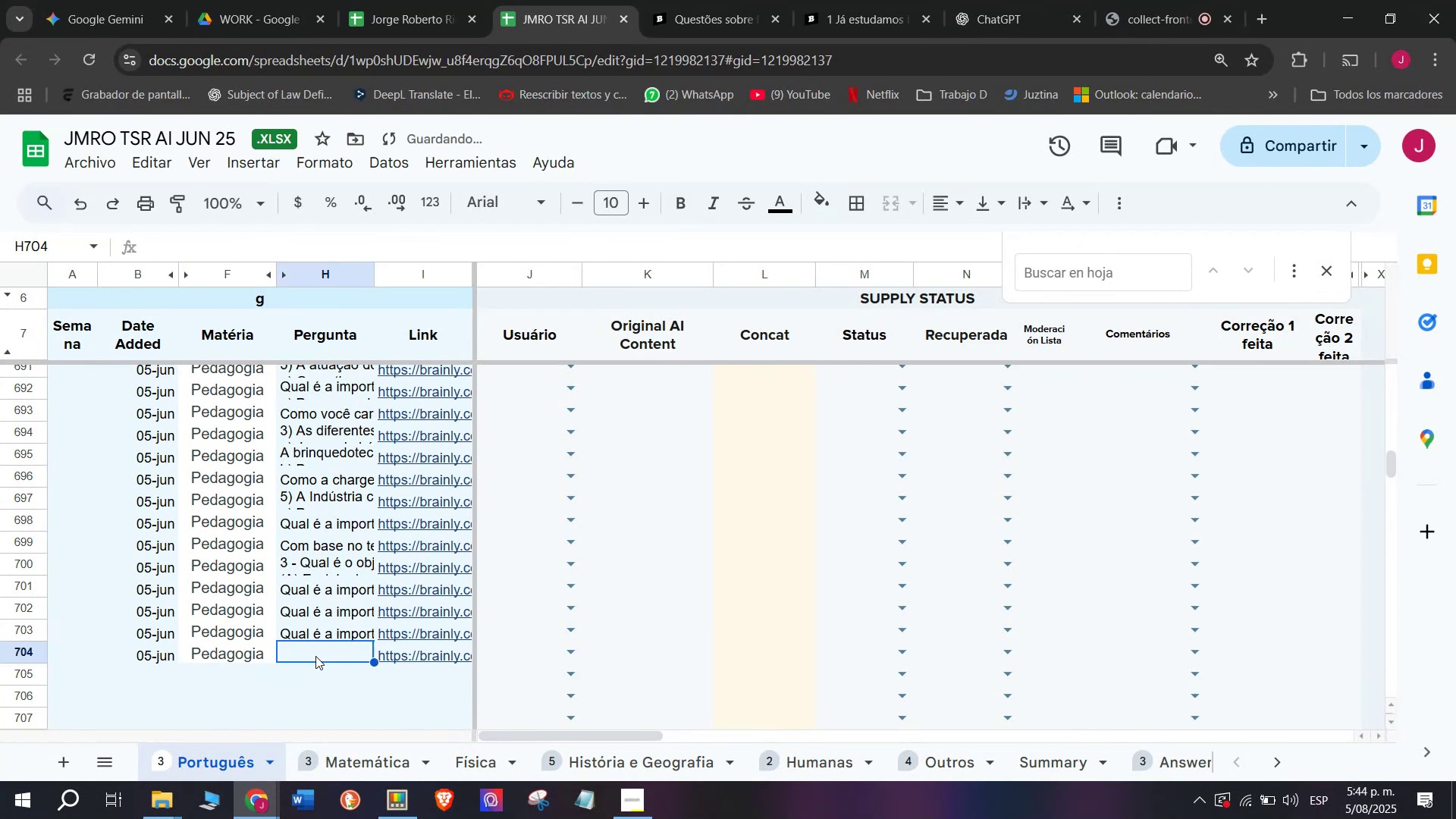 
double_click([315, 656])
 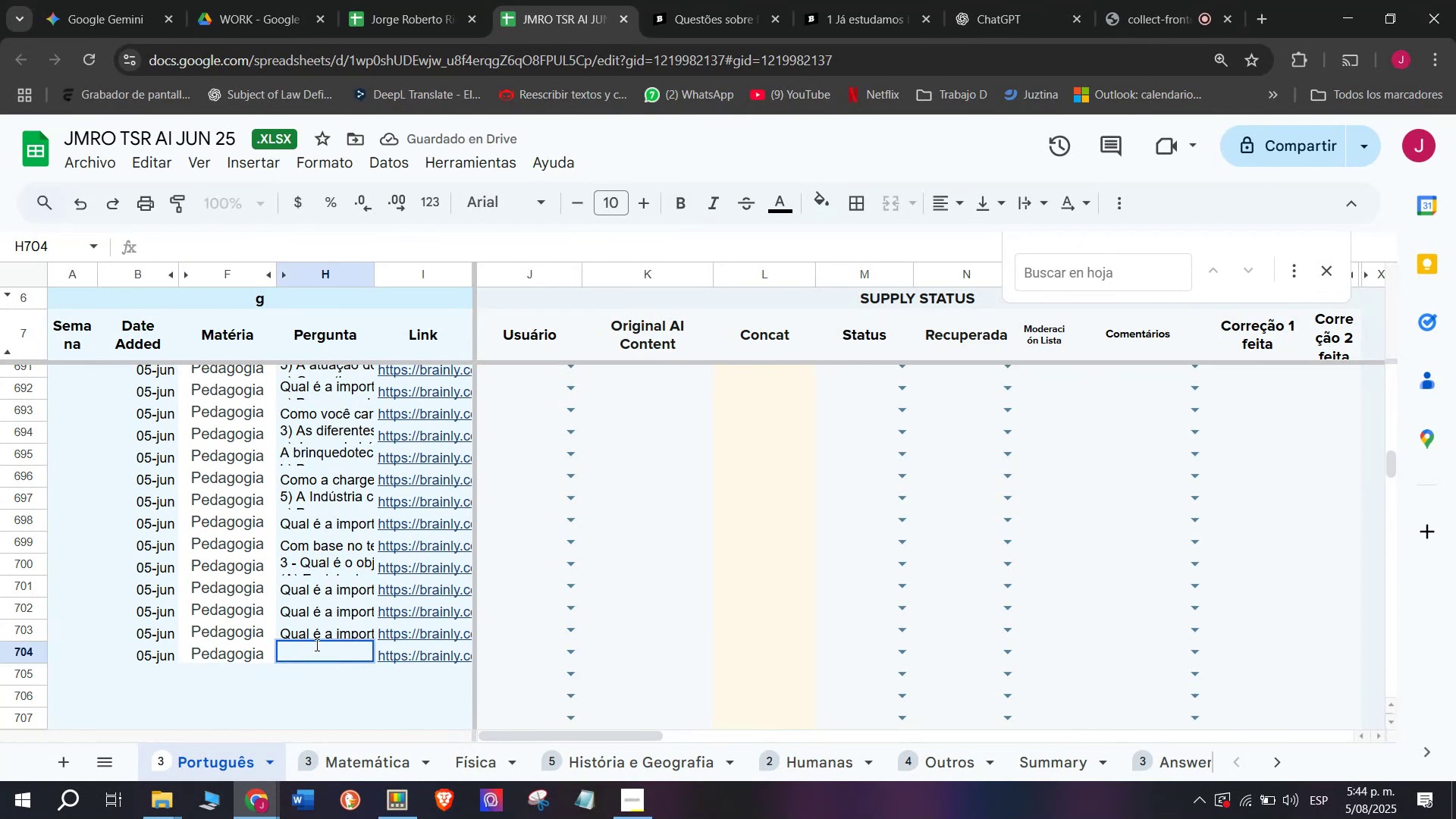 
key(Meta+MetaLeft)
 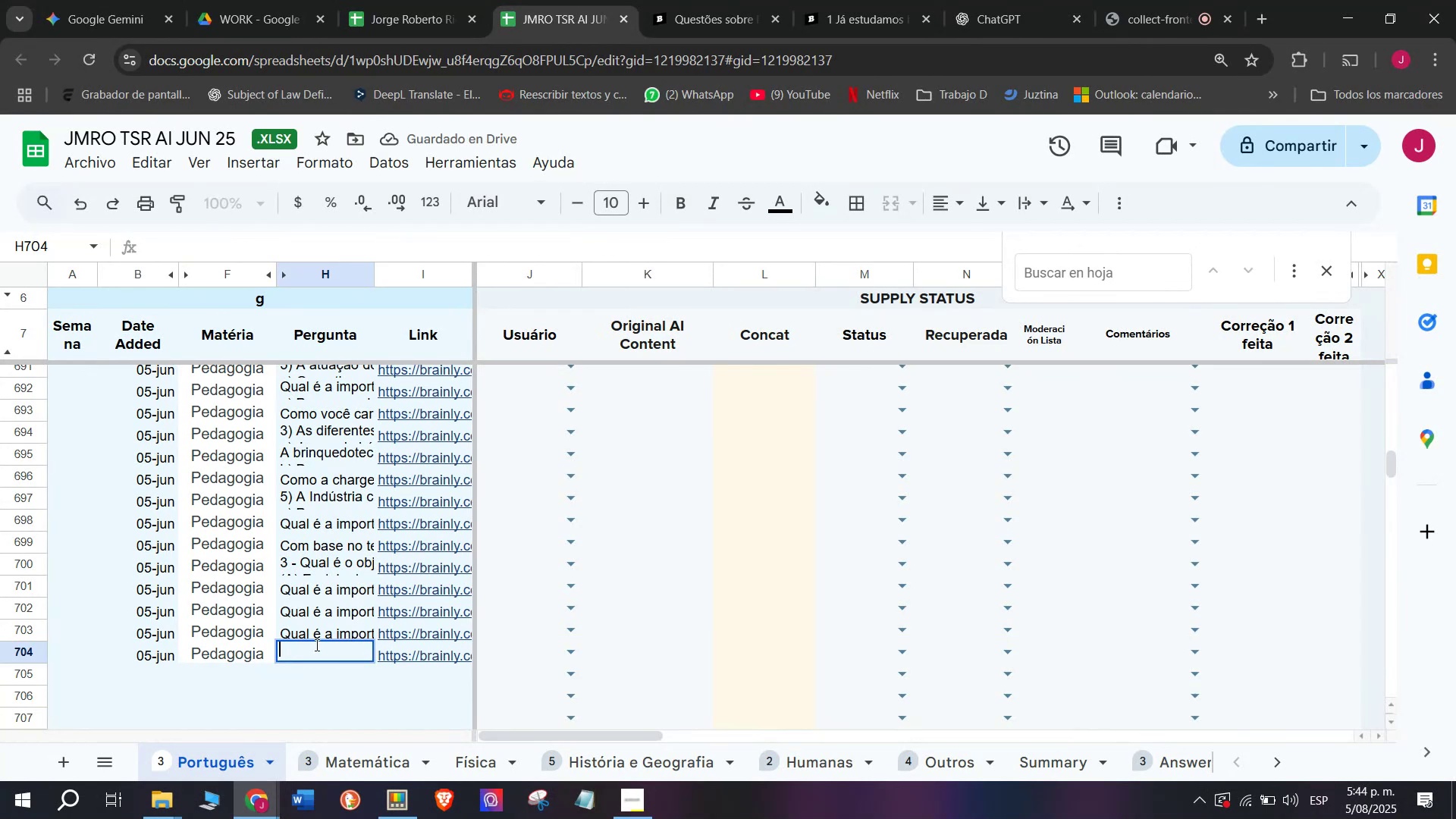 
key(C)
 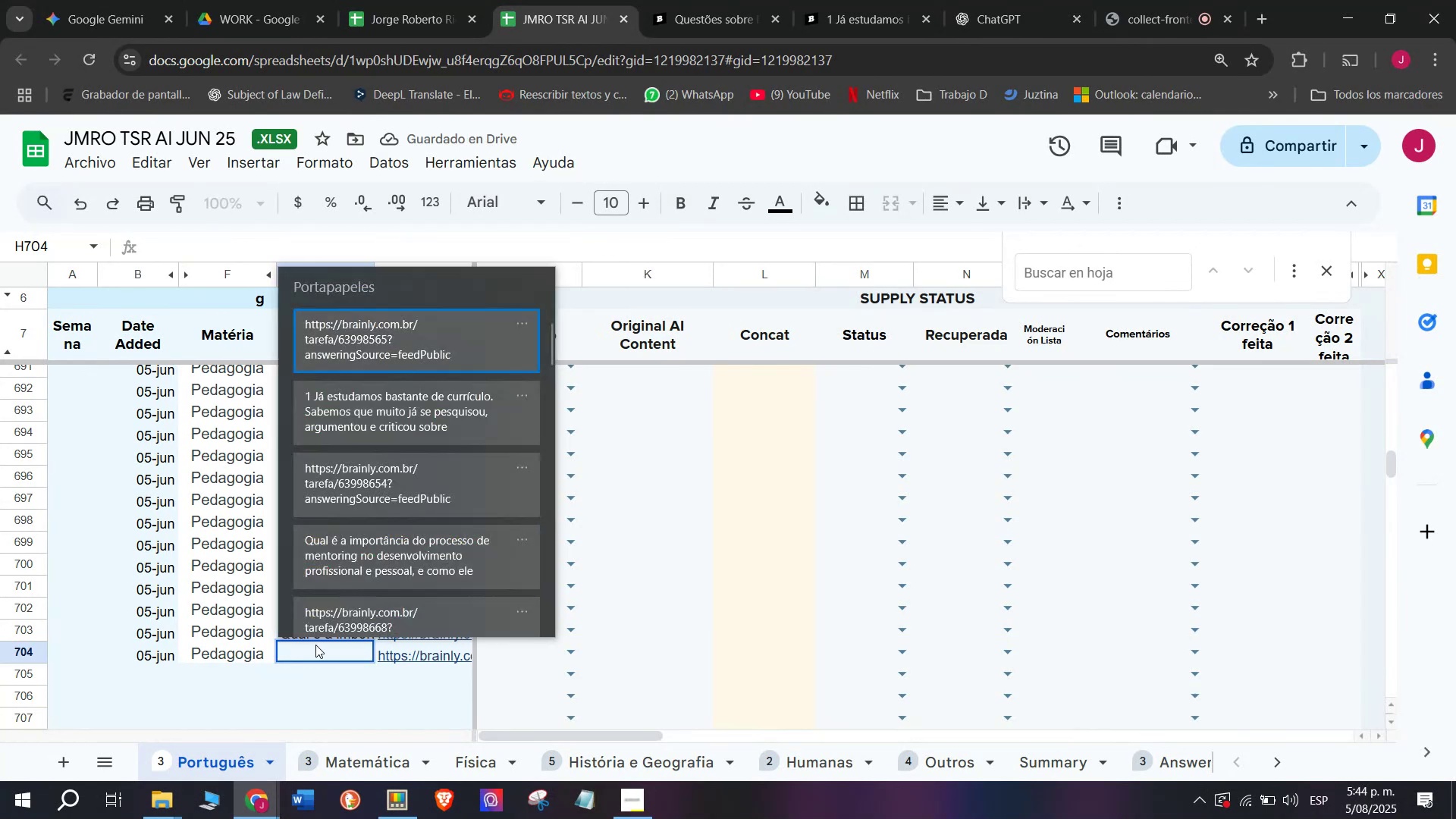 
key(Meta+V)
 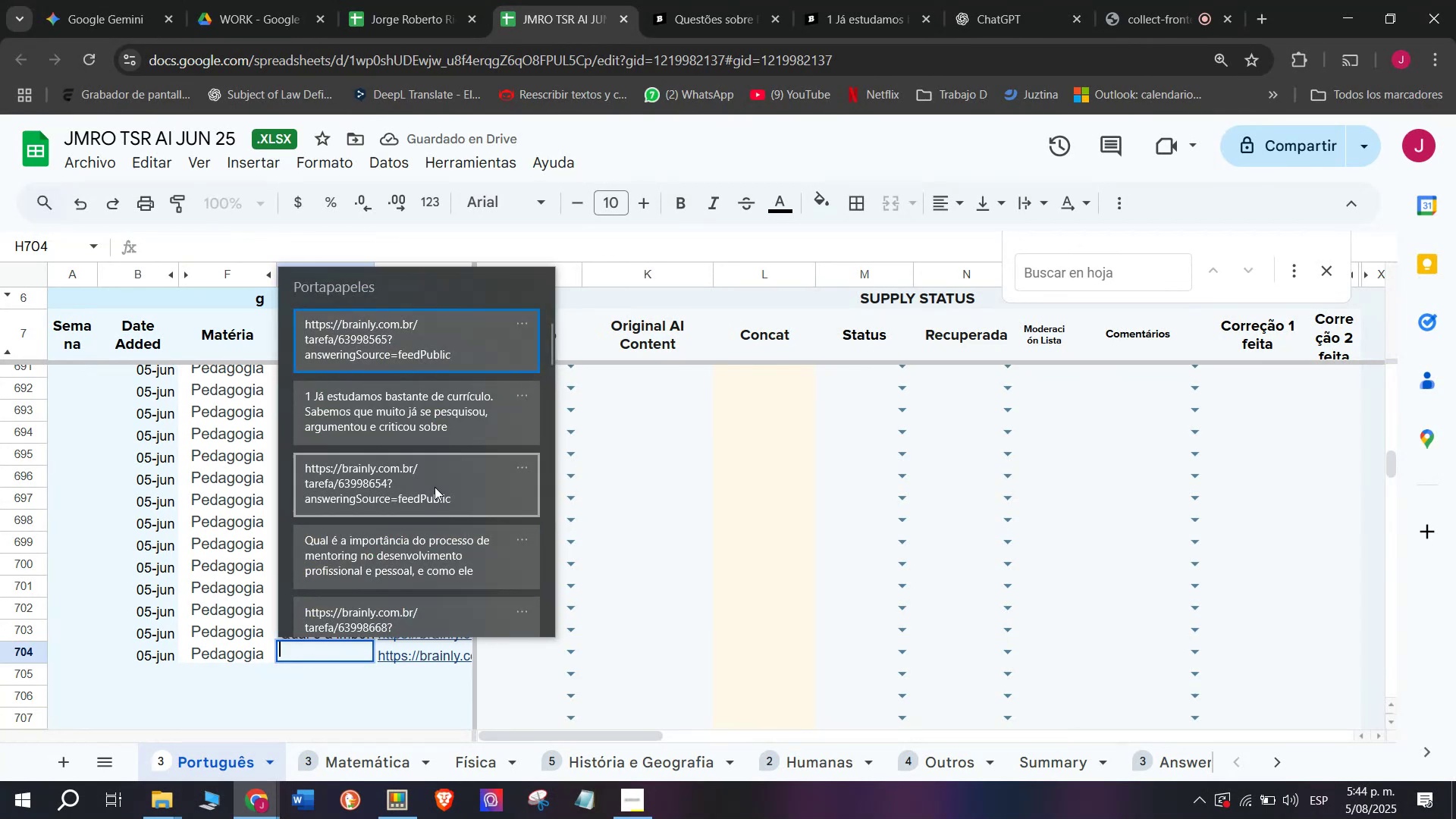 
key(Control+ControlLeft)
 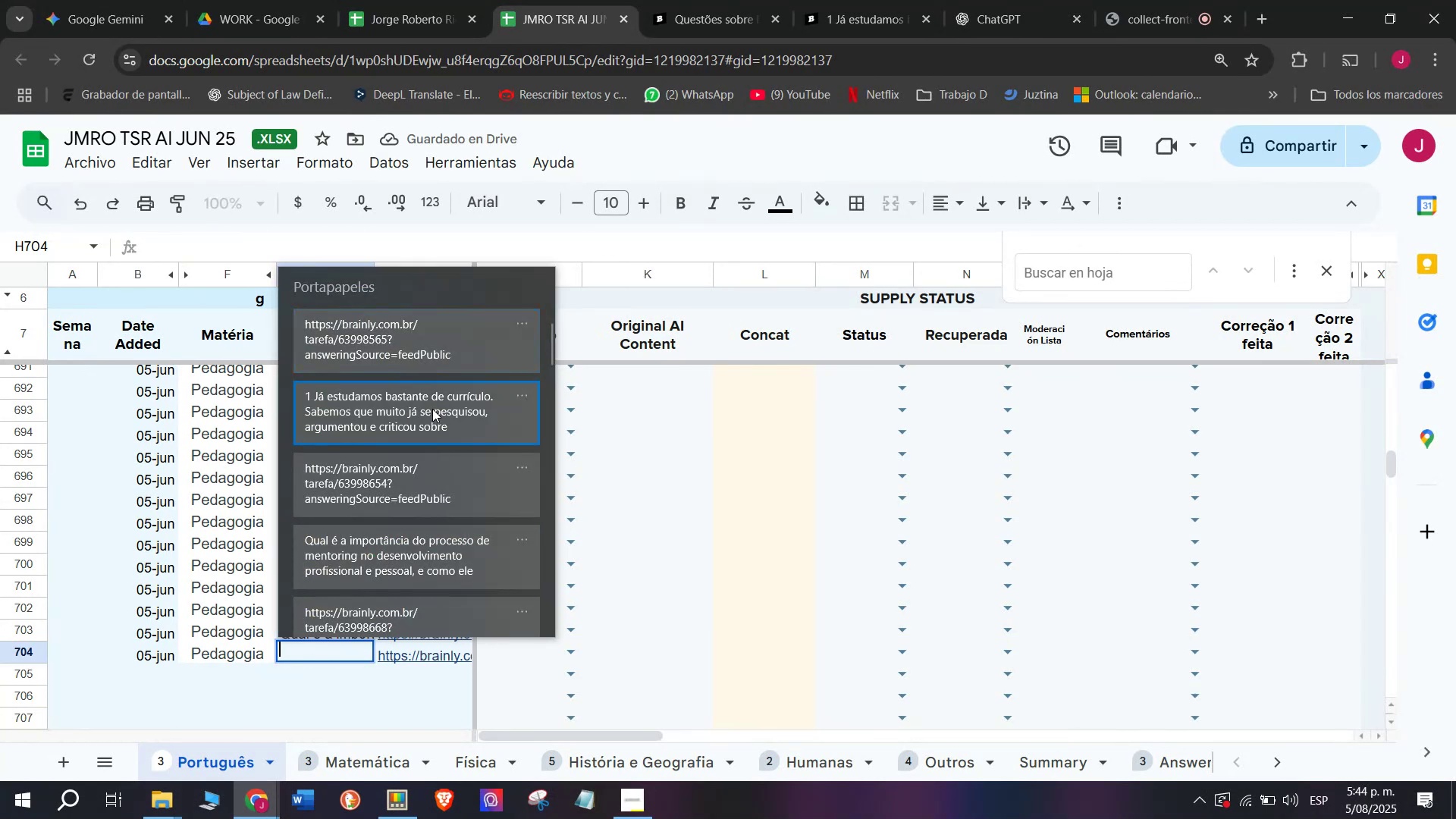 
key(Control+V)
 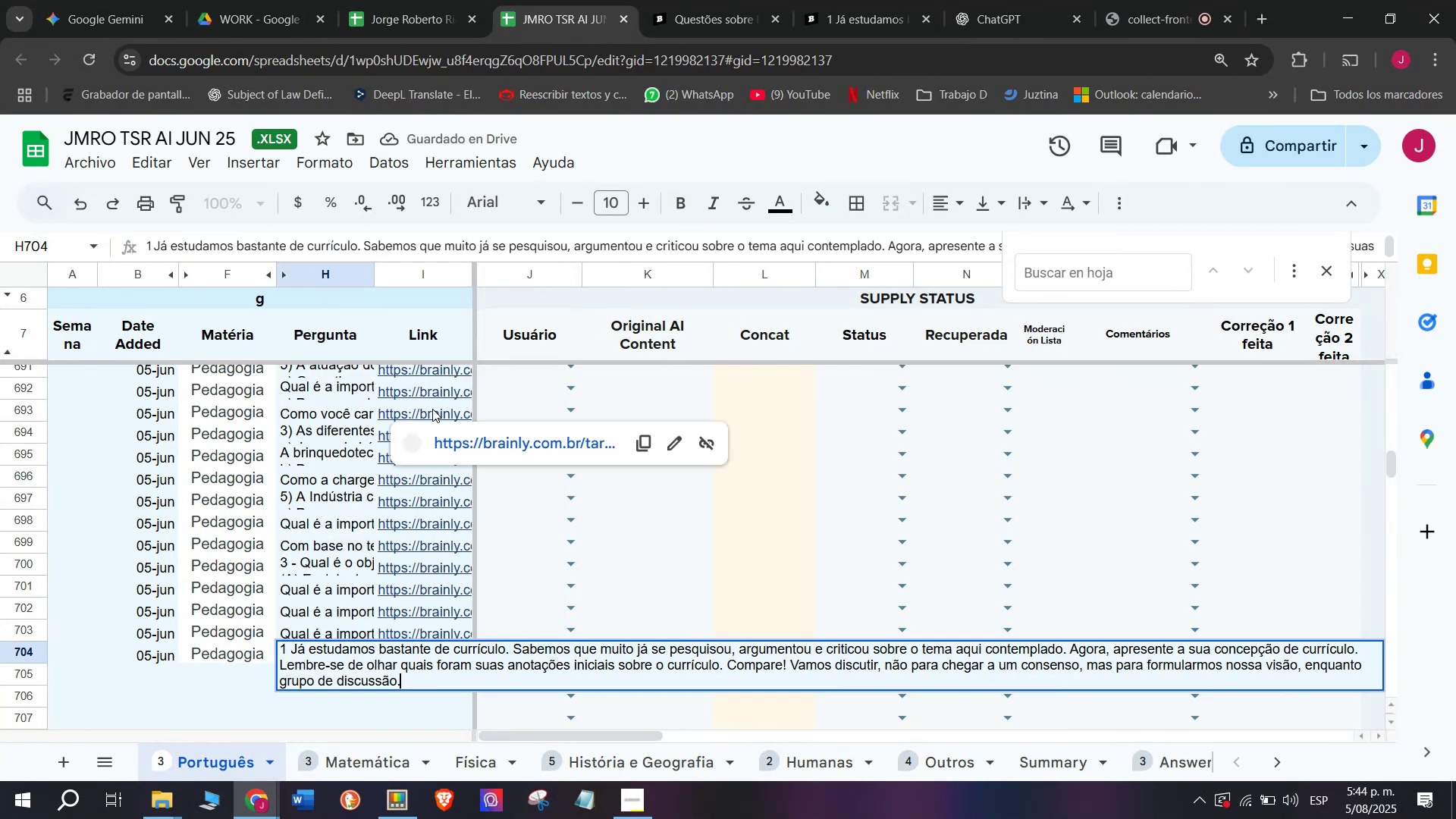 
key(Enter)
 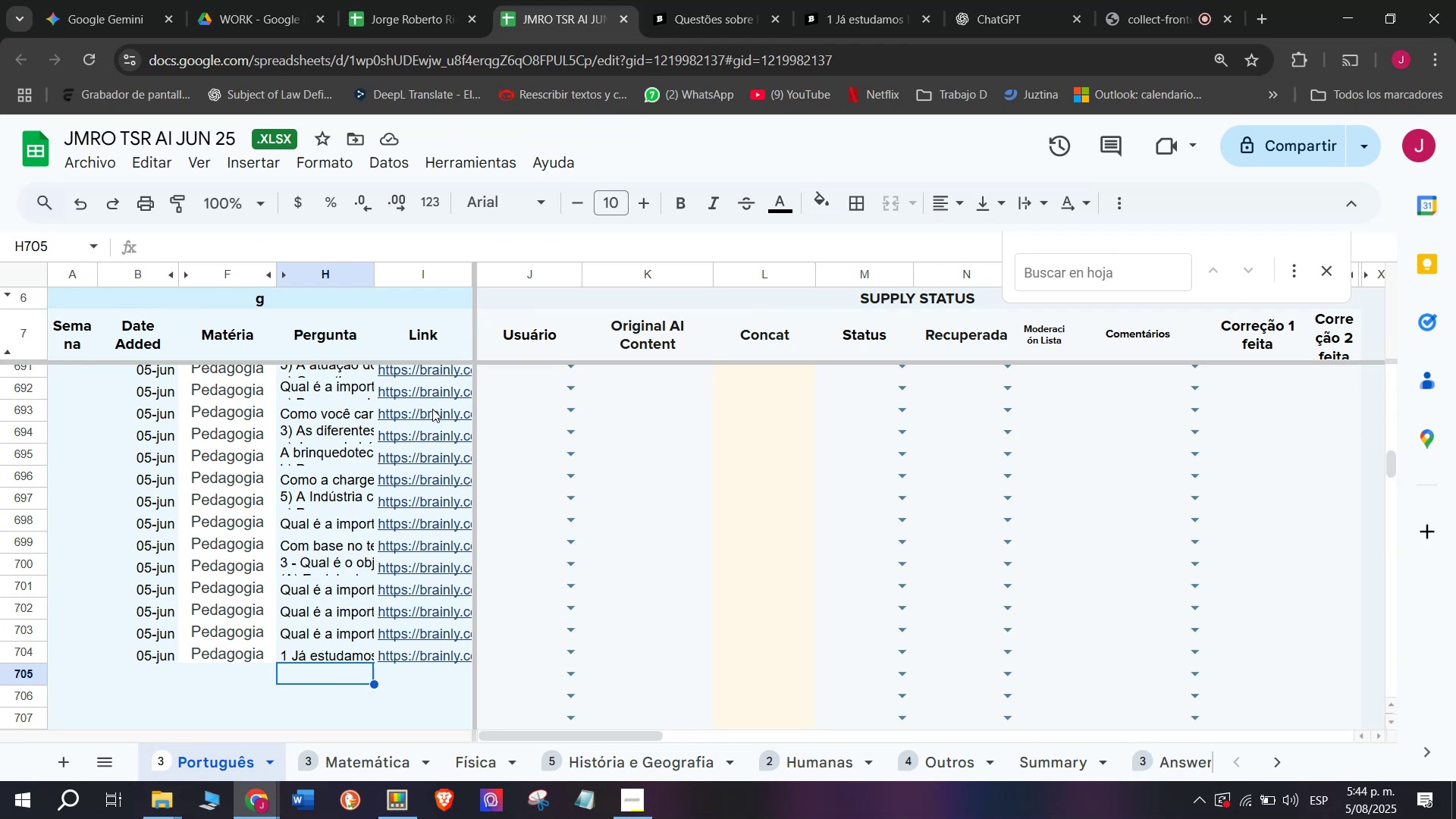 
wait(16.18)
 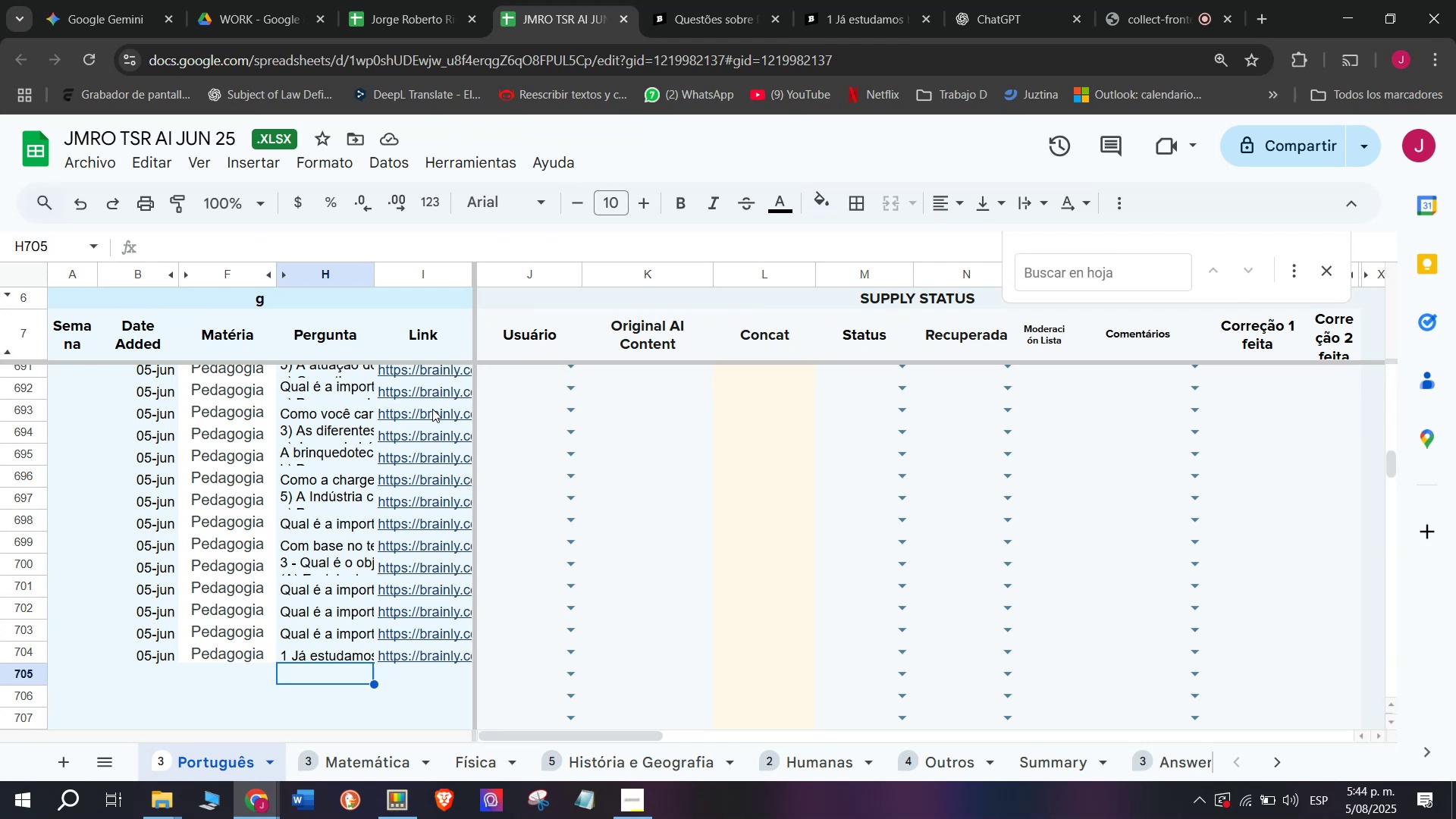 
key(Break)
 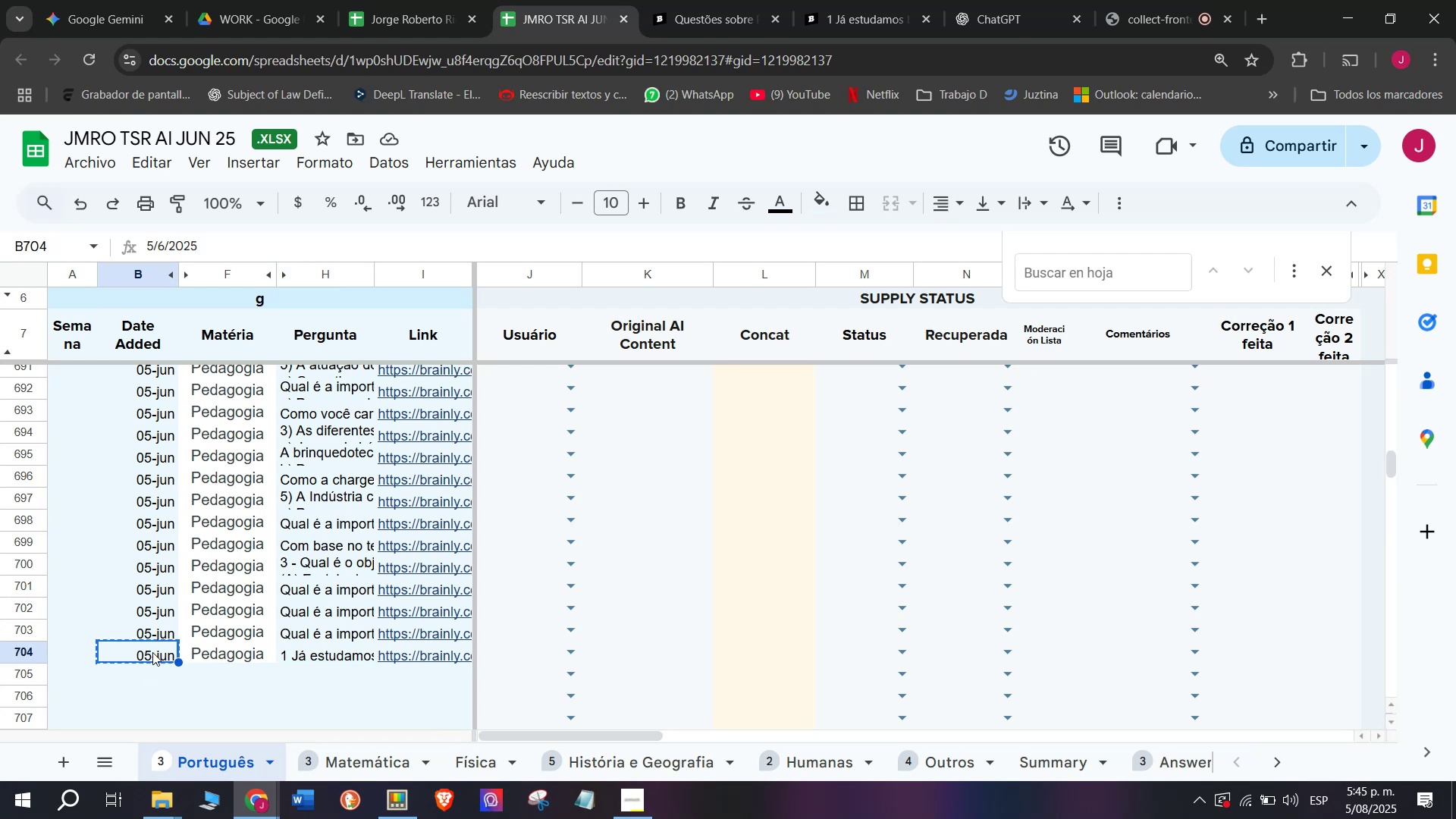 
key(Control+ControlLeft)
 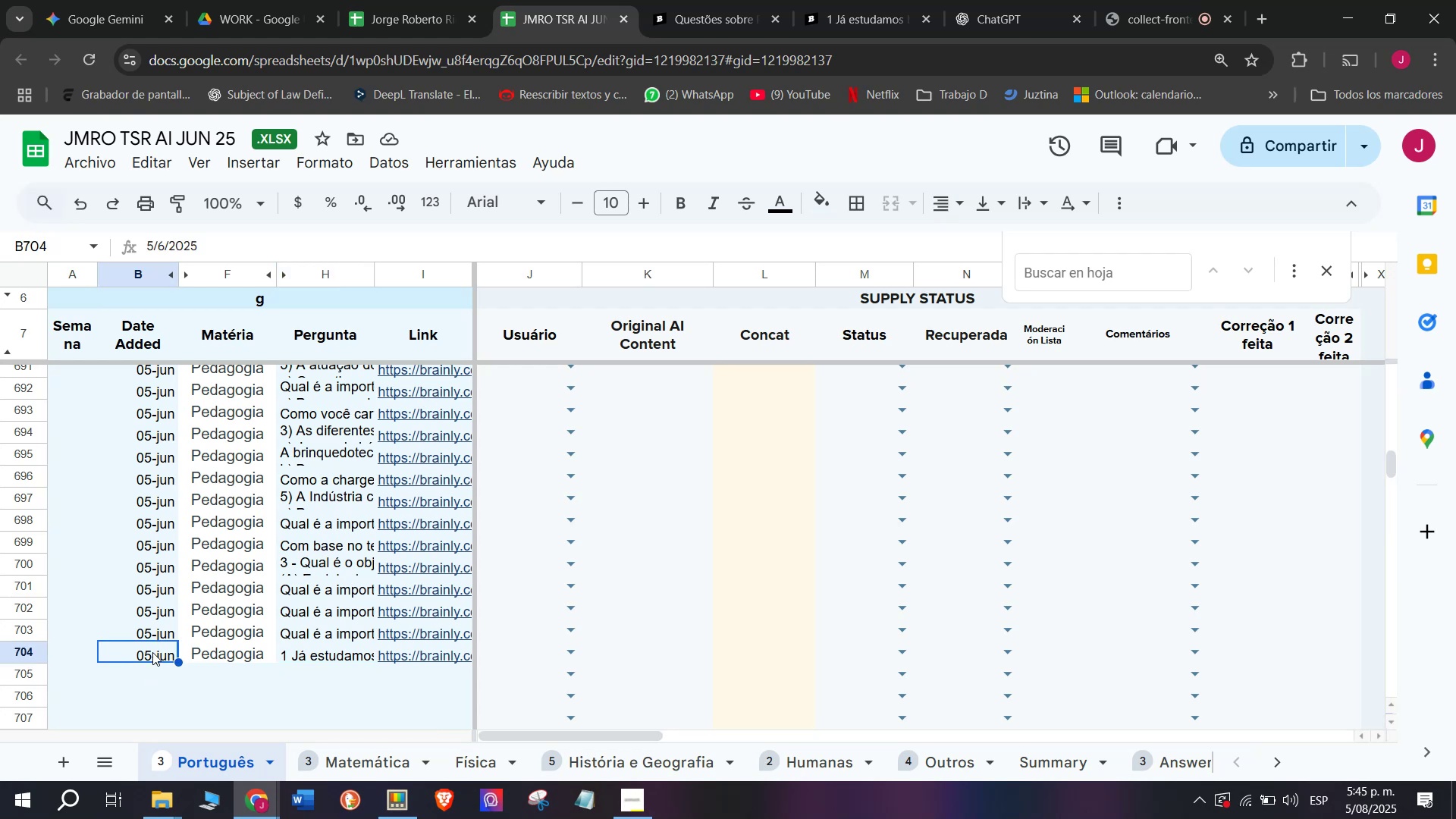 
key(Control+C)
 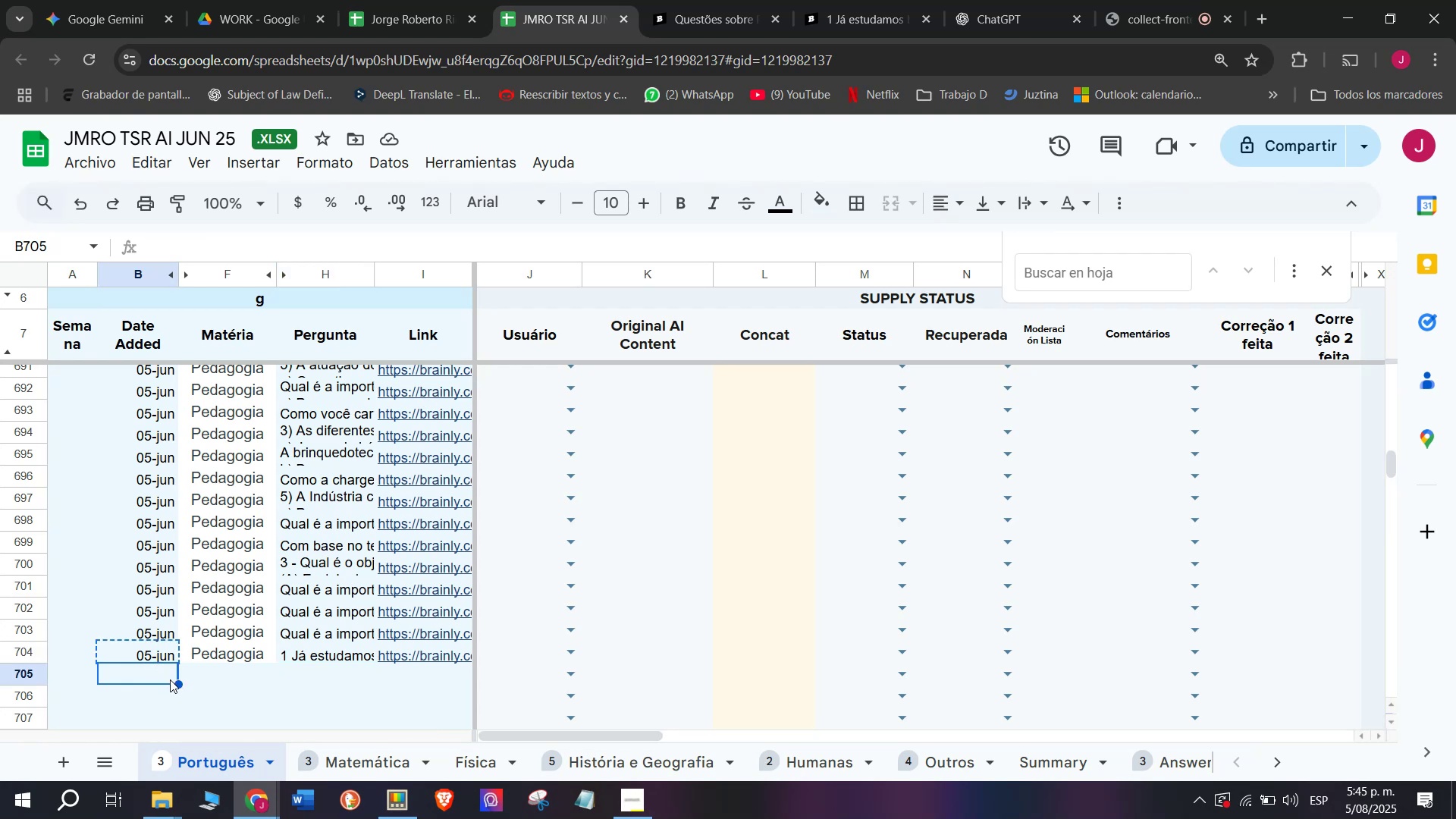 
key(Z)
 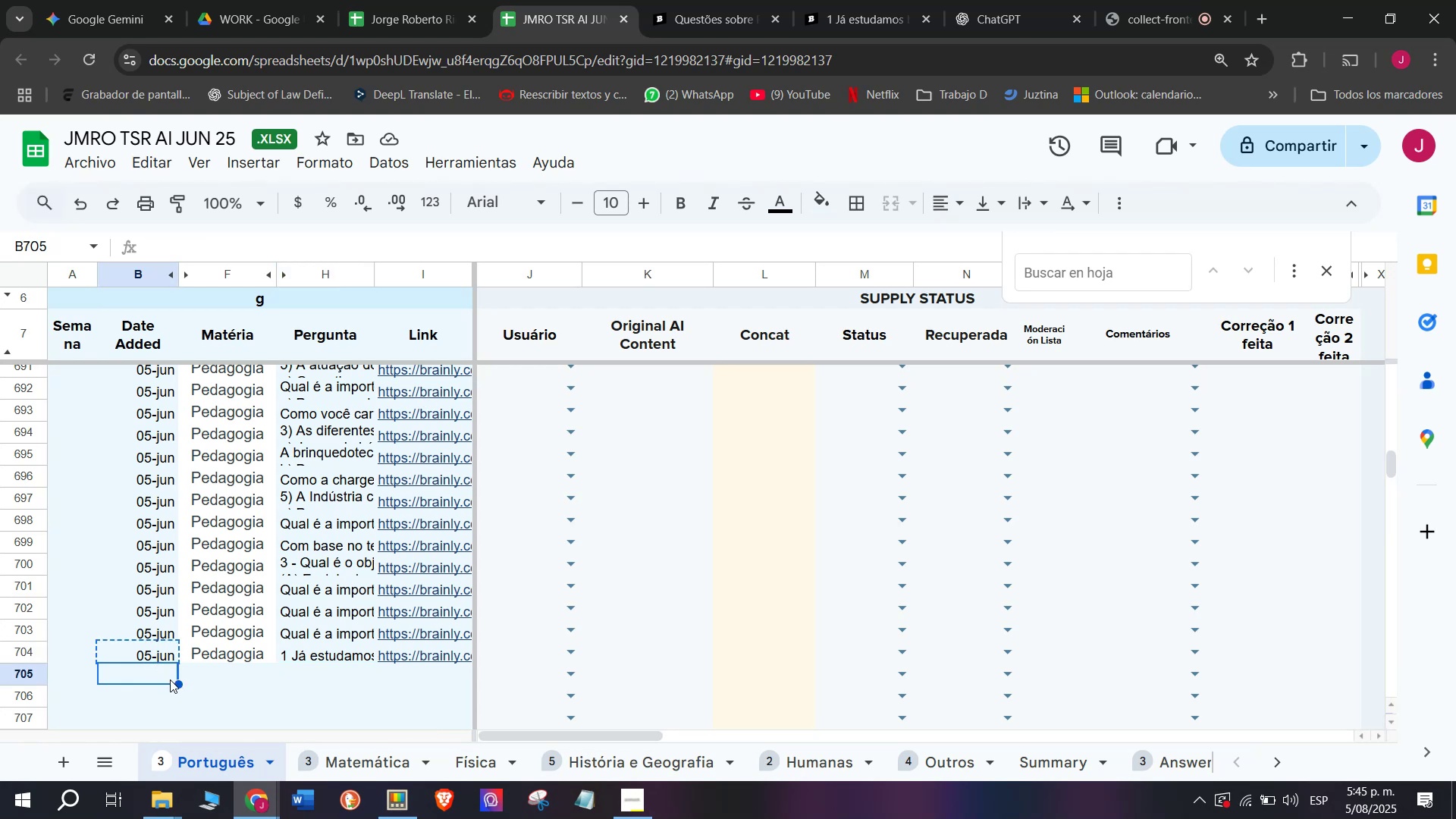 
key(Control+ControlLeft)
 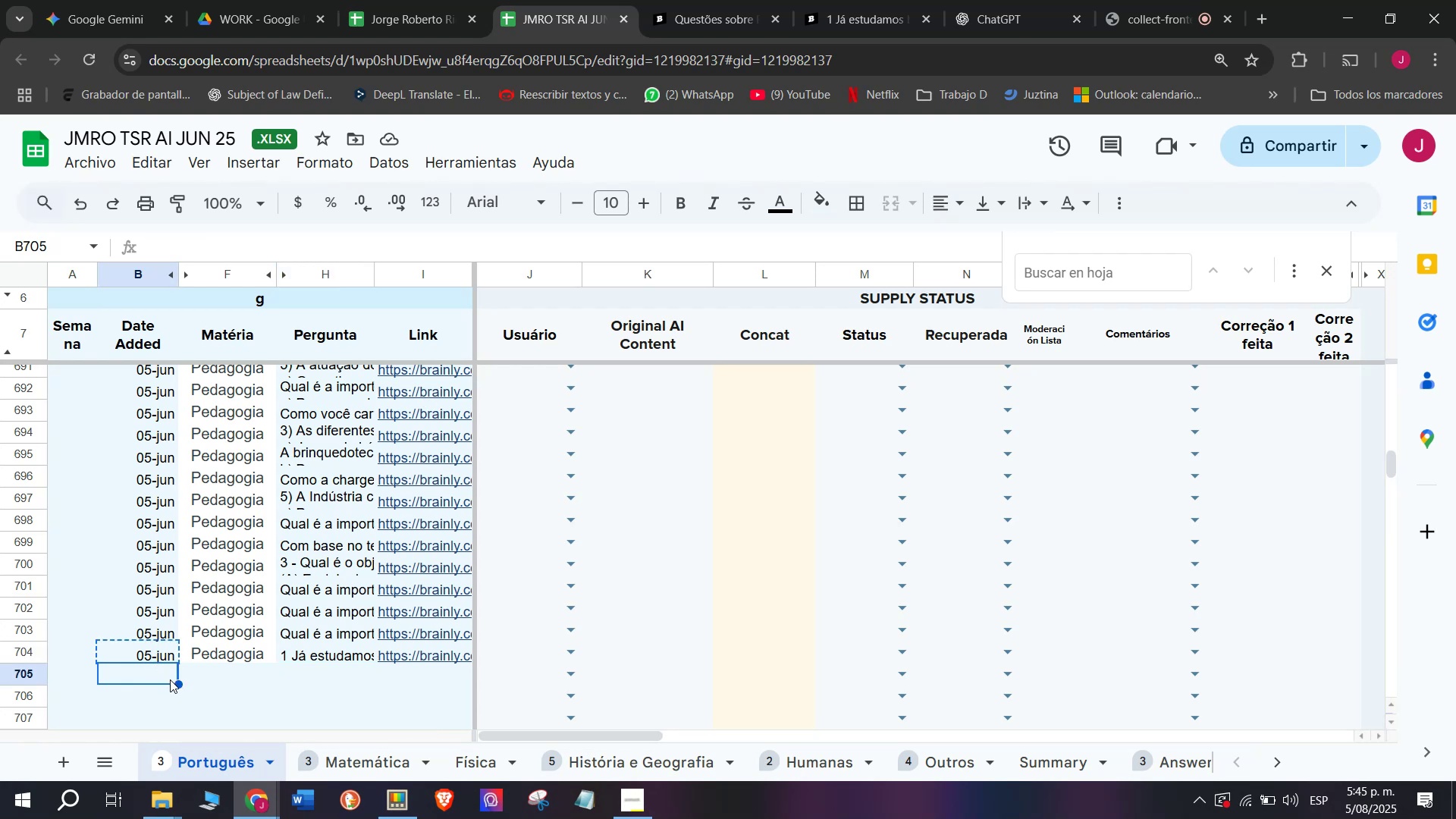 
key(Control+V)
 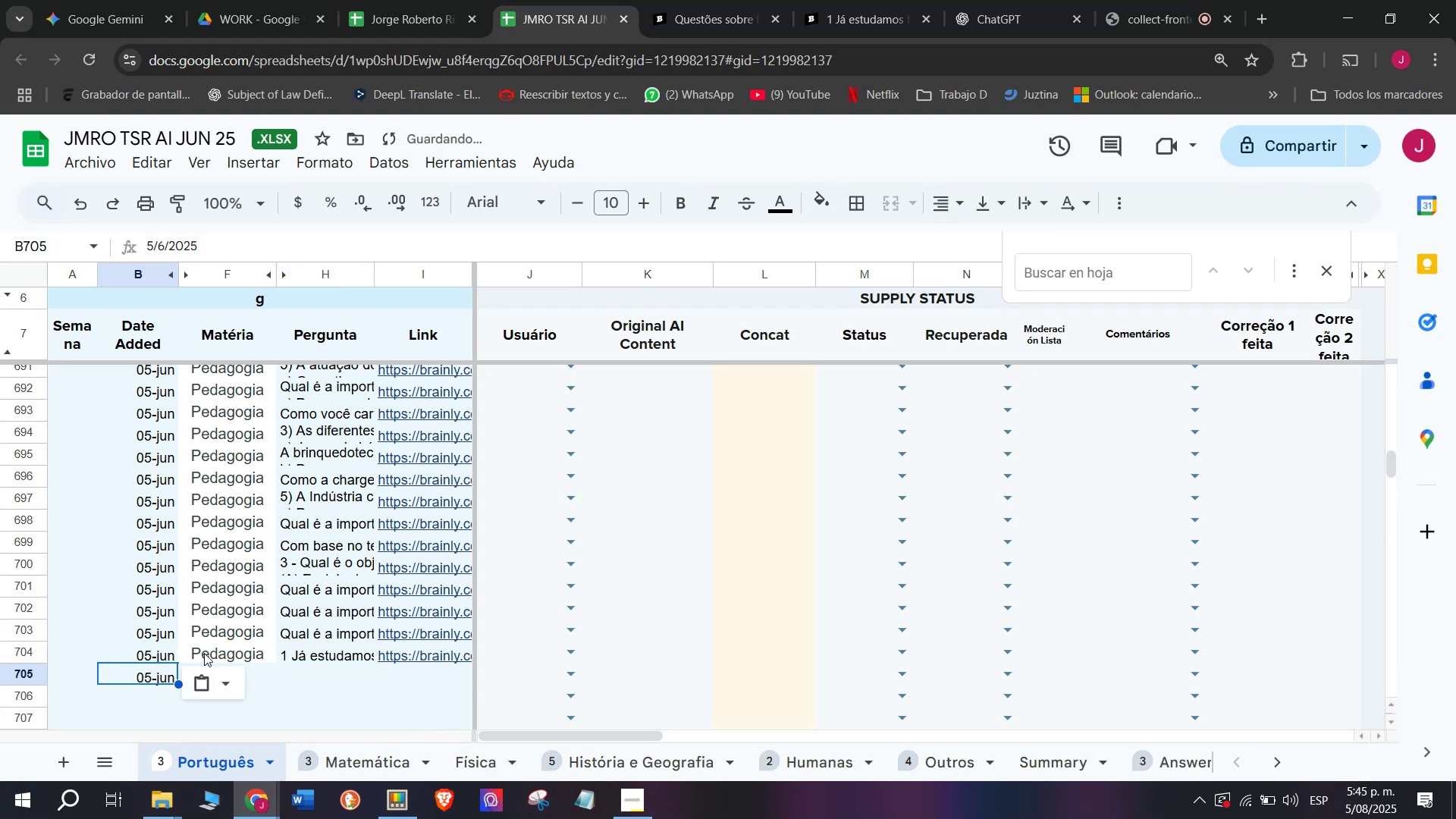 
scroll: coordinate [384, 507], scroll_direction: down, amount: 1.0
 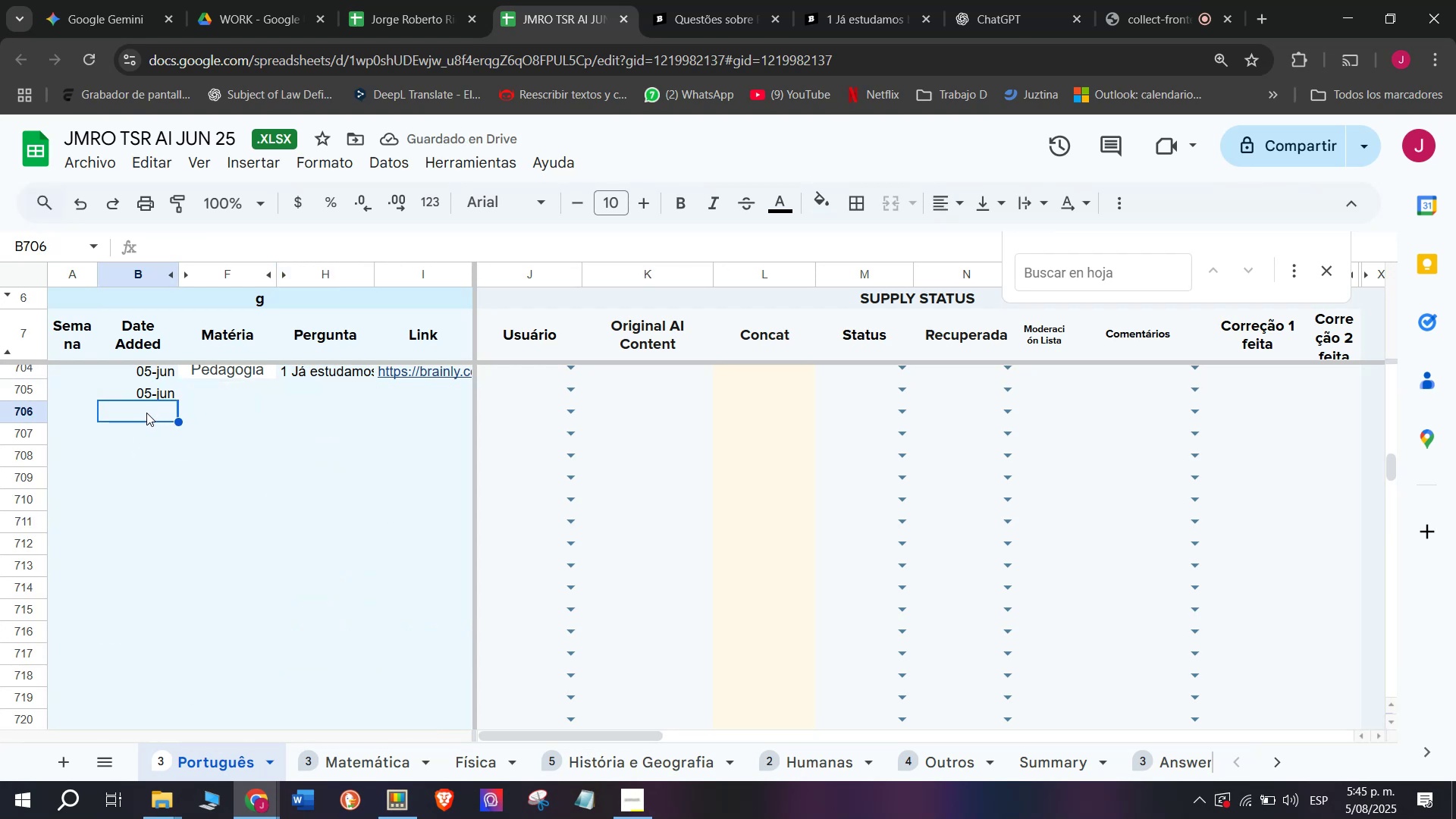 
key(Break)
 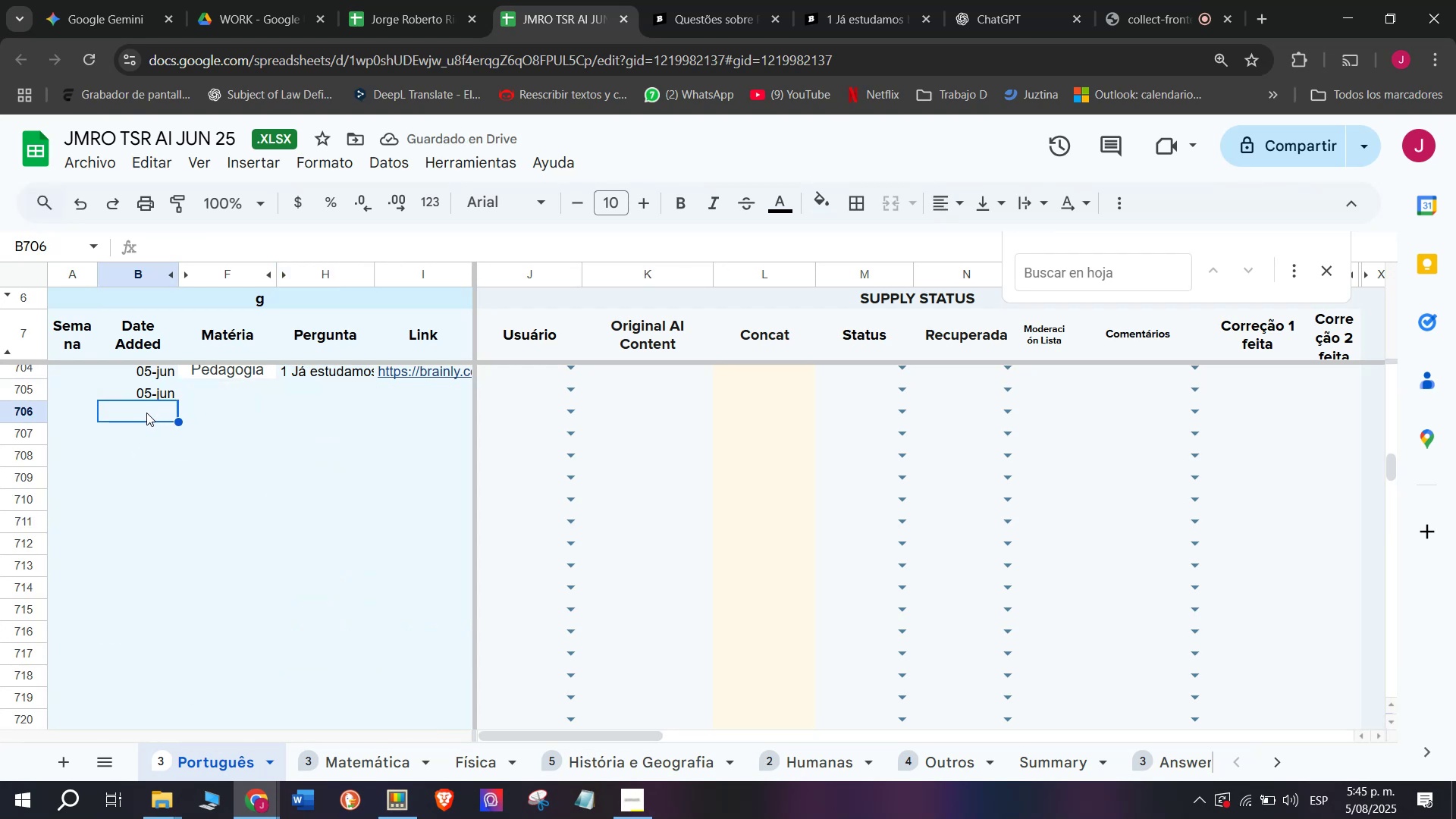 
key(Control+ControlLeft)
 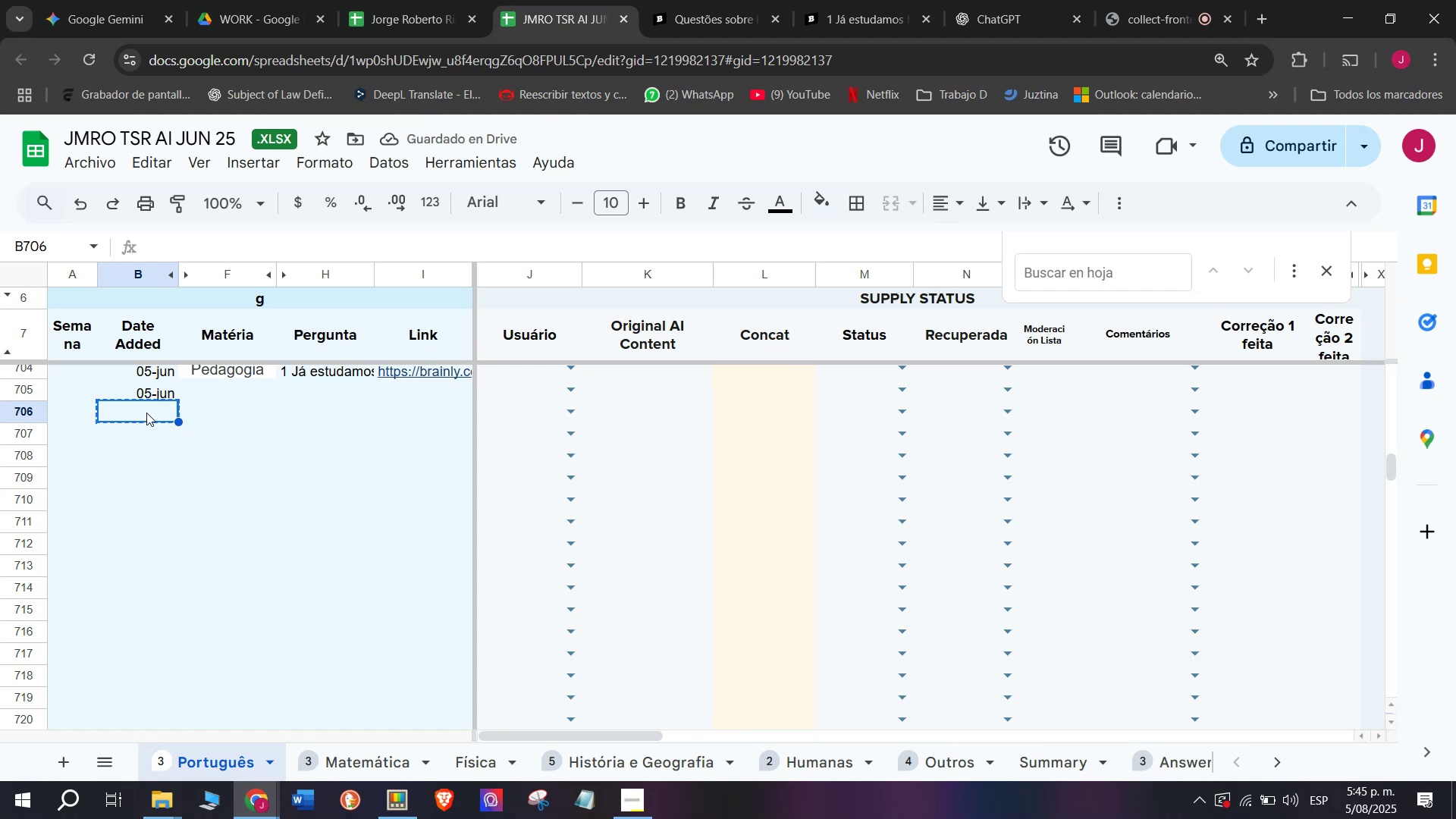 
key(Control+C)
 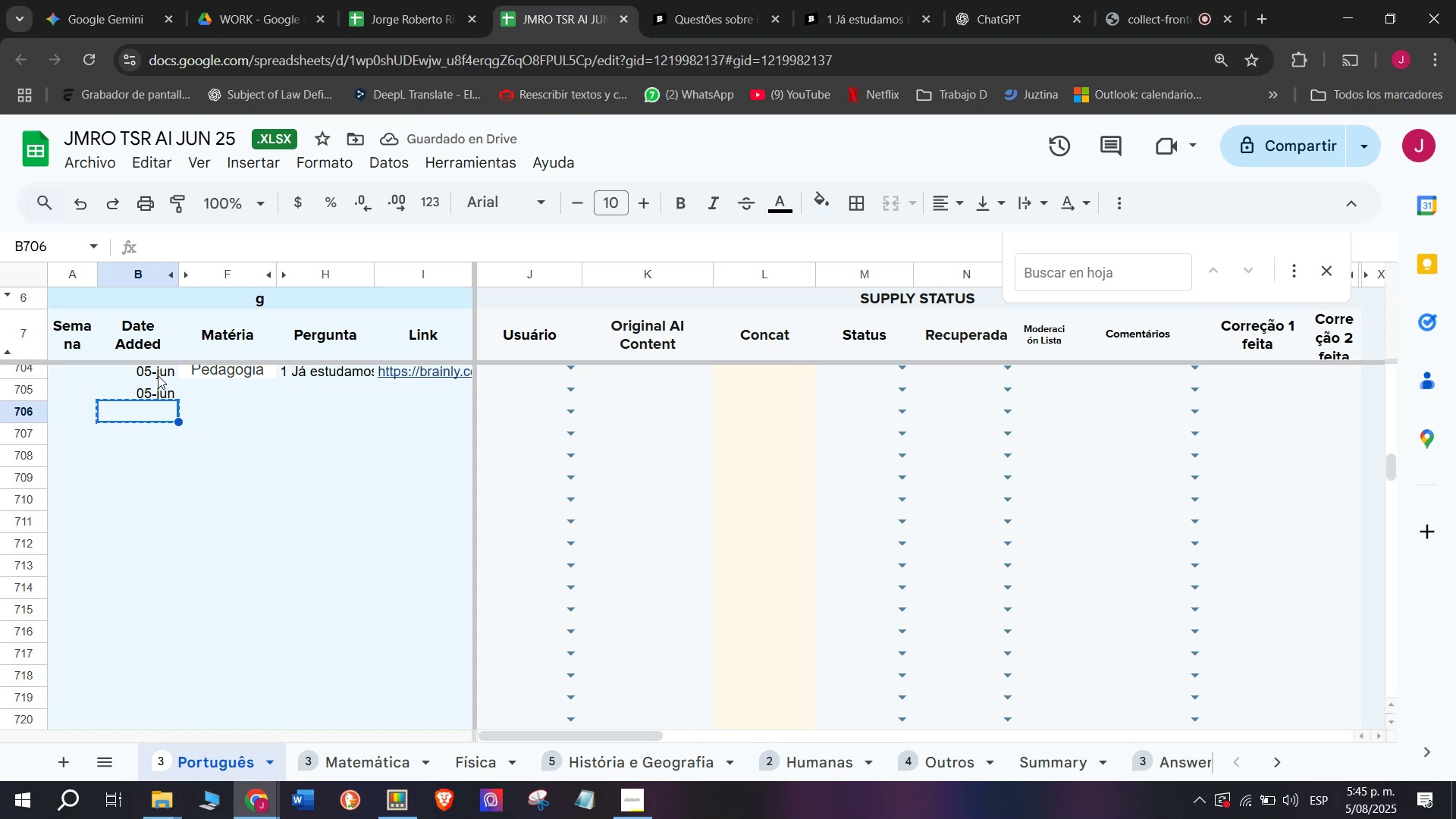 
left_click([158, 389])
 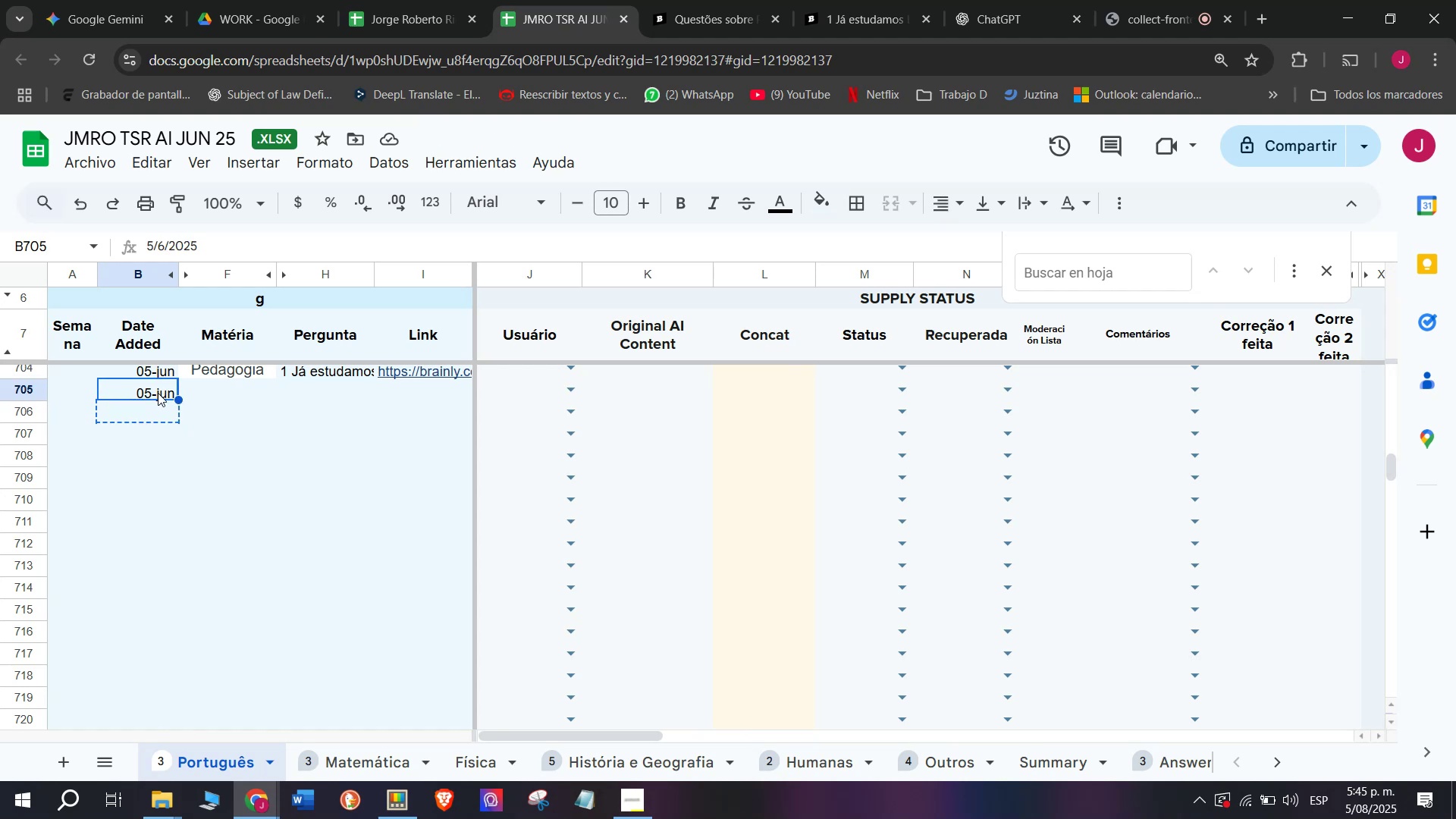 
key(Control+ControlLeft)
 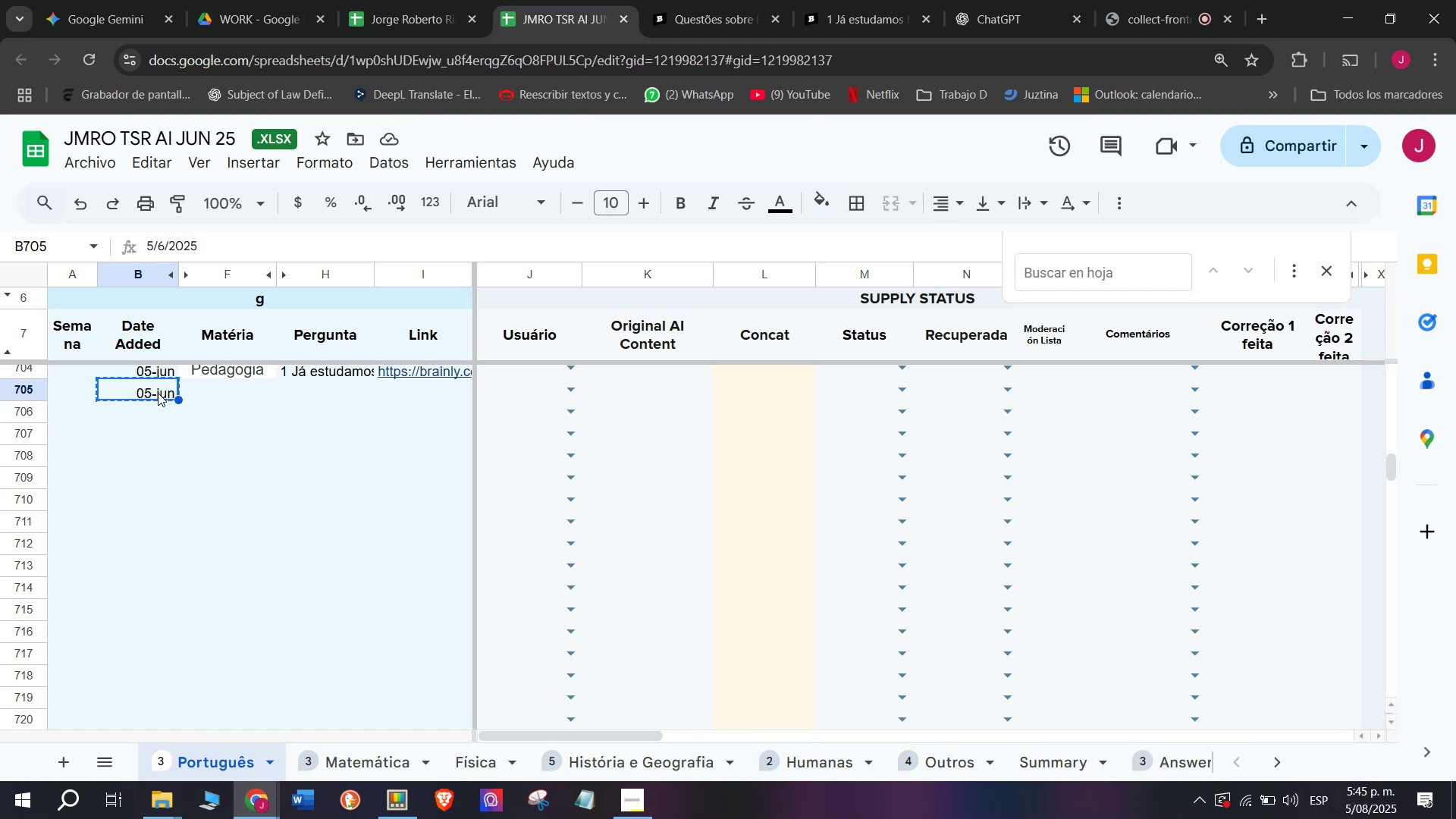 
key(Break)
 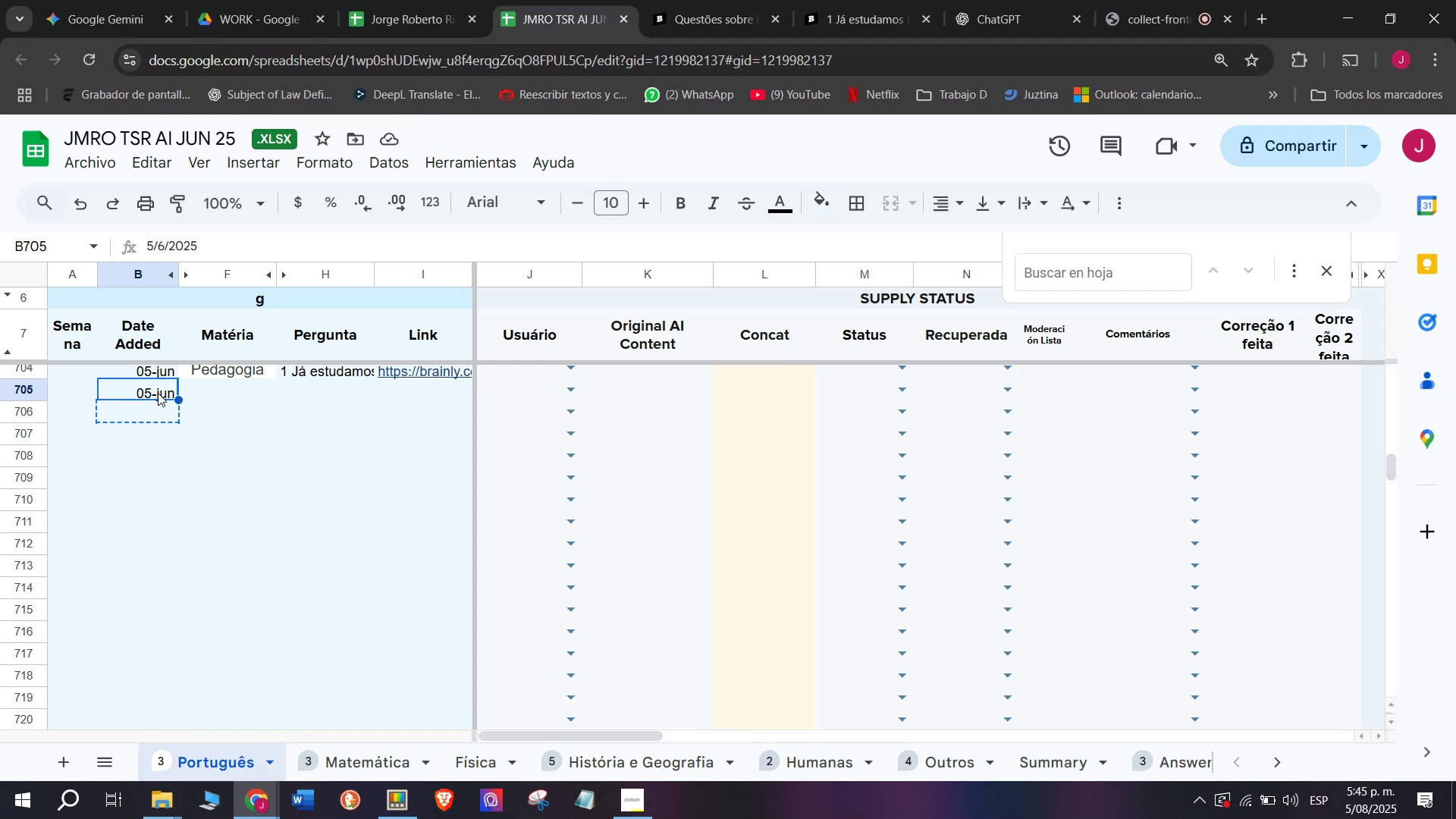 
key(Control+C)
 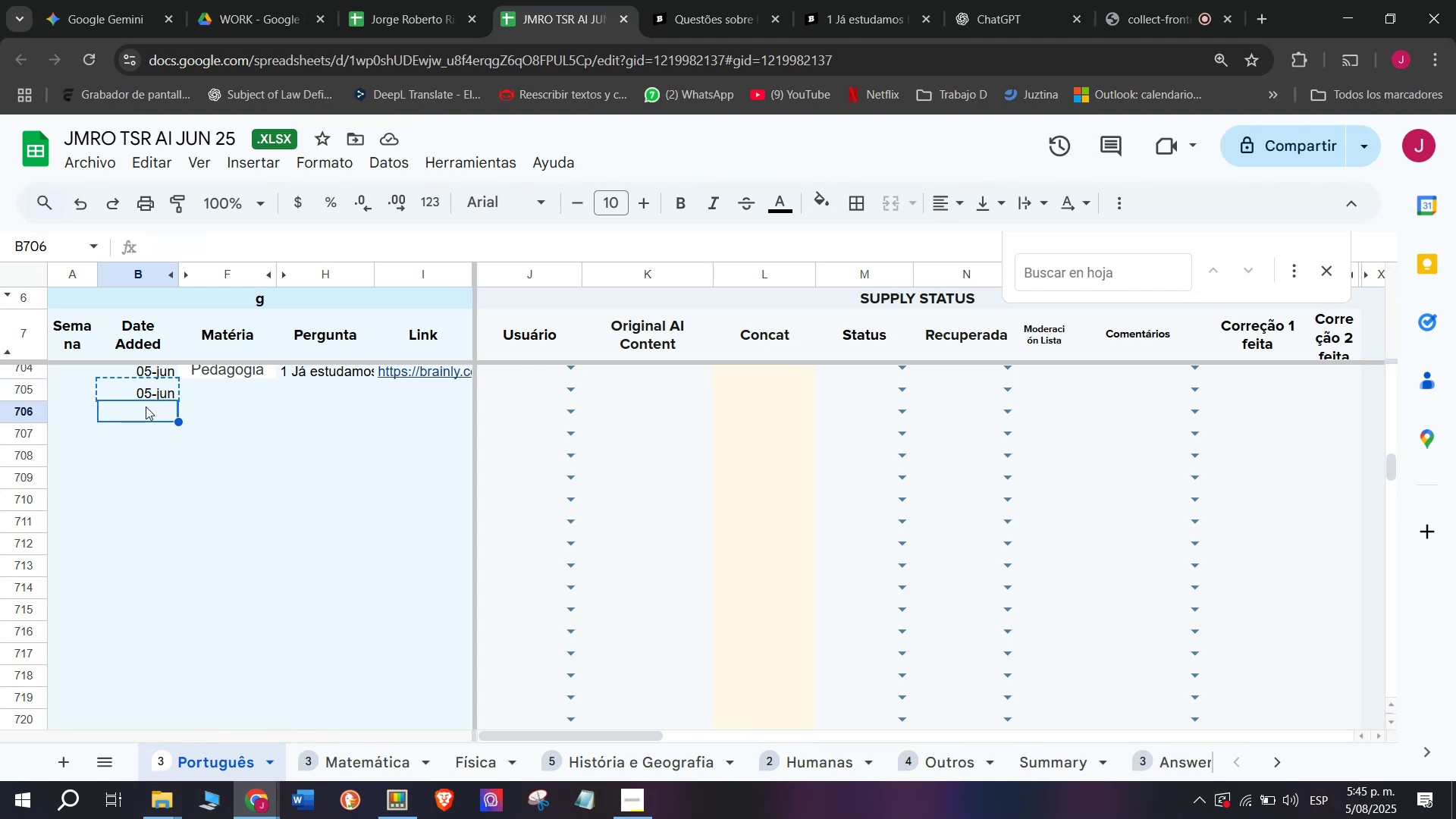 
key(Z)
 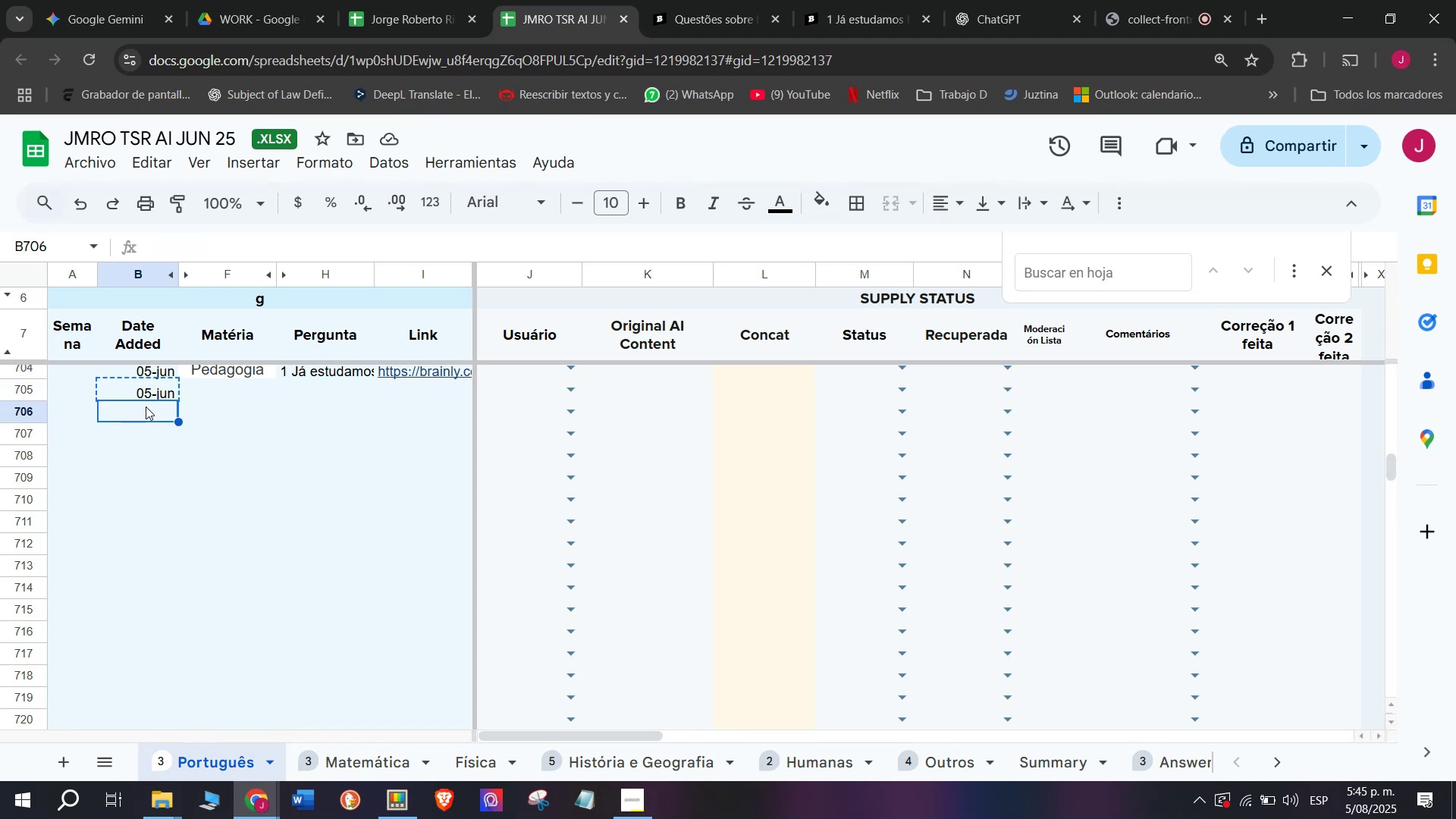 
key(Control+ControlLeft)
 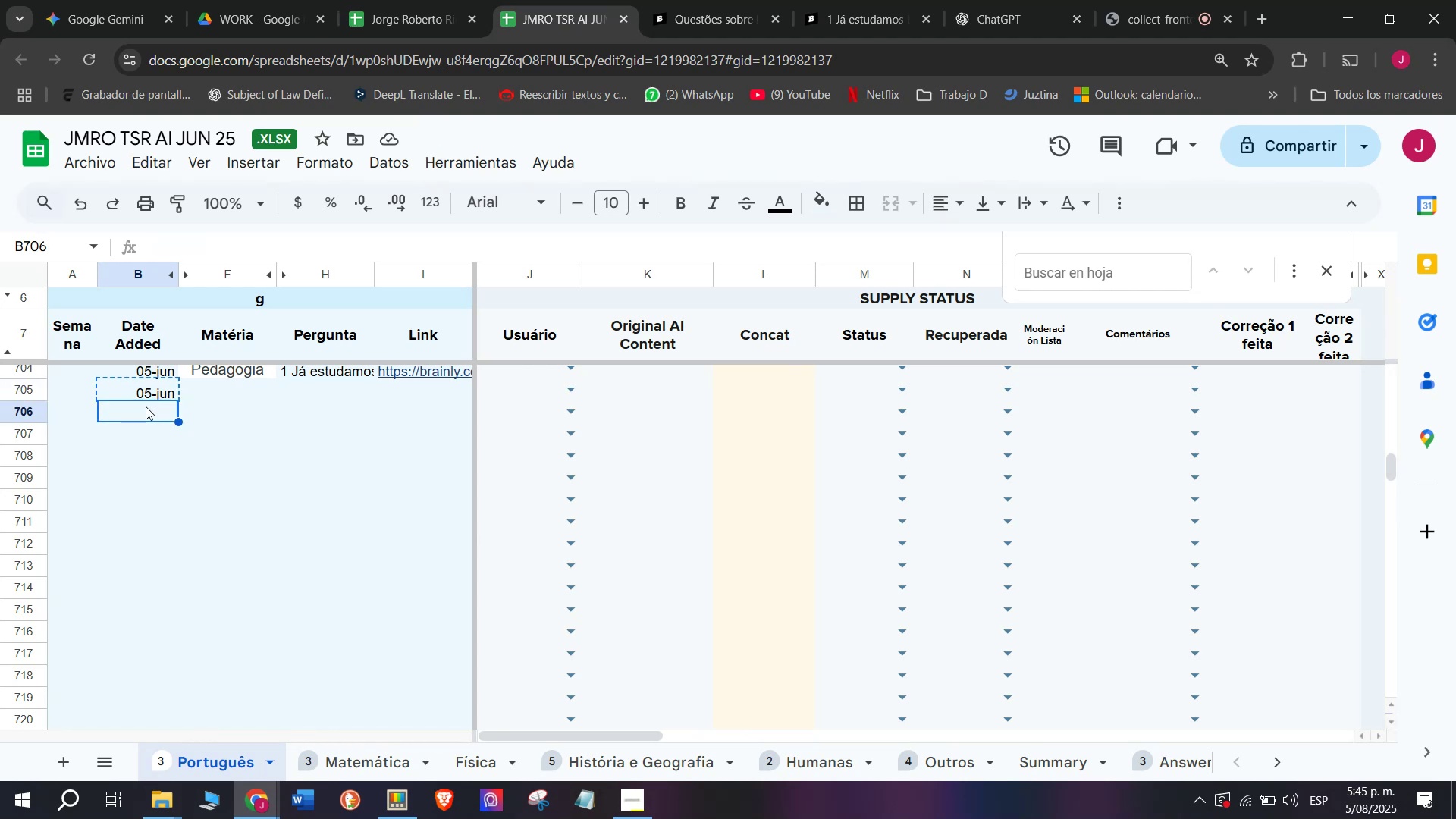 
key(Control+V)
 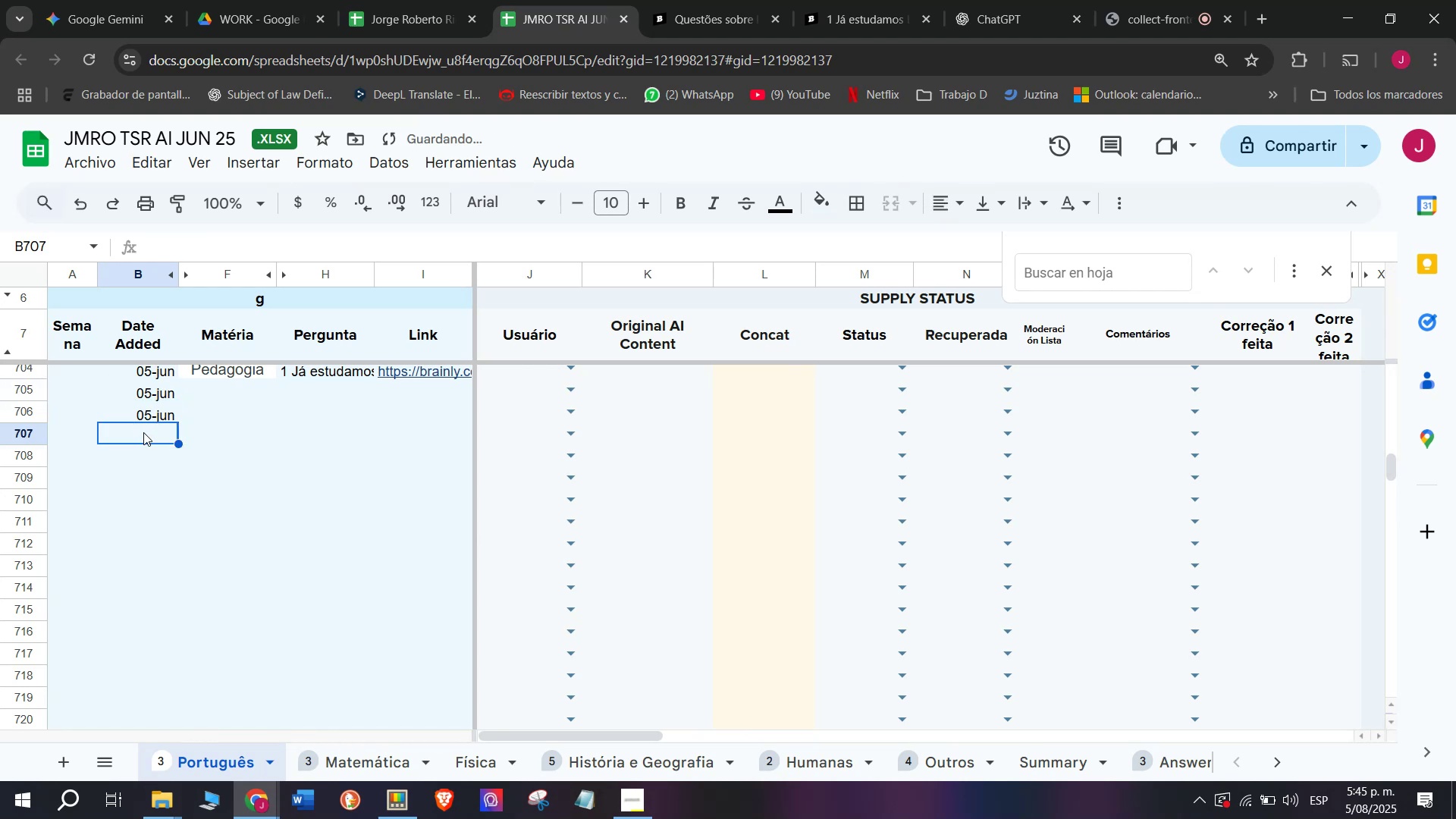 
key(Z)
 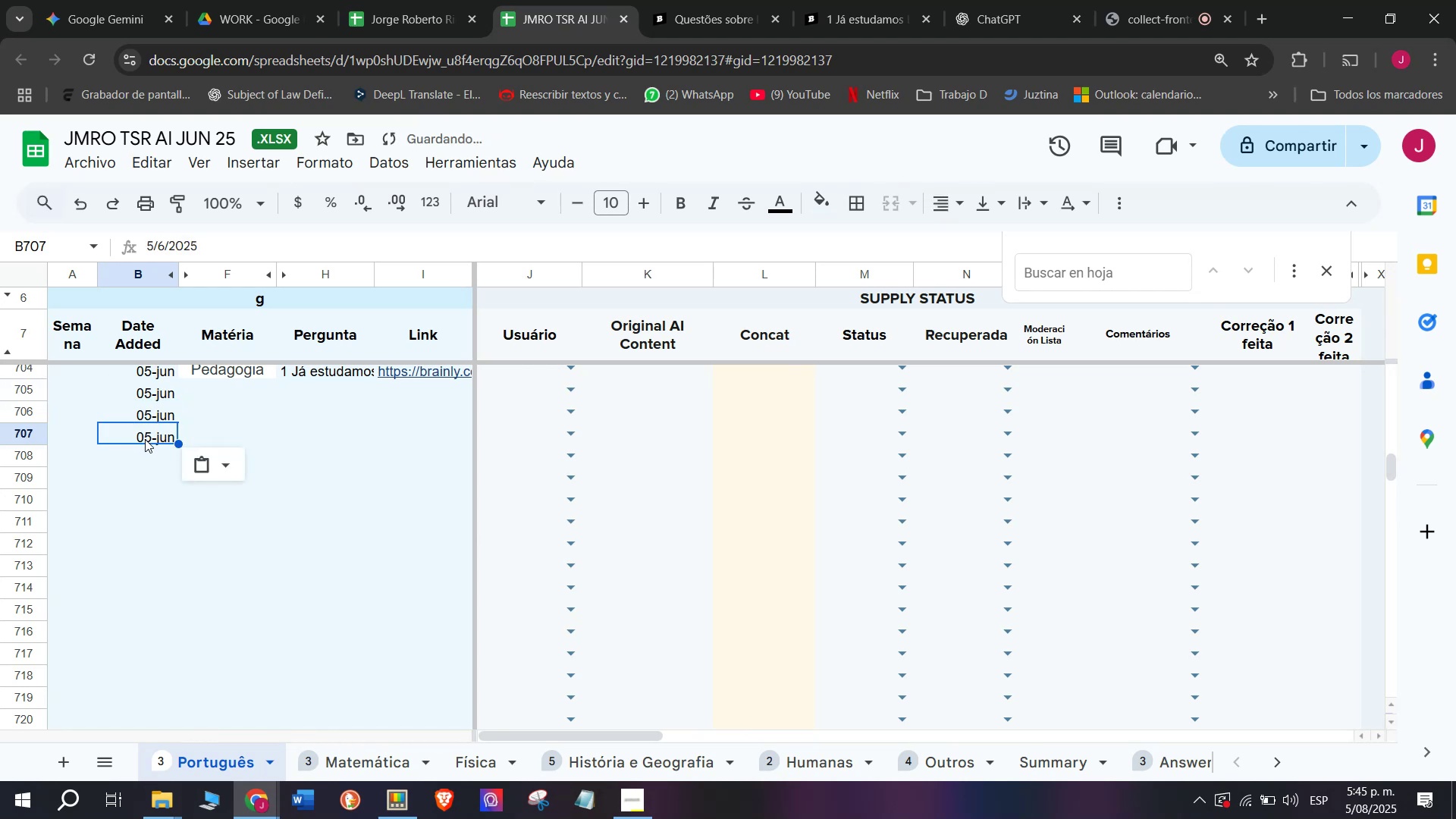 
key(Control+ControlLeft)
 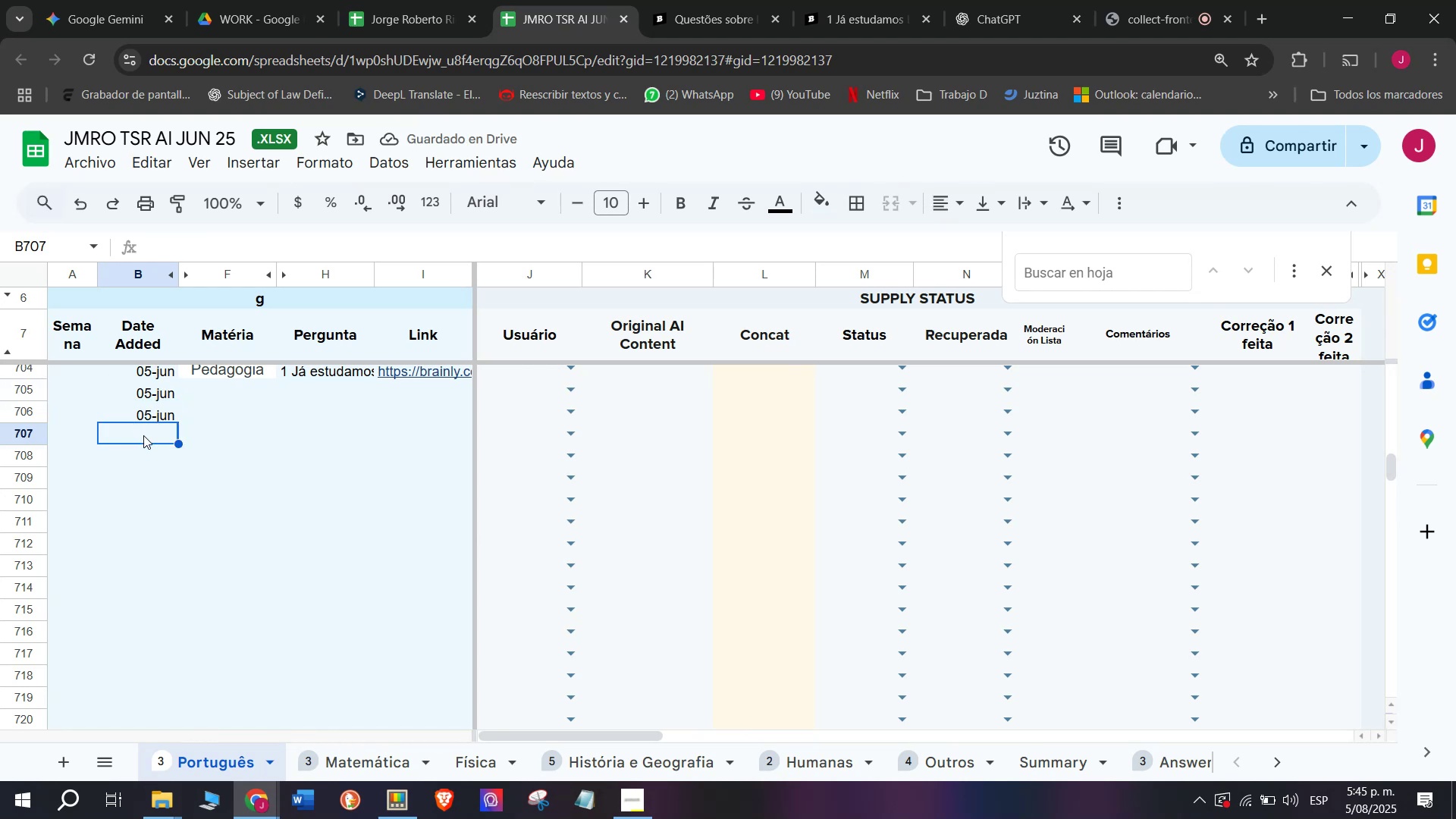 
key(Control+V)
 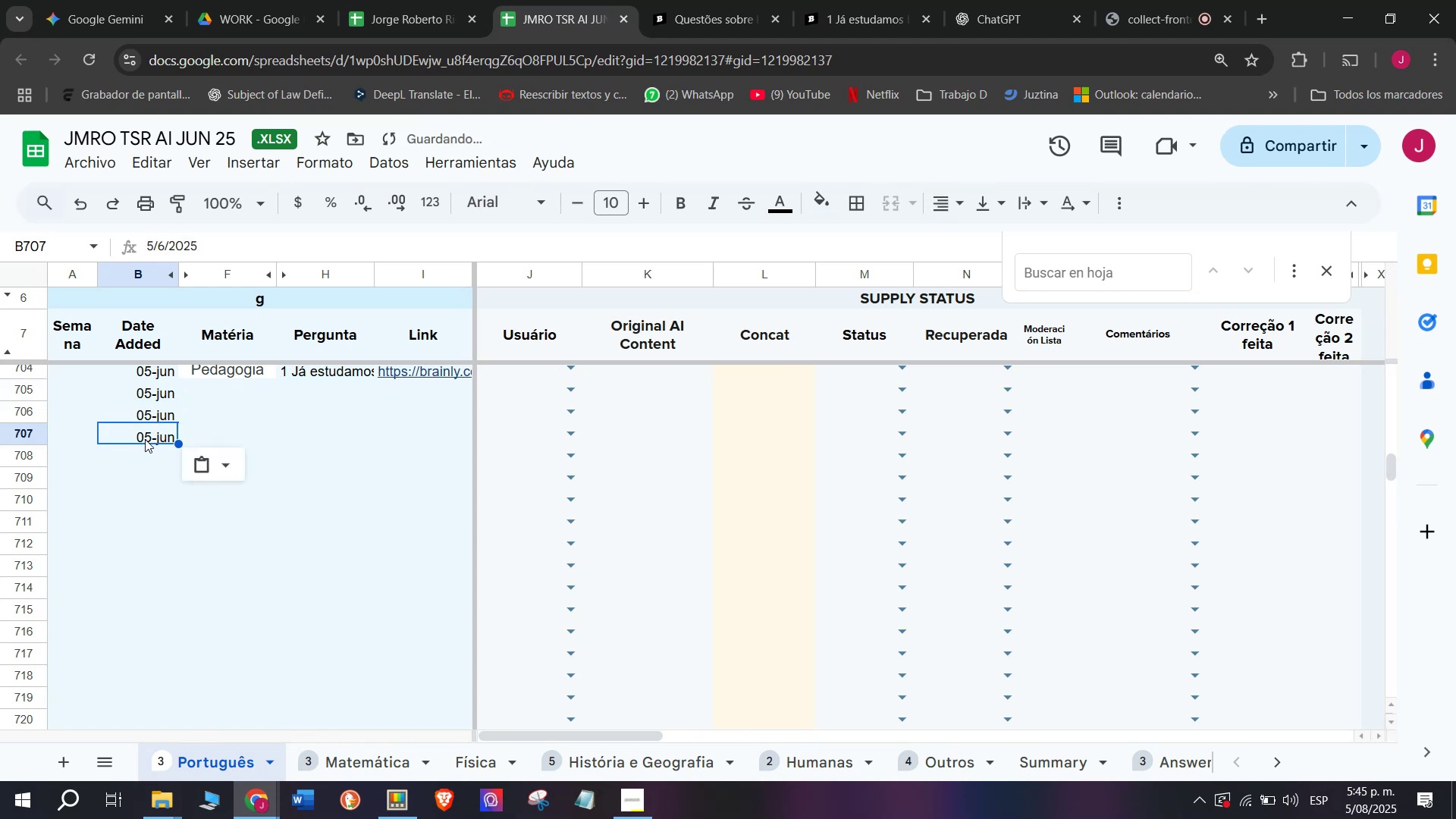 
key(ArrowDown)
 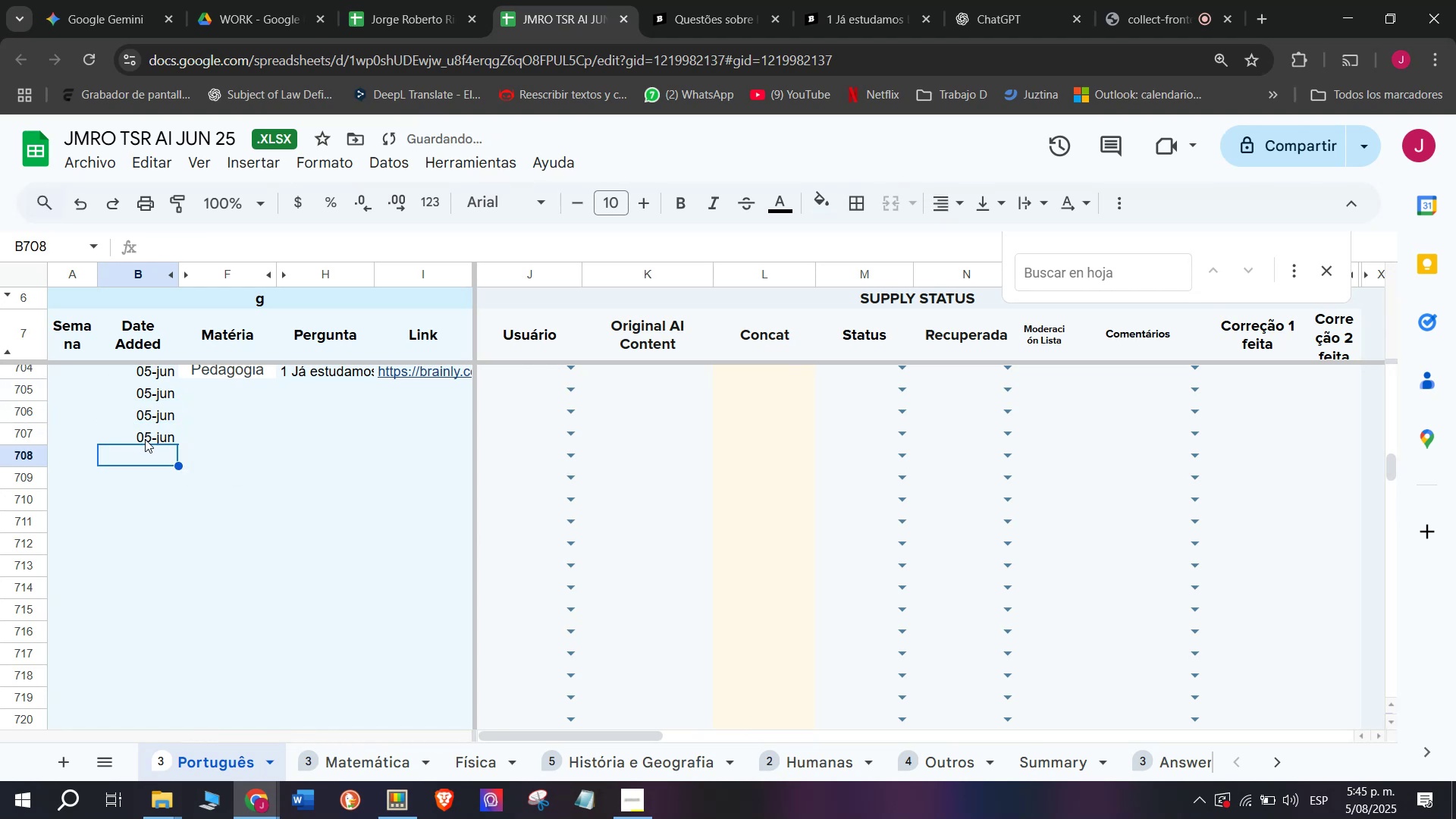 
key(Control+ControlLeft)
 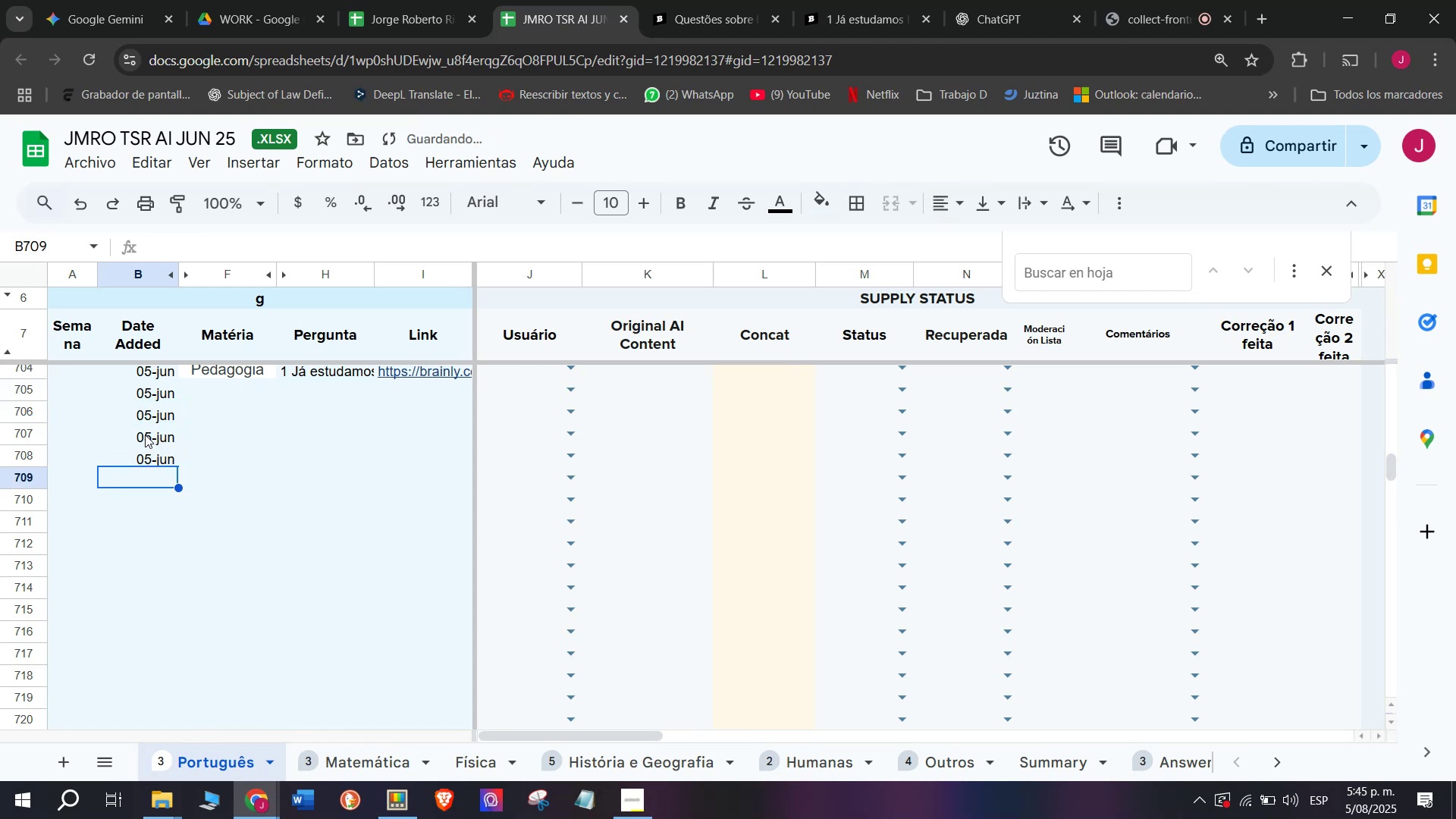 
key(Z)
 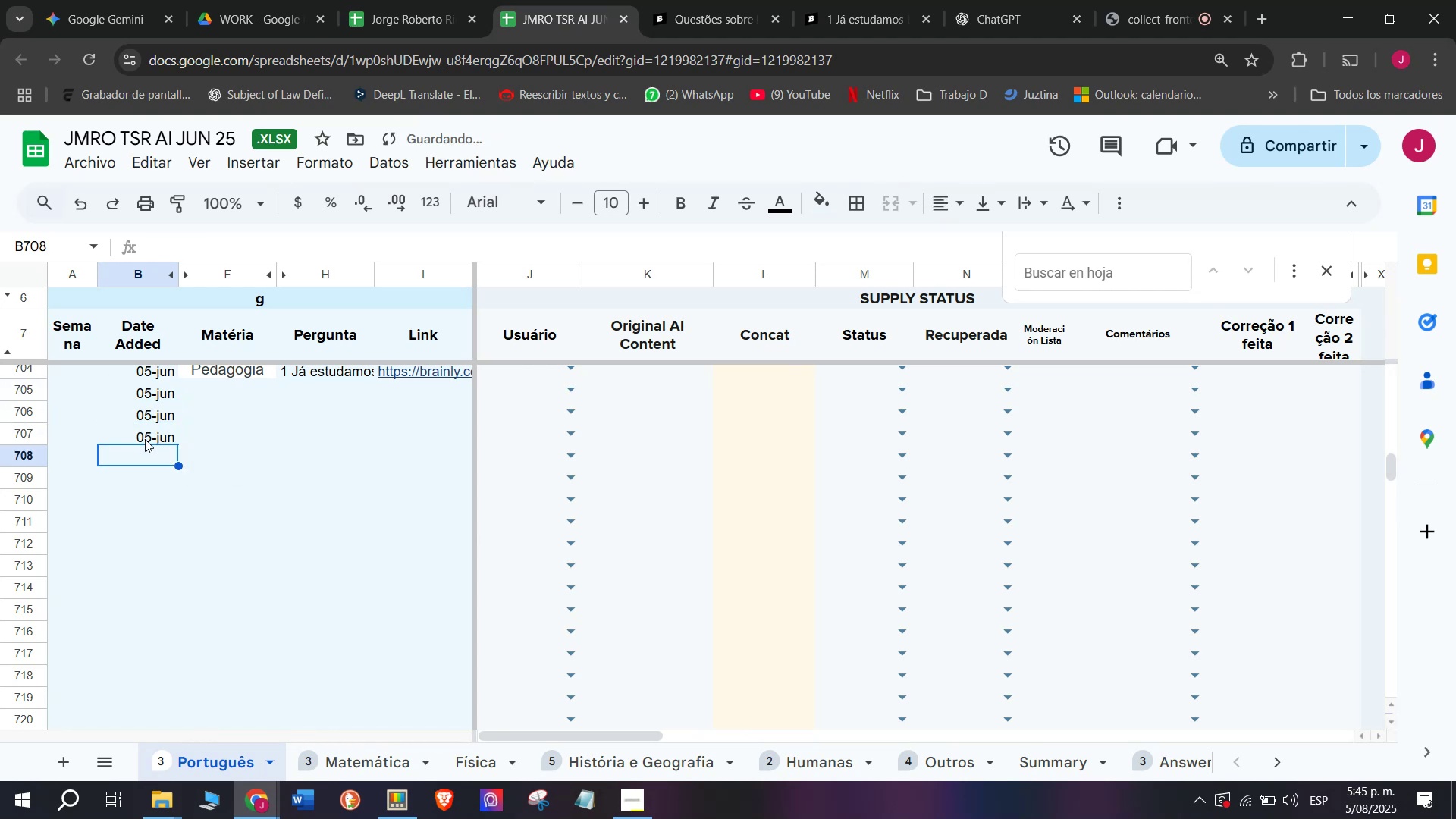 
key(Control+V)
 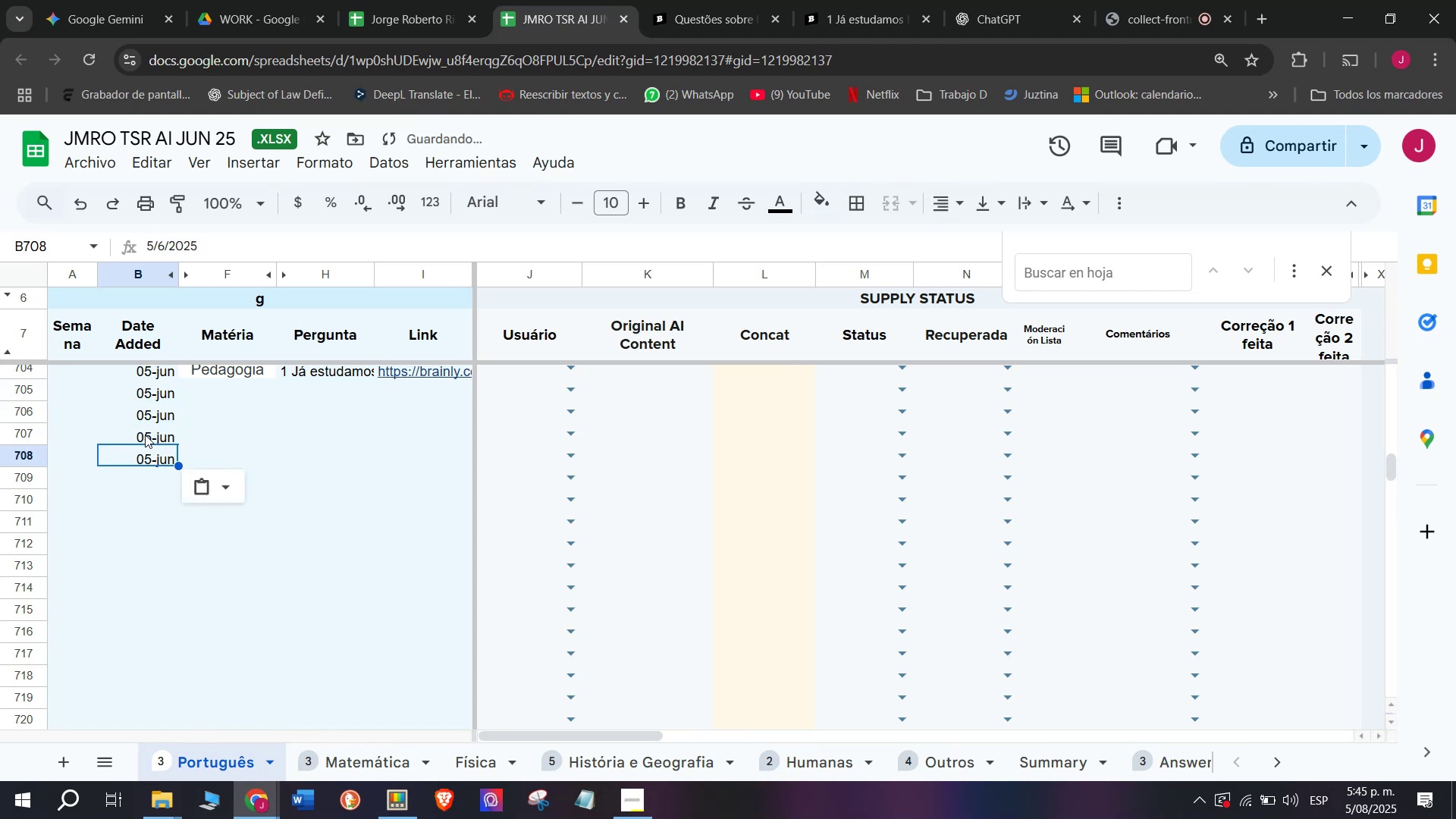 
key(ArrowDown)
 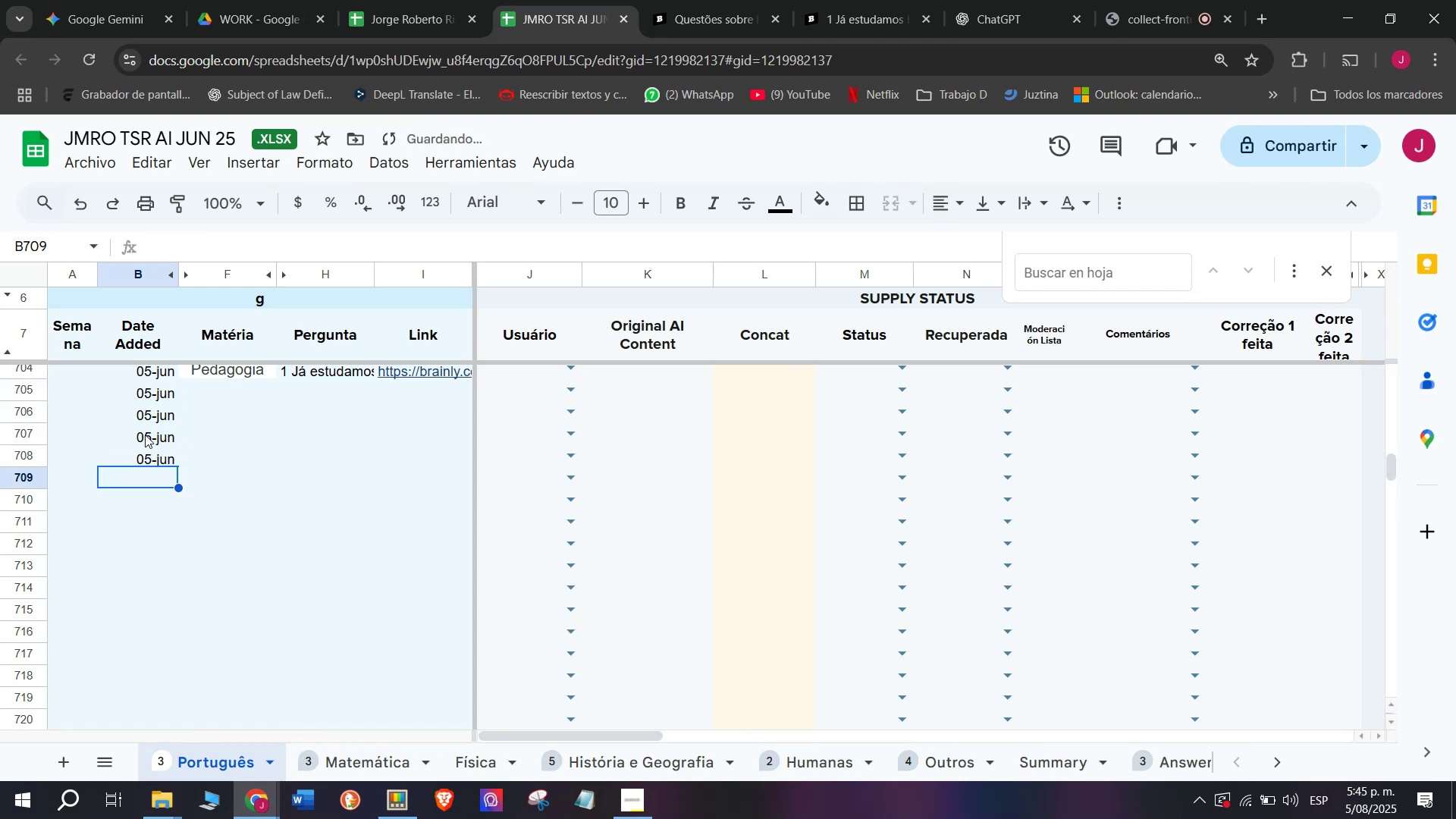 
key(Z)
 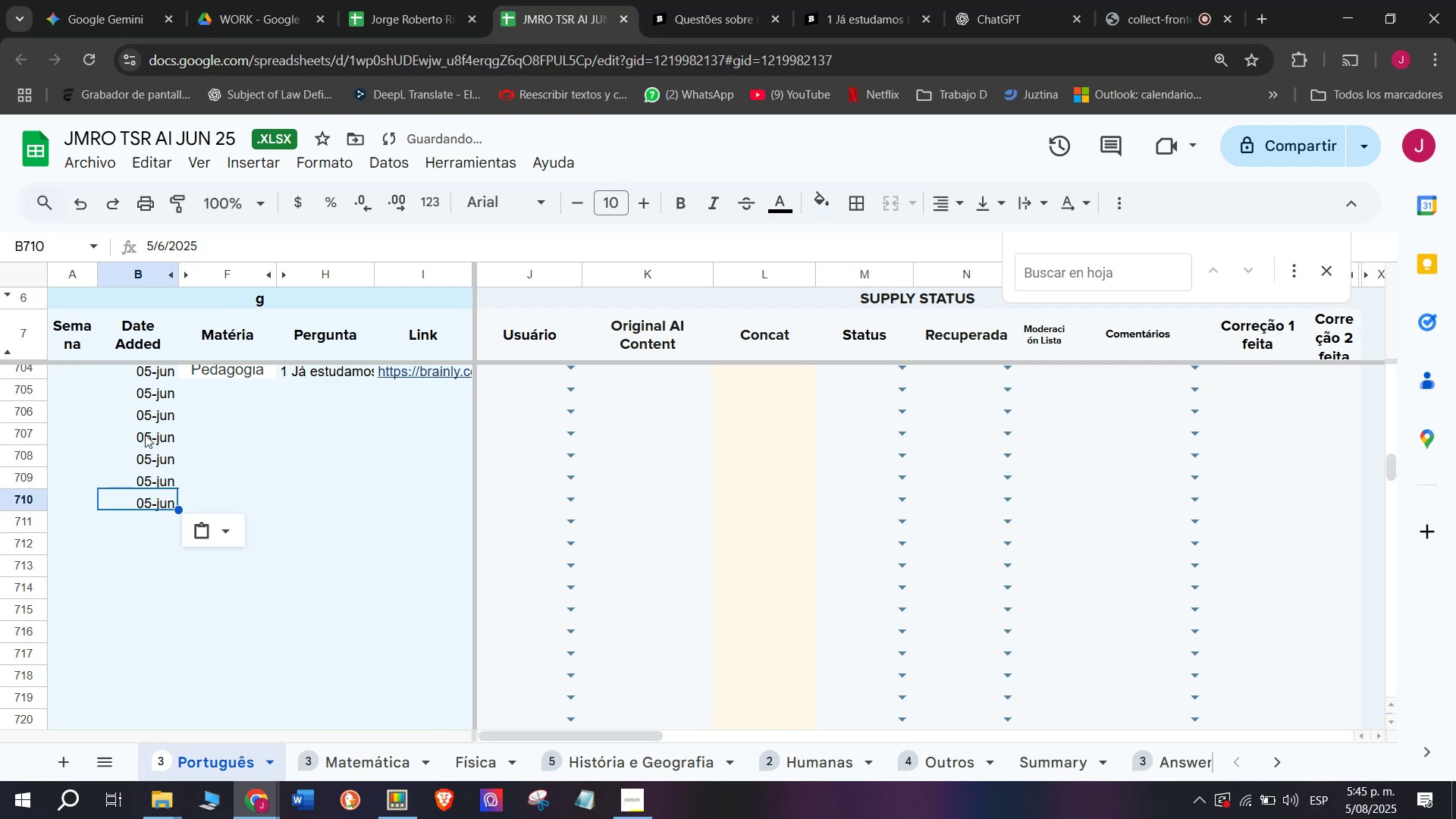 
key(Control+ControlLeft)
 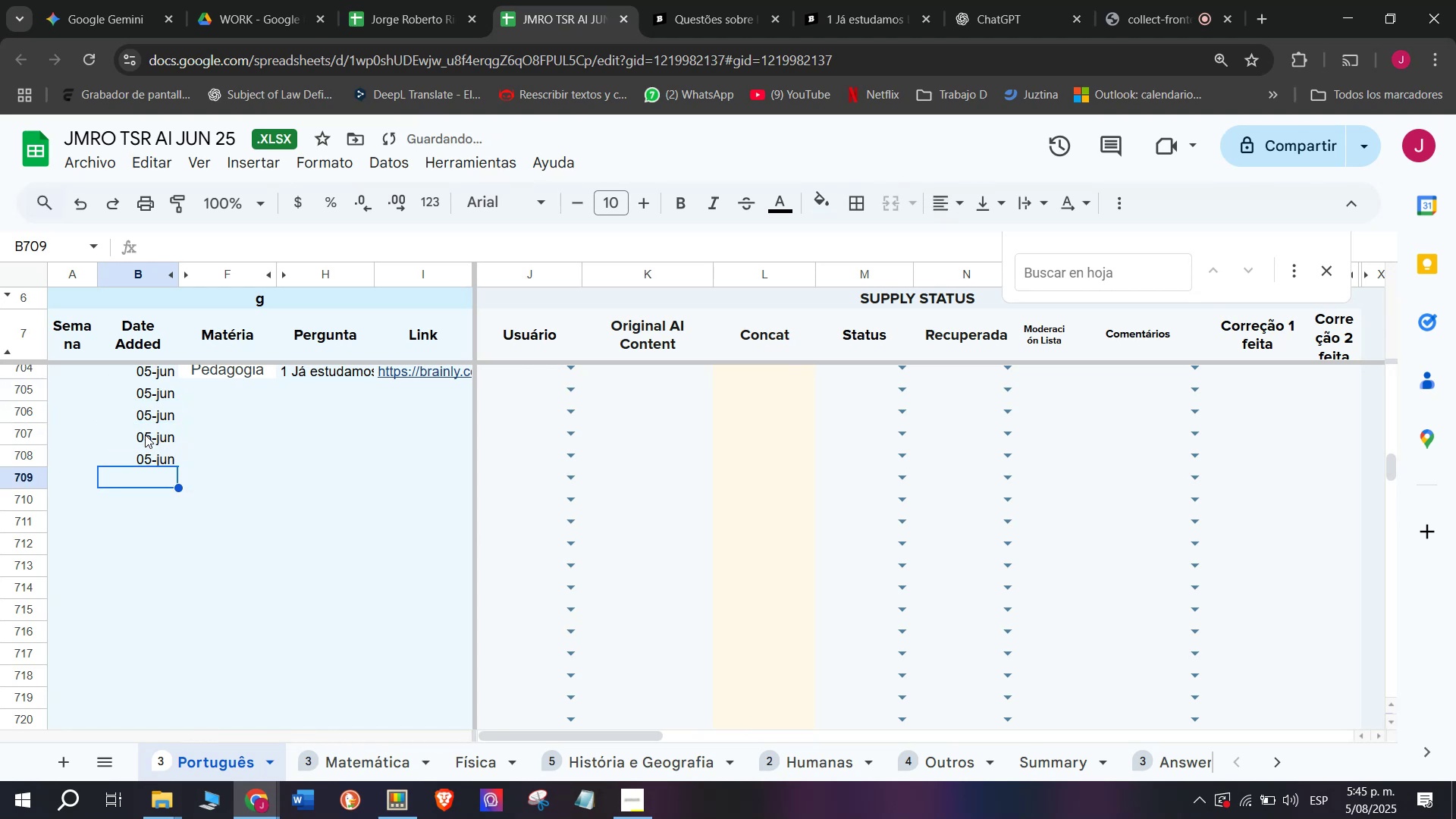 
key(Control+V)
 